 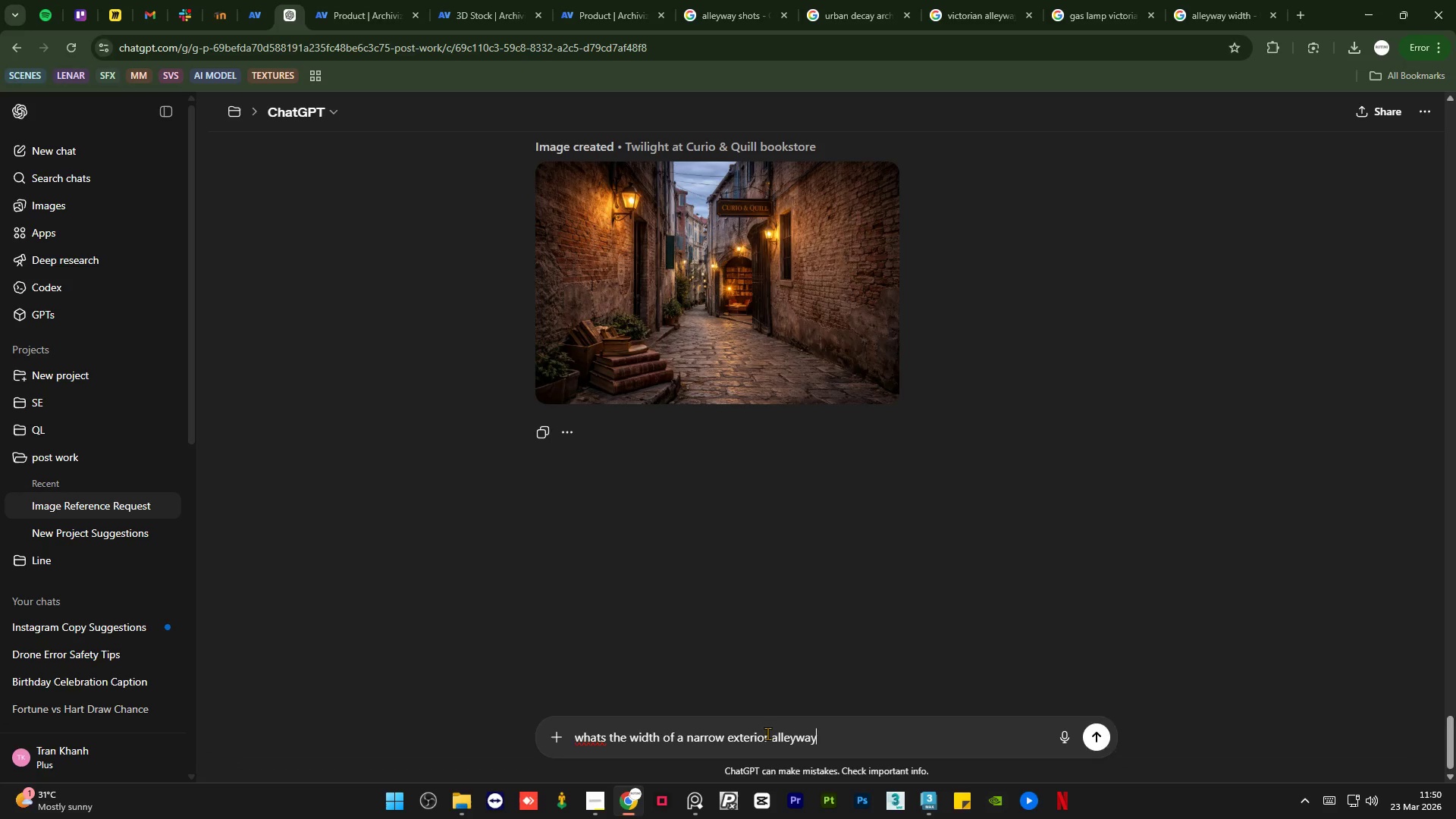 
key(Enter)
 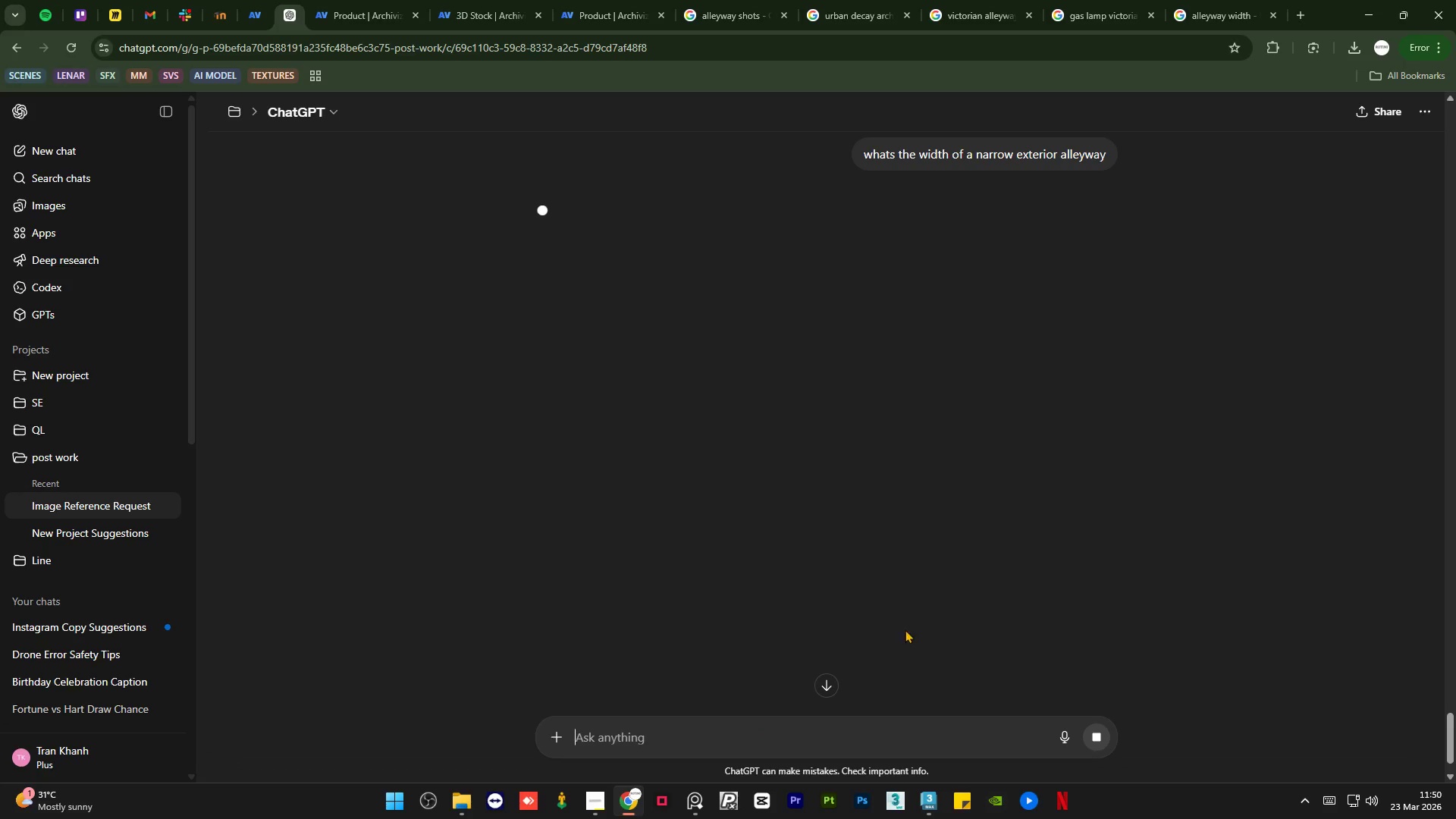 
scroll: coordinate [918, 477], scroll_direction: up, amount: 7.0
 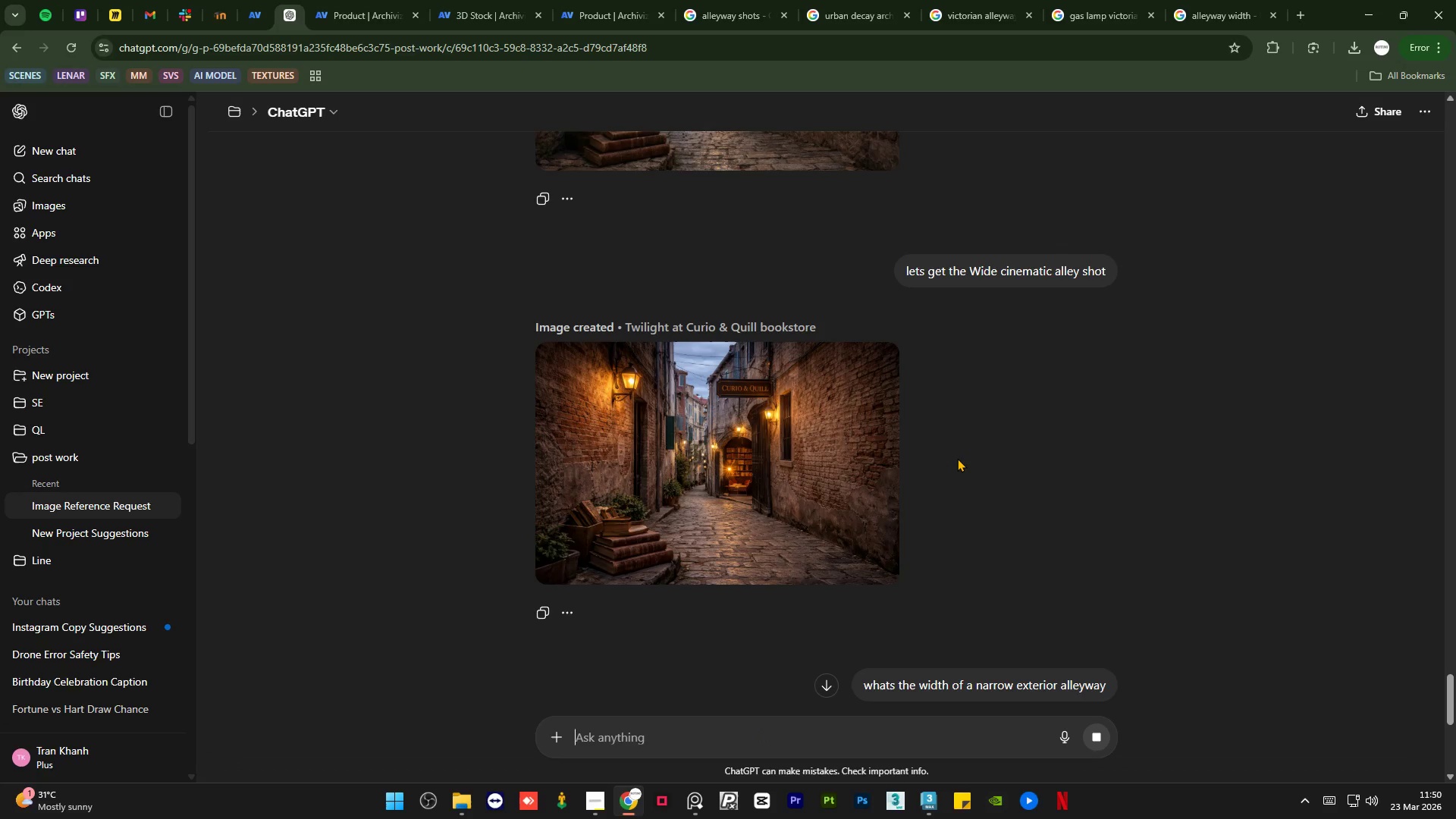 
scroll: coordinate [965, 557], scroll_direction: down, amount: 16.0
 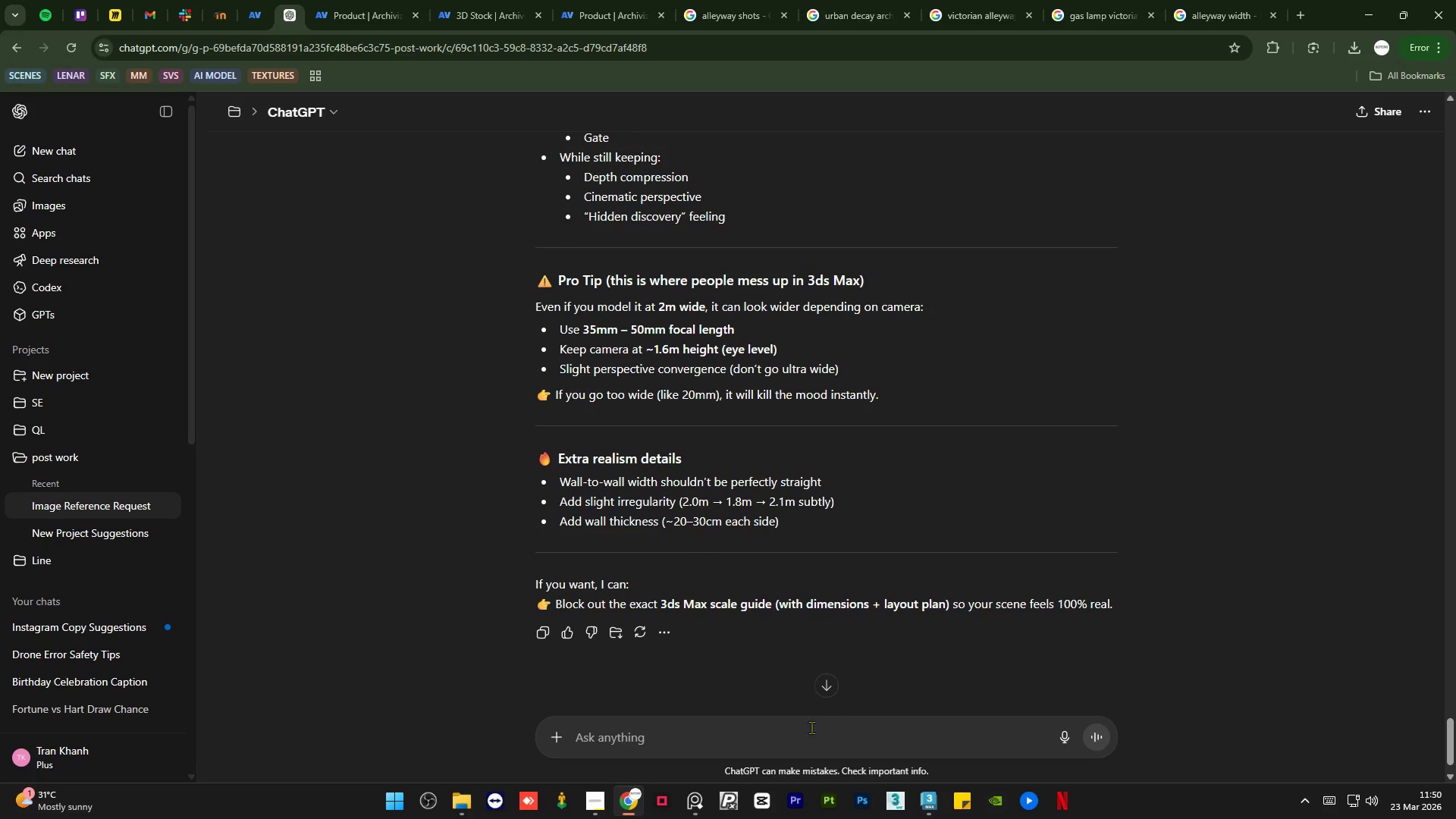 
left_click([801, 737])
 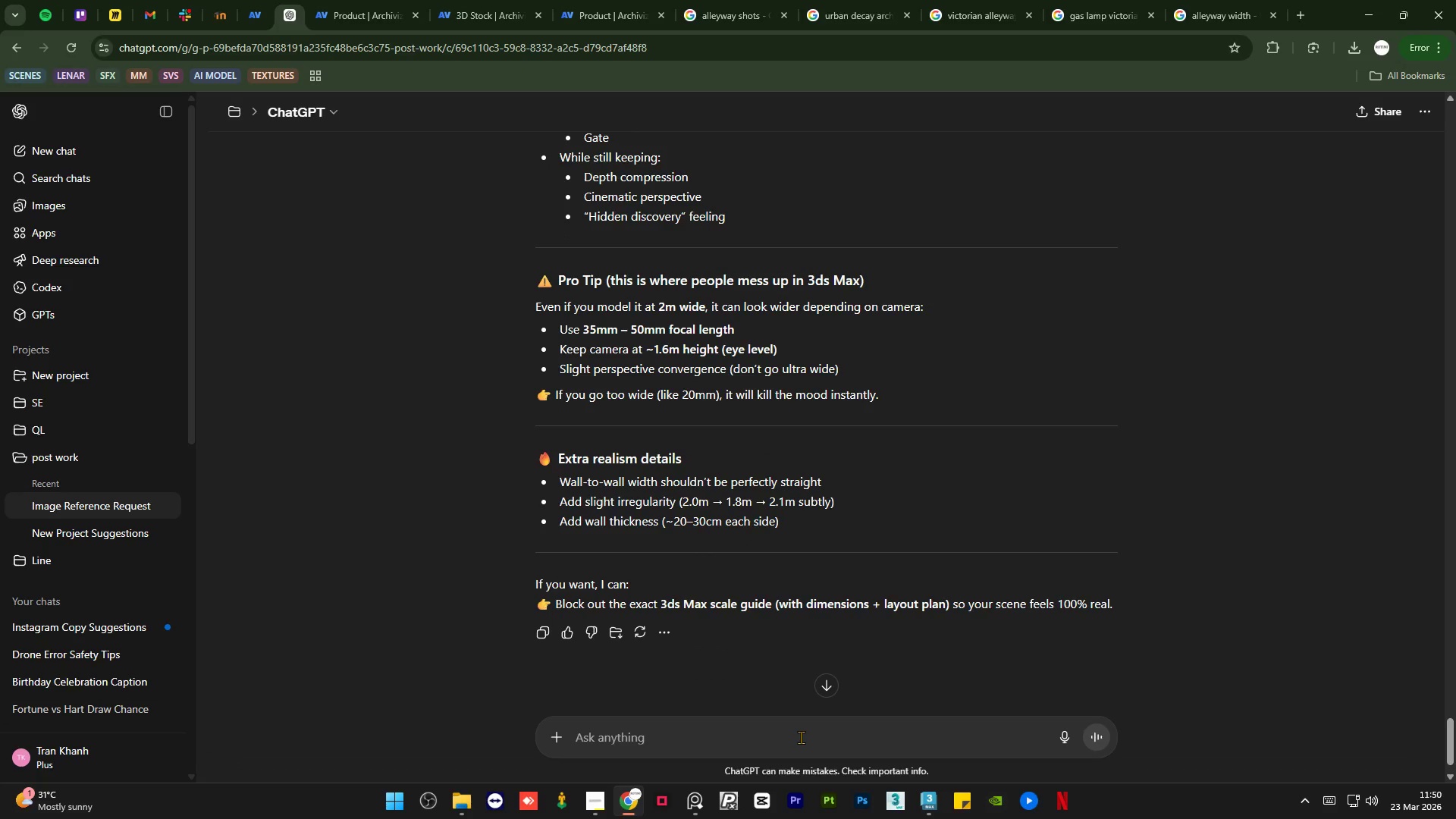 
type(whast the )
key(Backspace)
key(Backspace)
key(Backspace)
key(Backspace)
key(Backspace)
key(Backspace)
key(Backspace)
type(ts the width po)
key(Backspace)
key(Backspace)
type(o)
key(Backspace)
type(of alleyway in the image yopu created)
 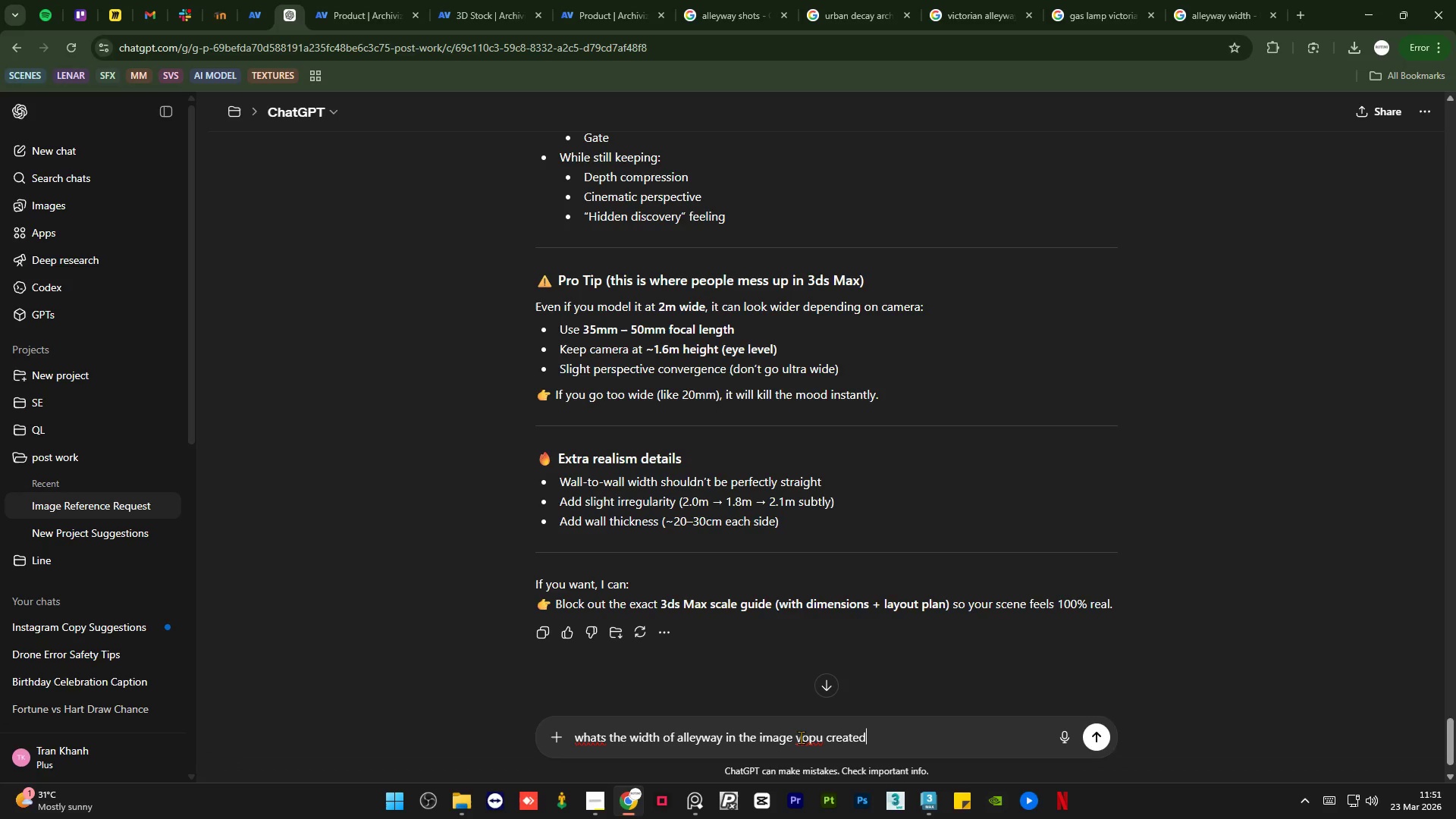 
key(Enter)
 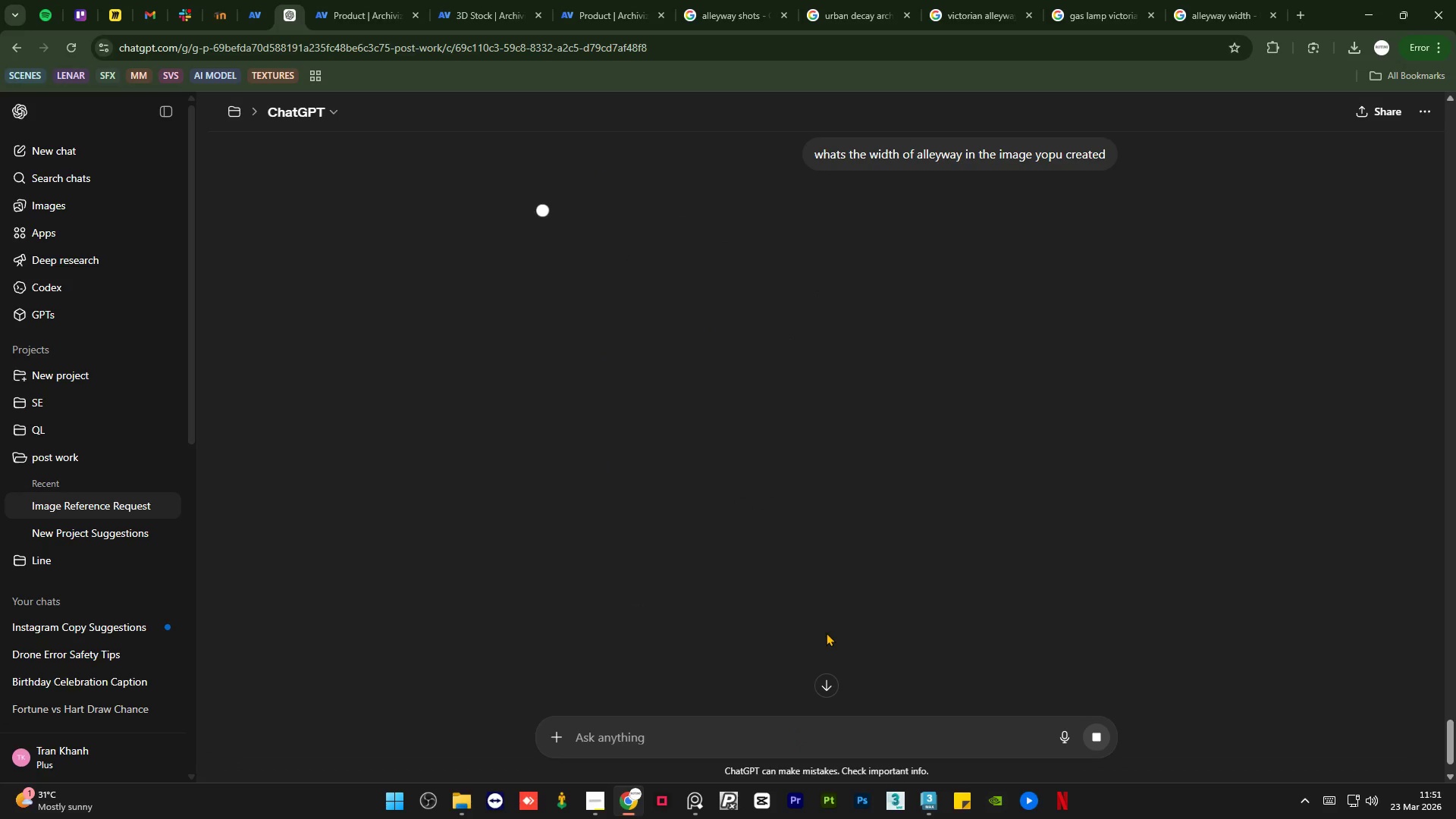 
scroll: coordinate [1028, 447], scroll_direction: up, amount: 2.0
 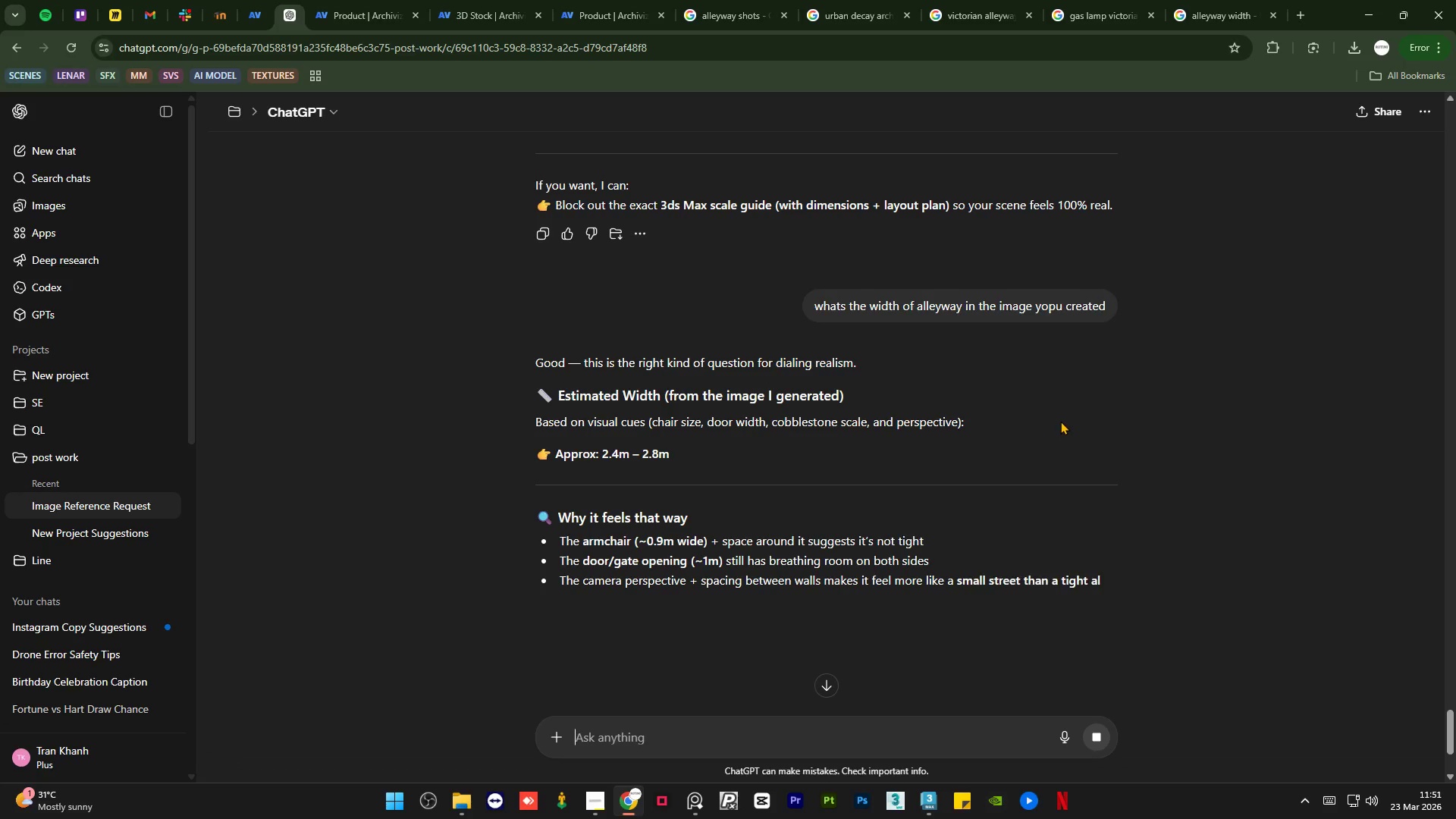 
wait(6.37)
 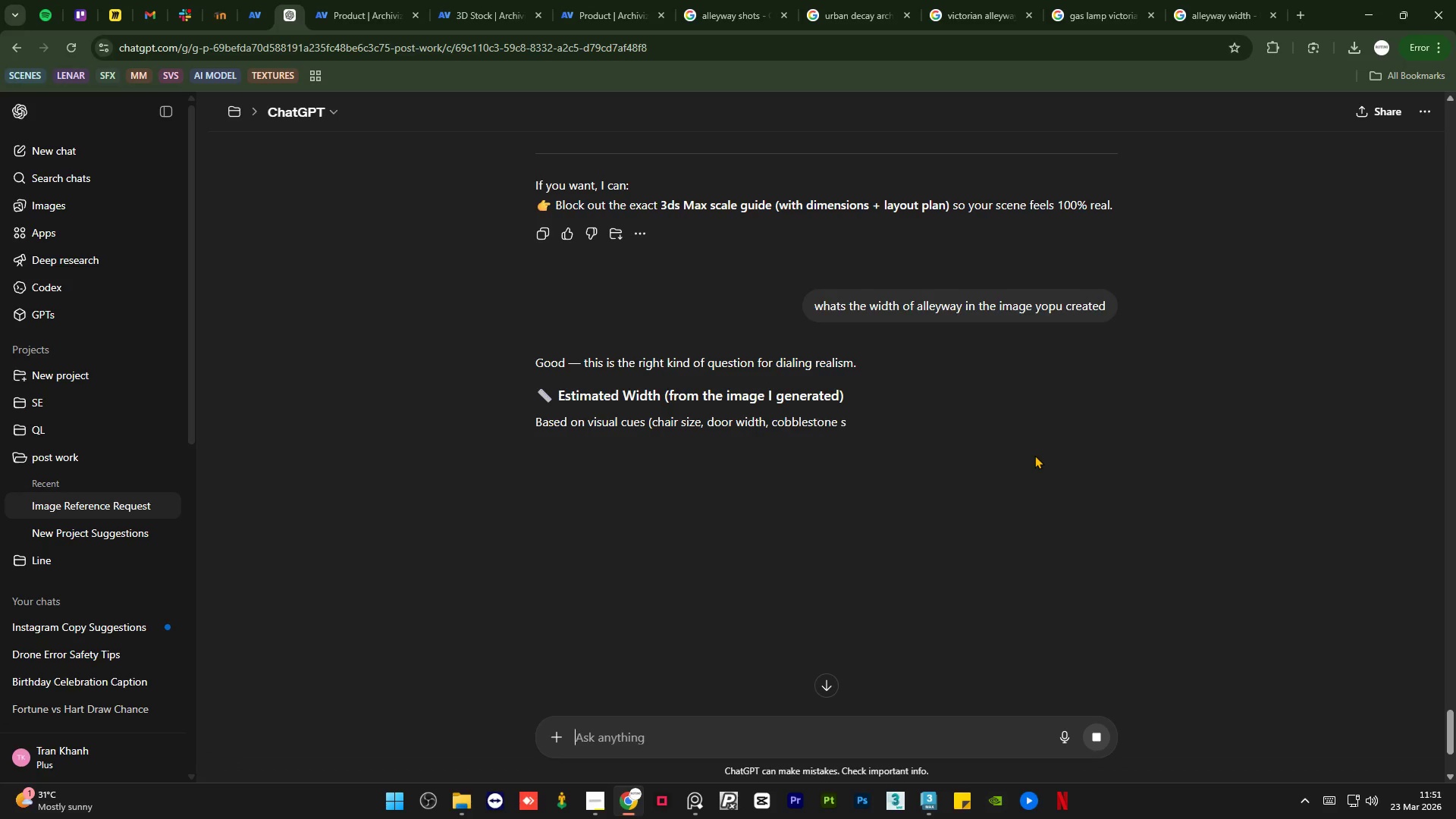 
scroll: coordinate [1060, 422], scroll_direction: up, amount: 21.0
 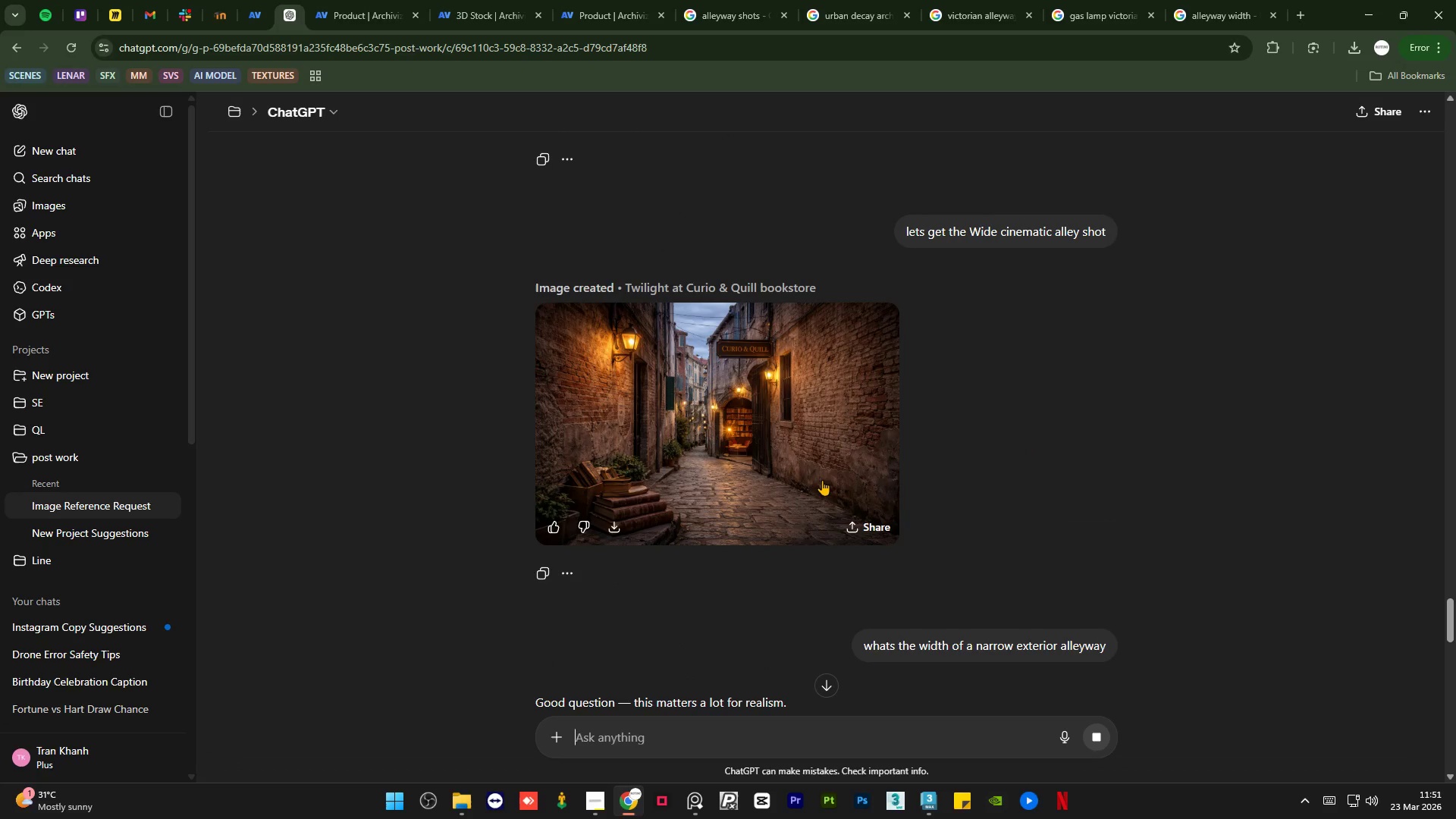 
left_click([806, 477])
 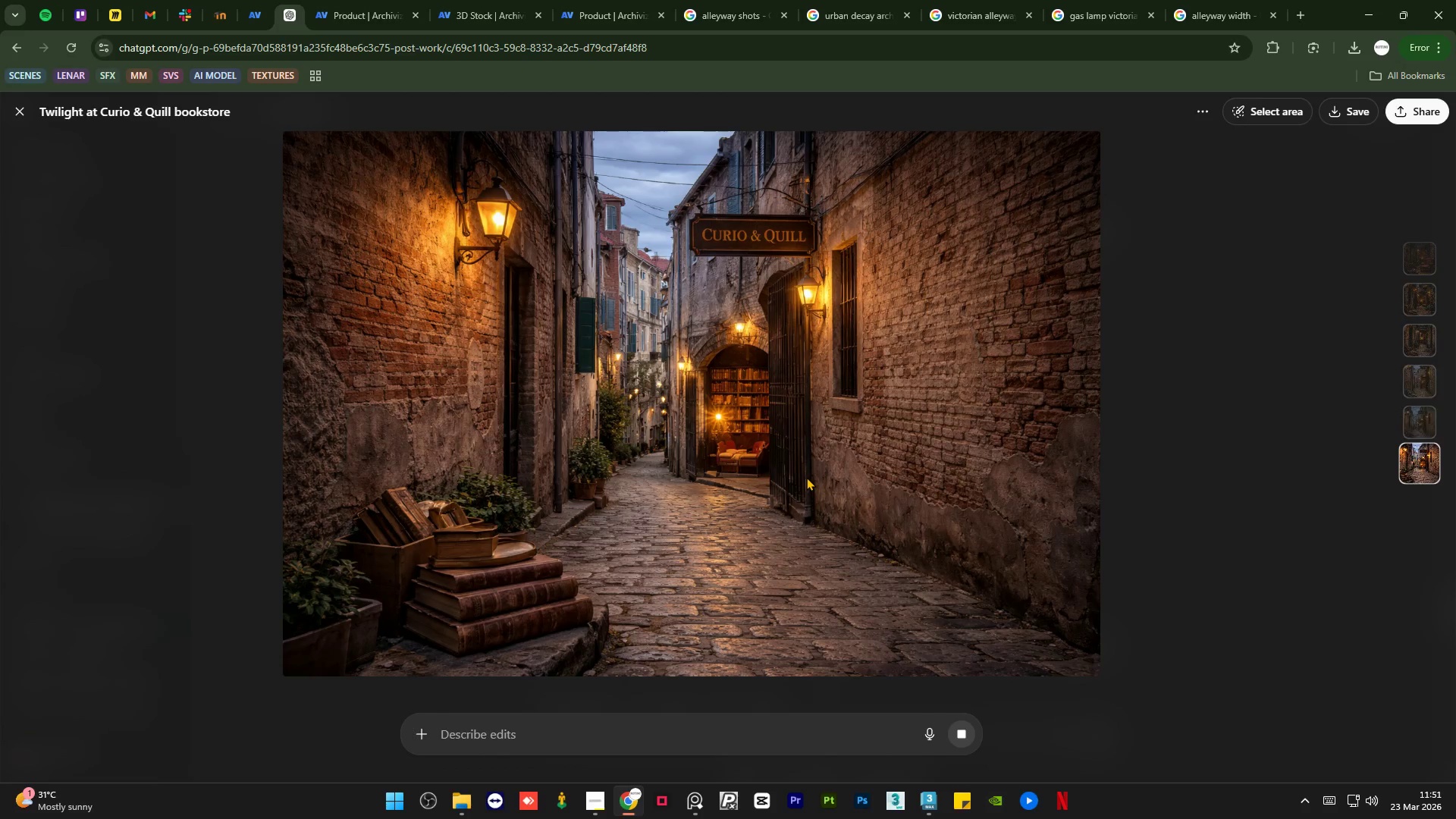 
scroll: coordinate [758, 451], scroll_direction: up, amount: 2.0
 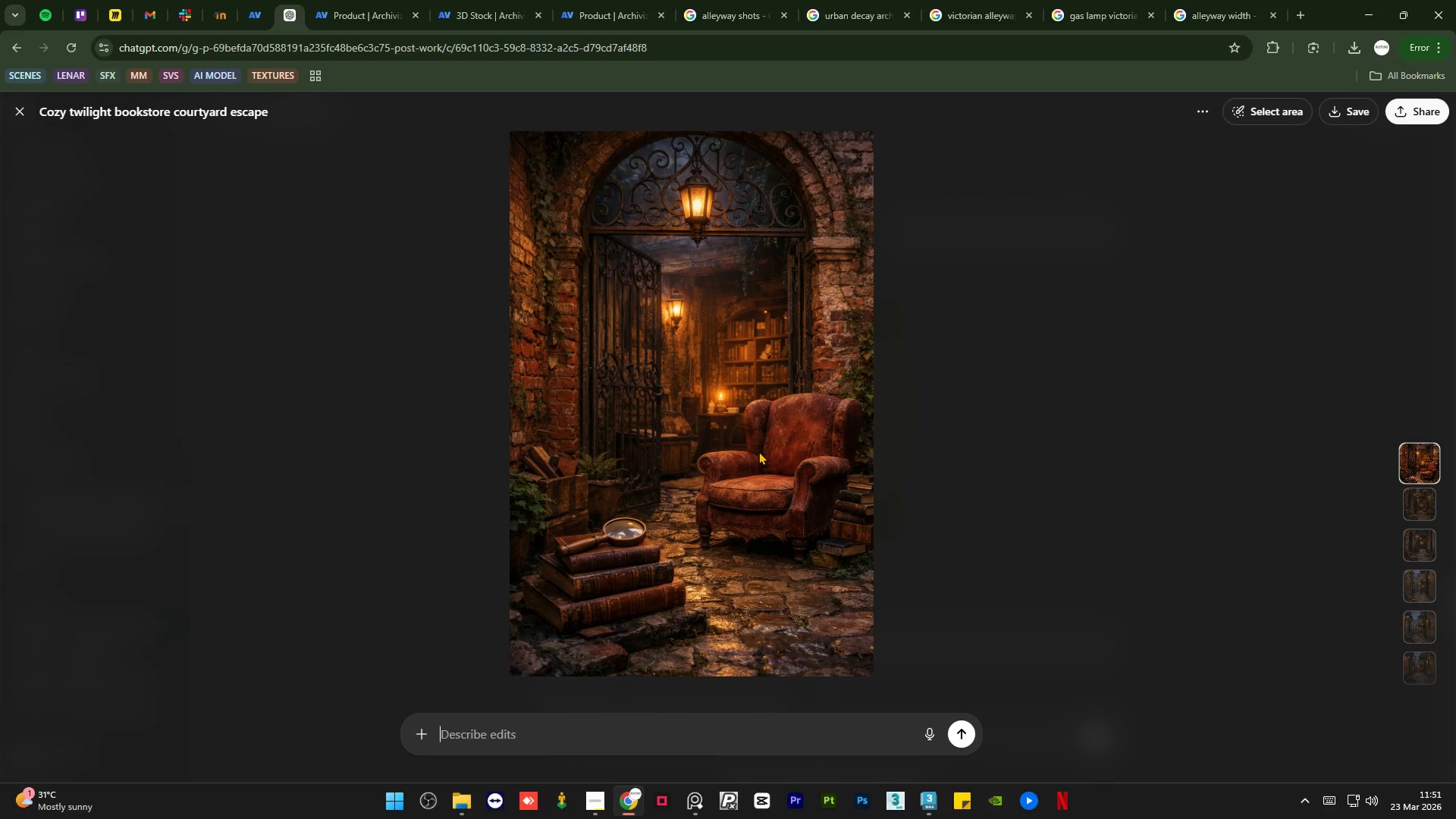 
scroll: coordinate [758, 451], scroll_direction: down, amount: 1.0
 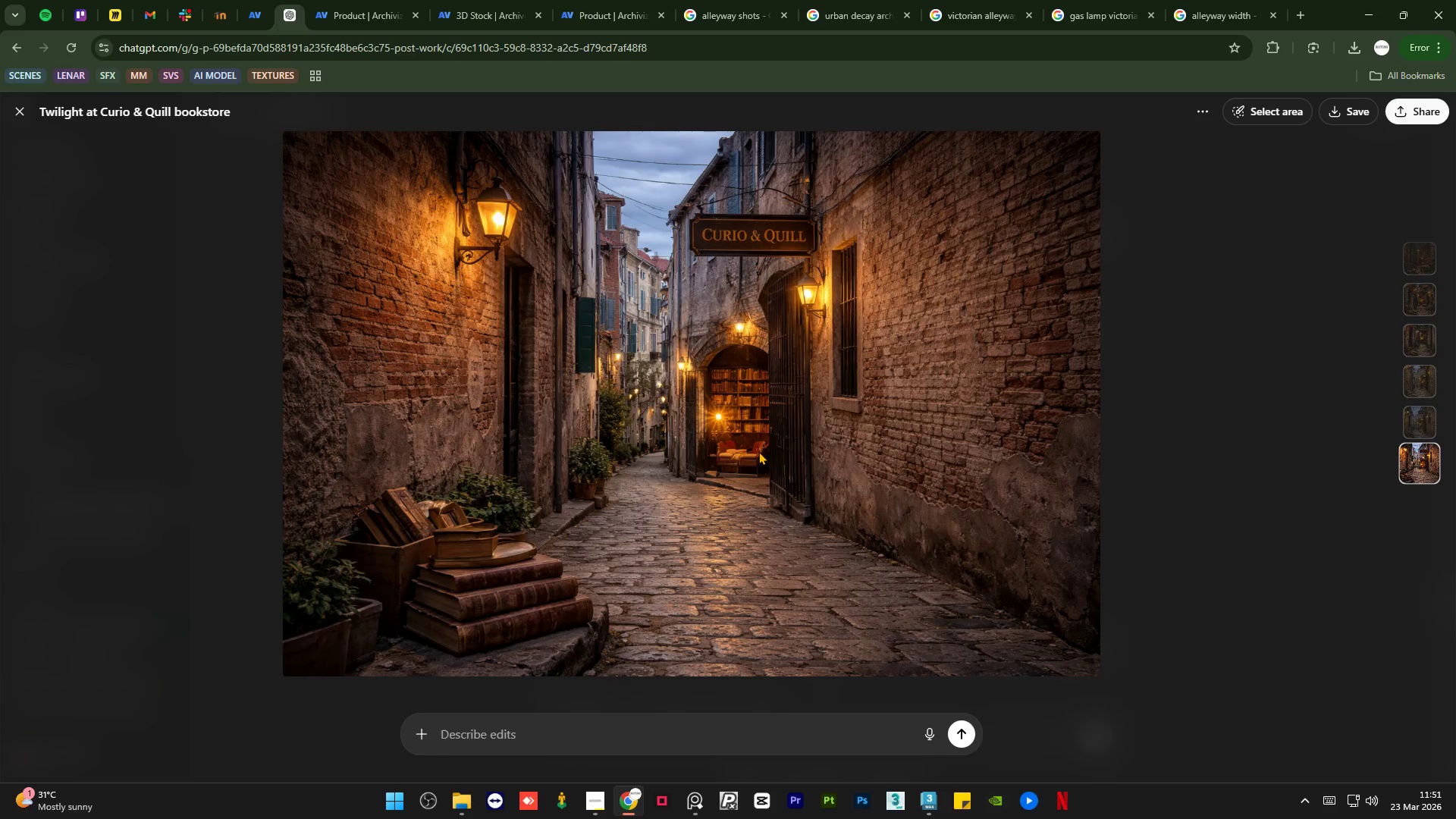 
key(ArrowLeft)
 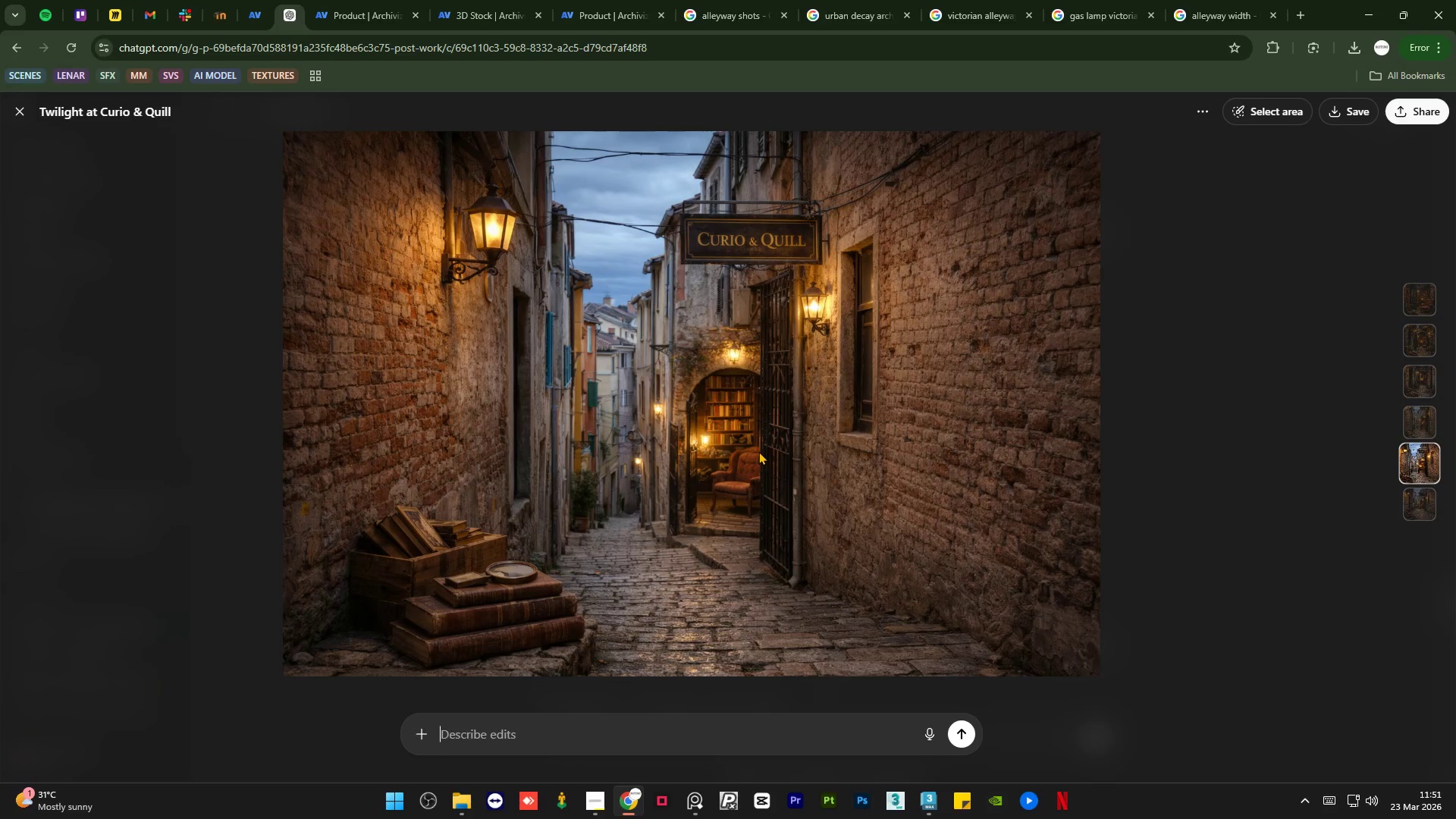 
key(ArrowRight)
 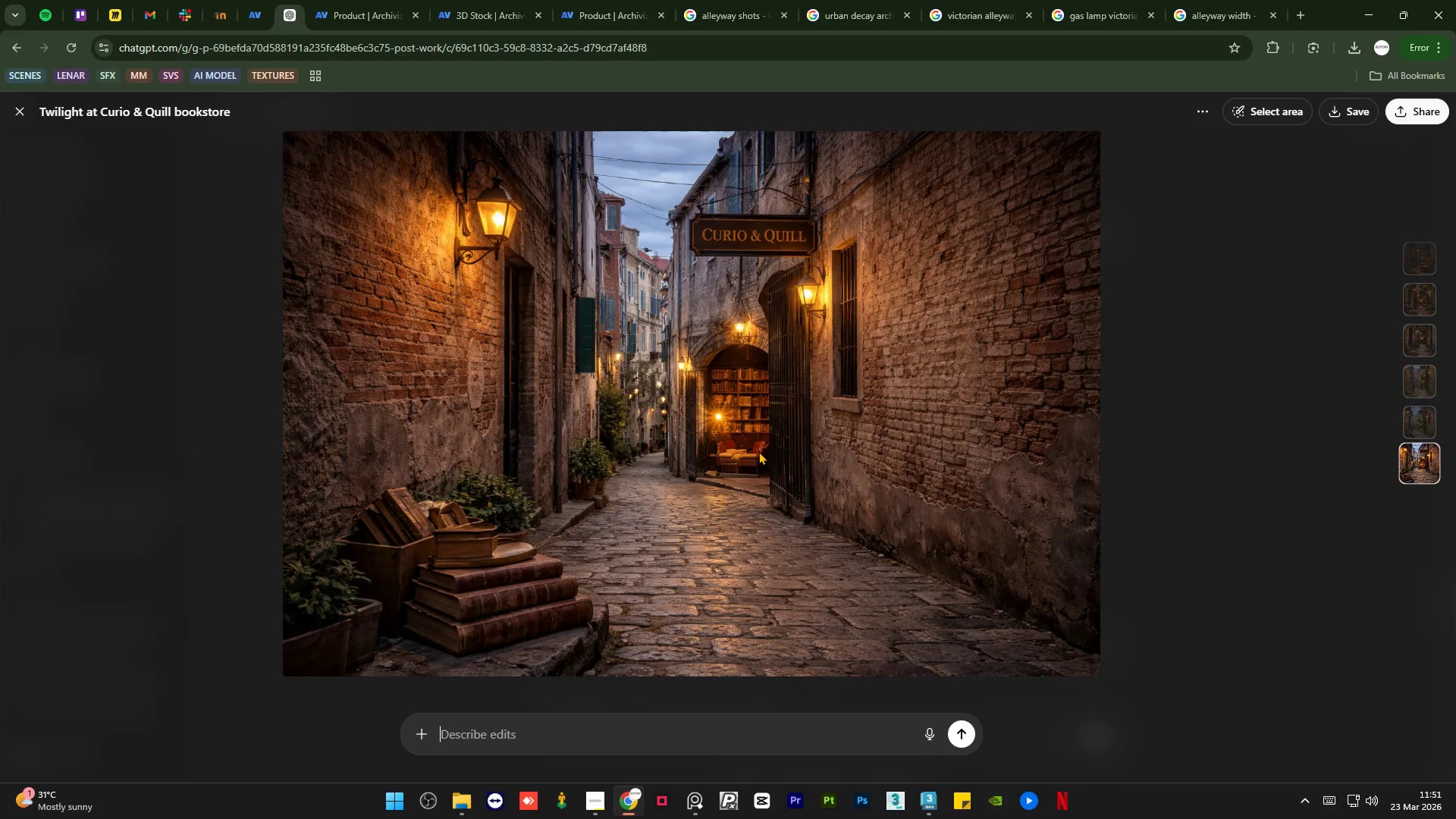 
key(ArrowLeft)
 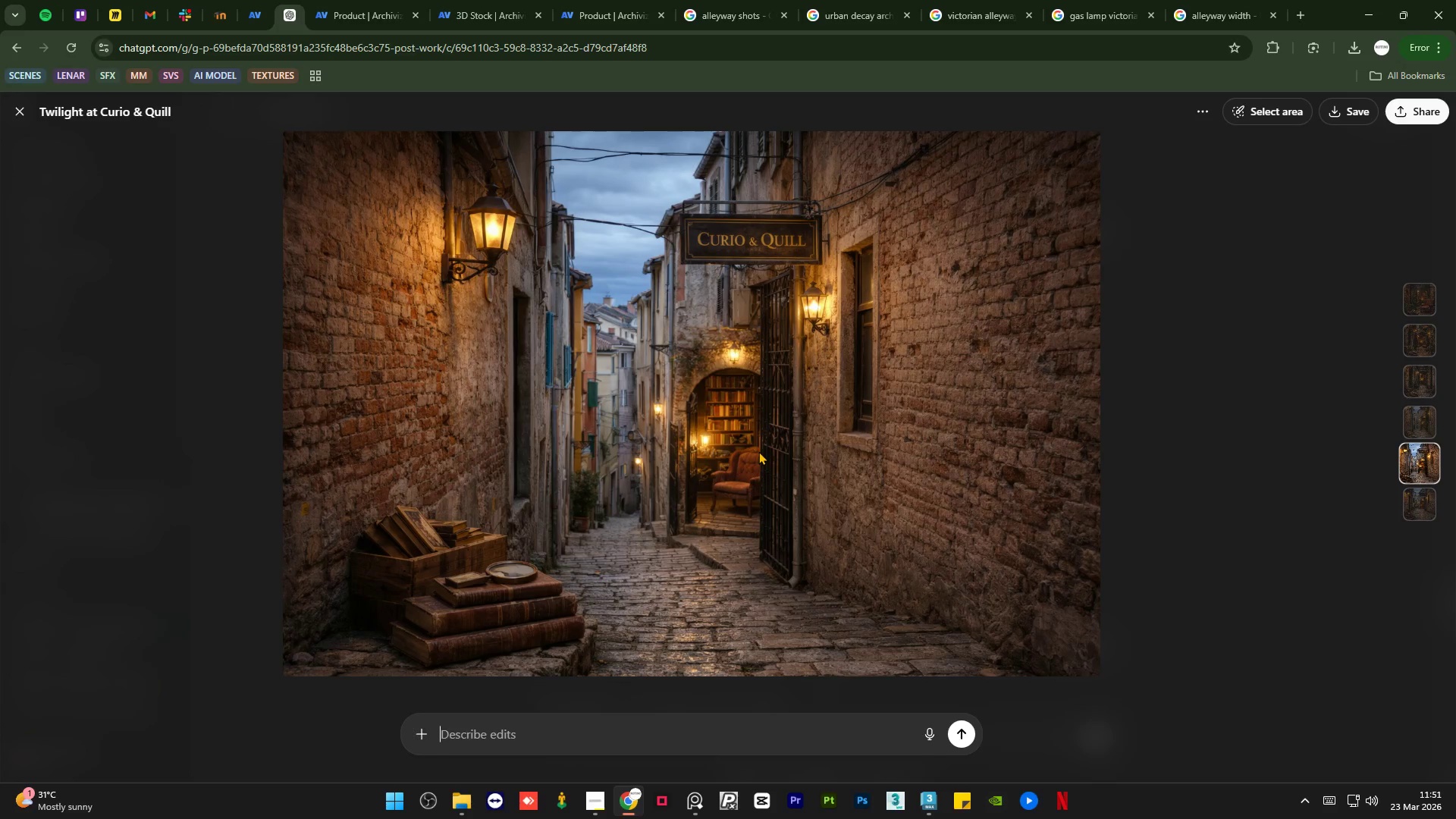 
key(ArrowLeft)
 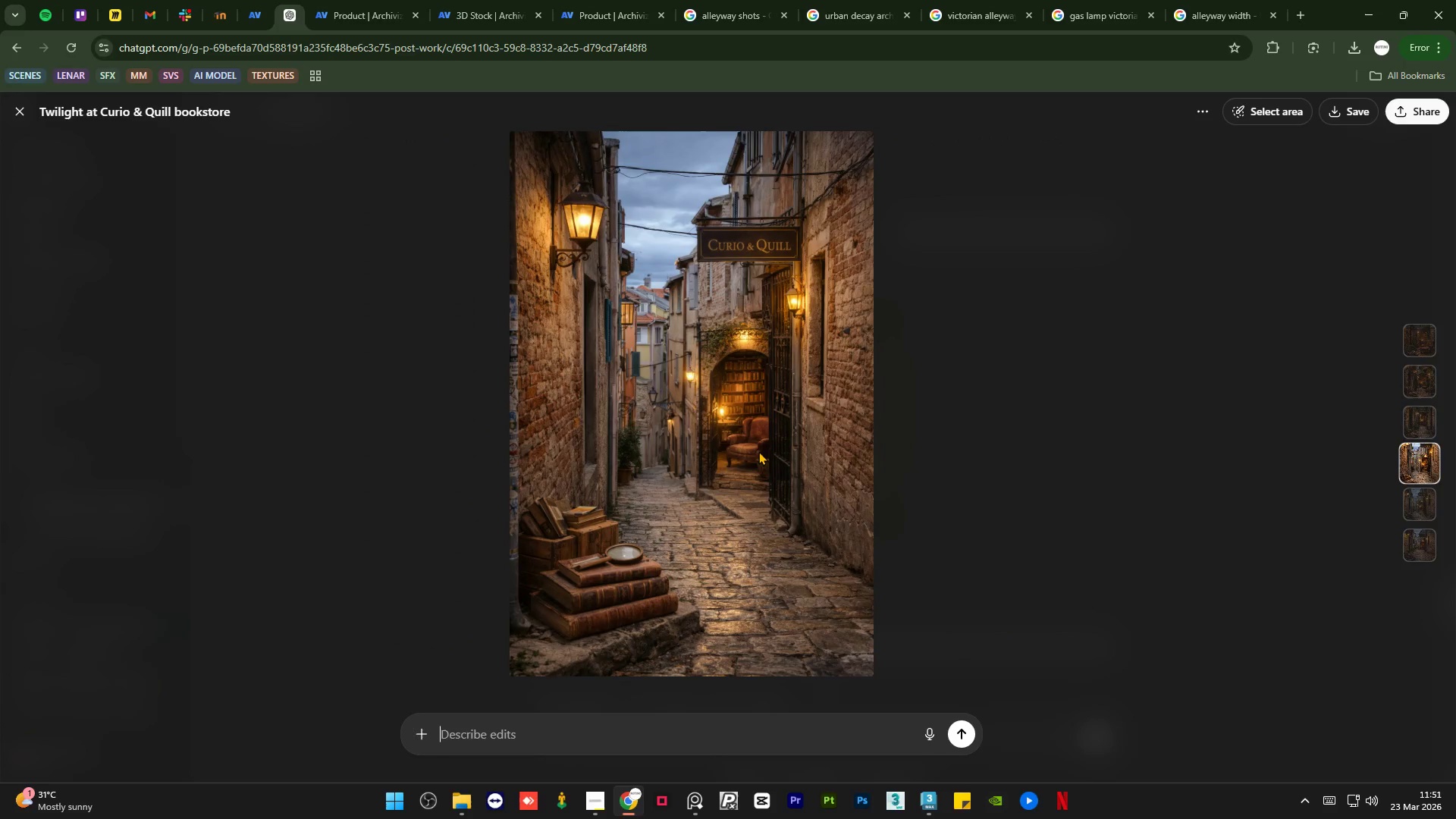 
key(ArrowRight)
 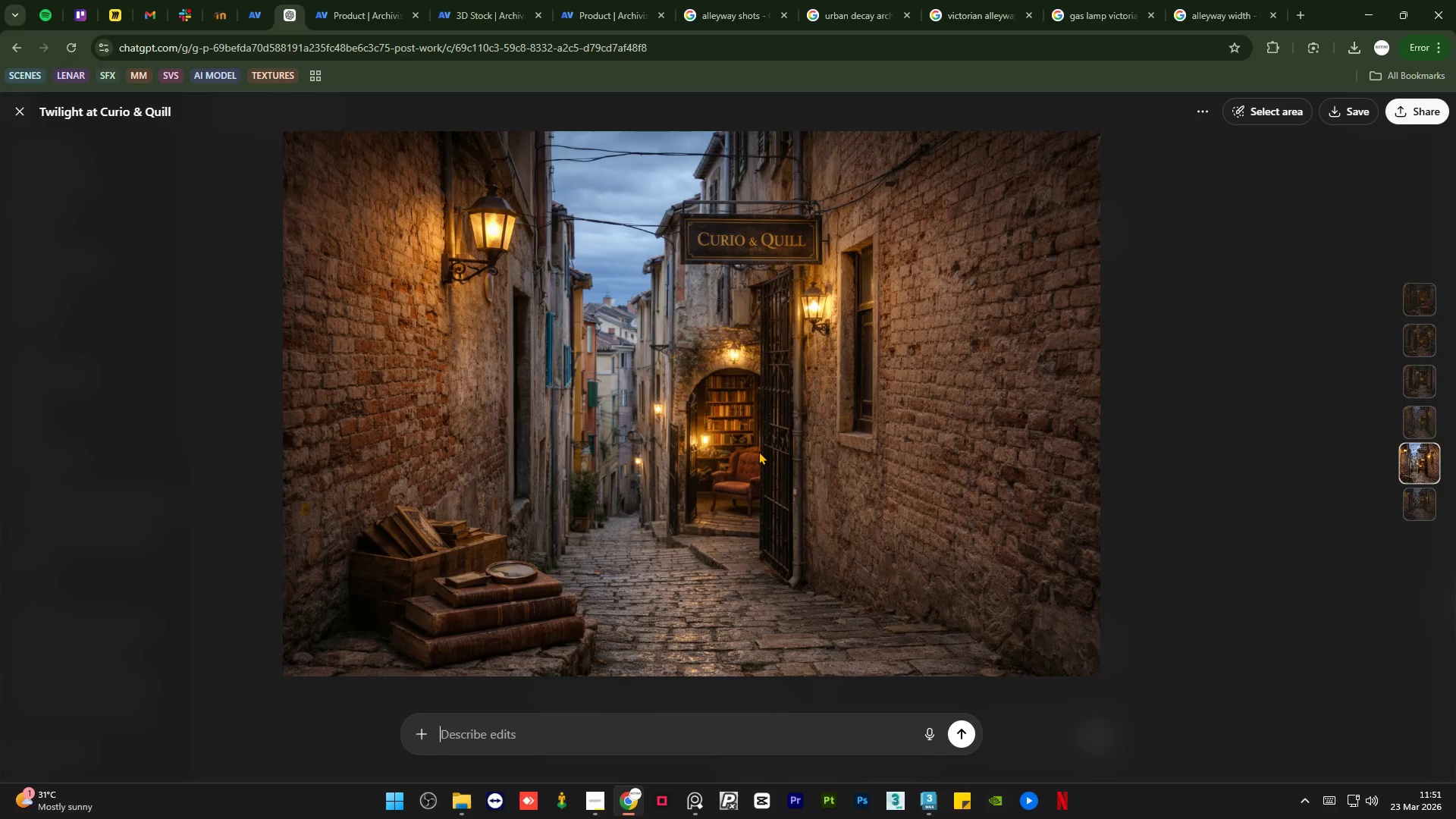 
key(ArrowRight)
 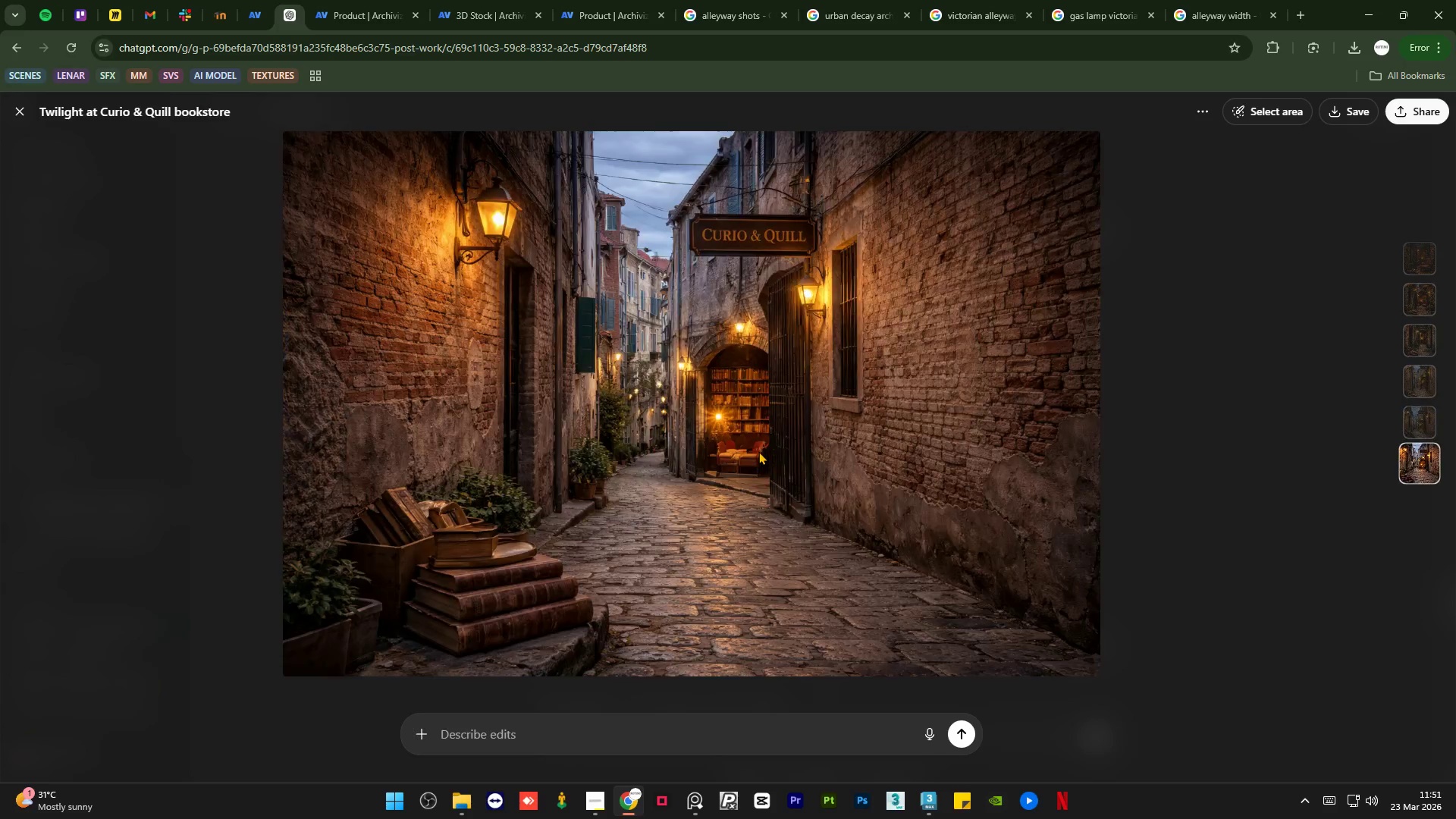 
key(ArrowRight)
 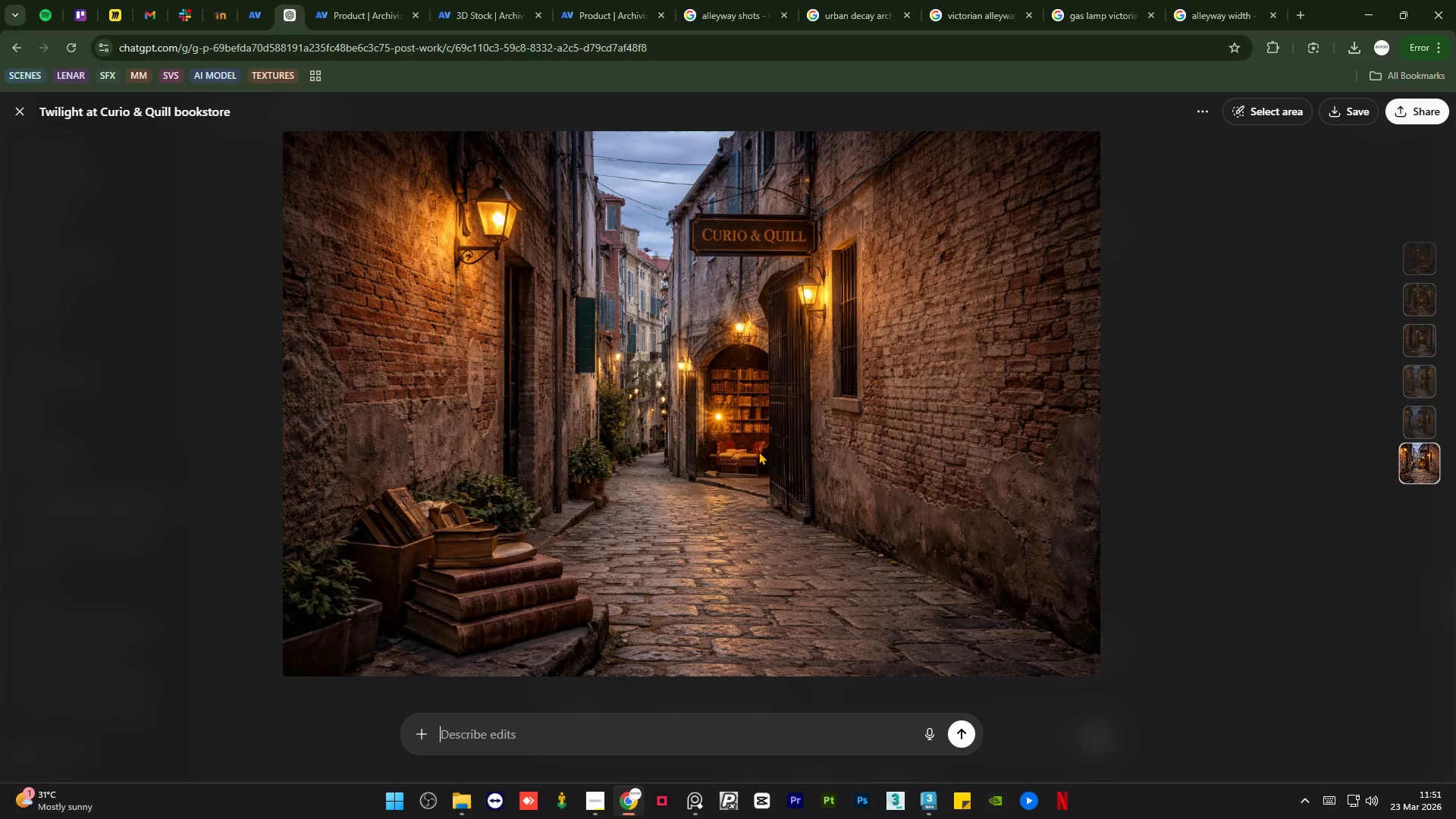 
key(ArrowRight)
 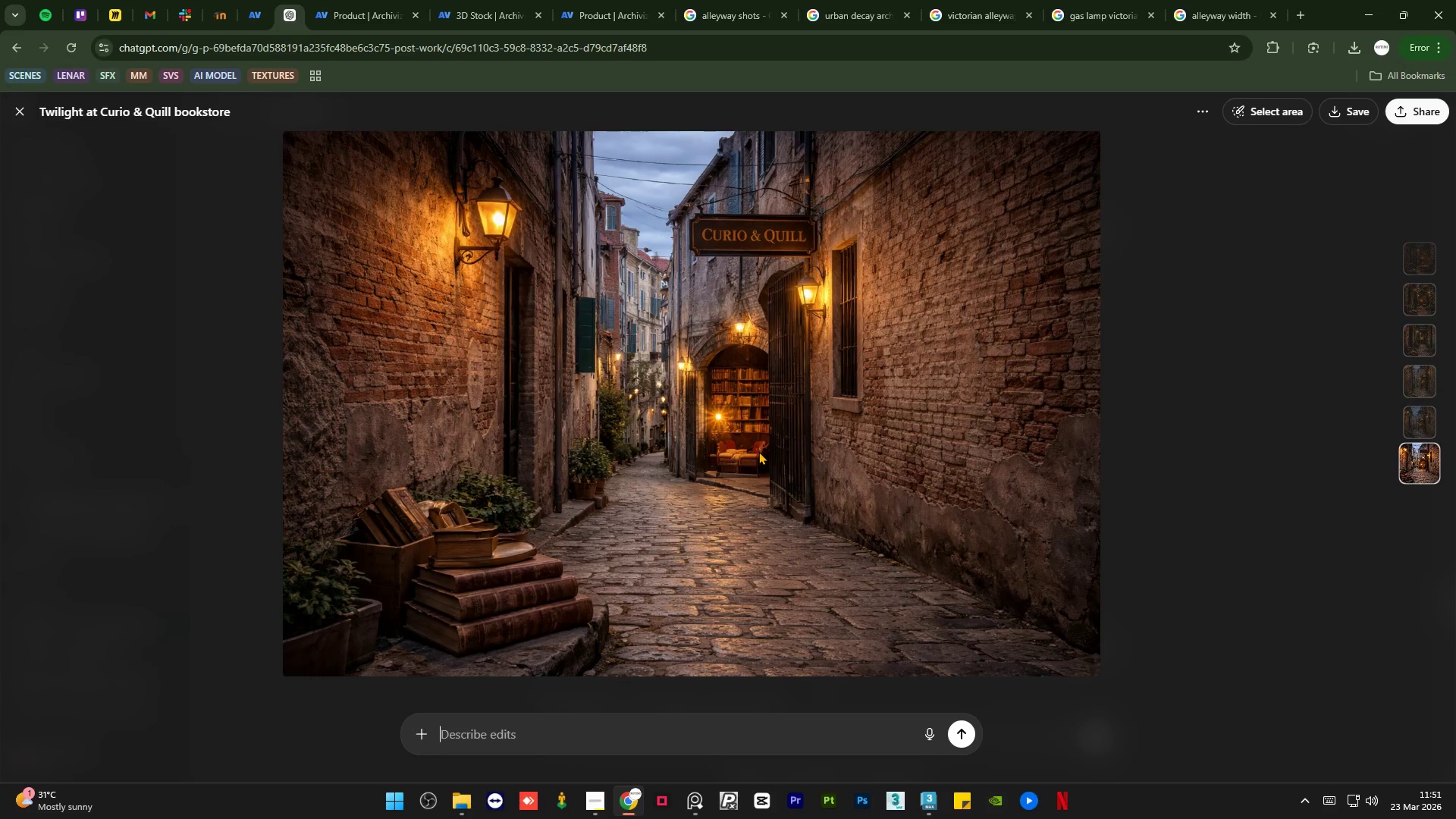 
key(ArrowRight)
 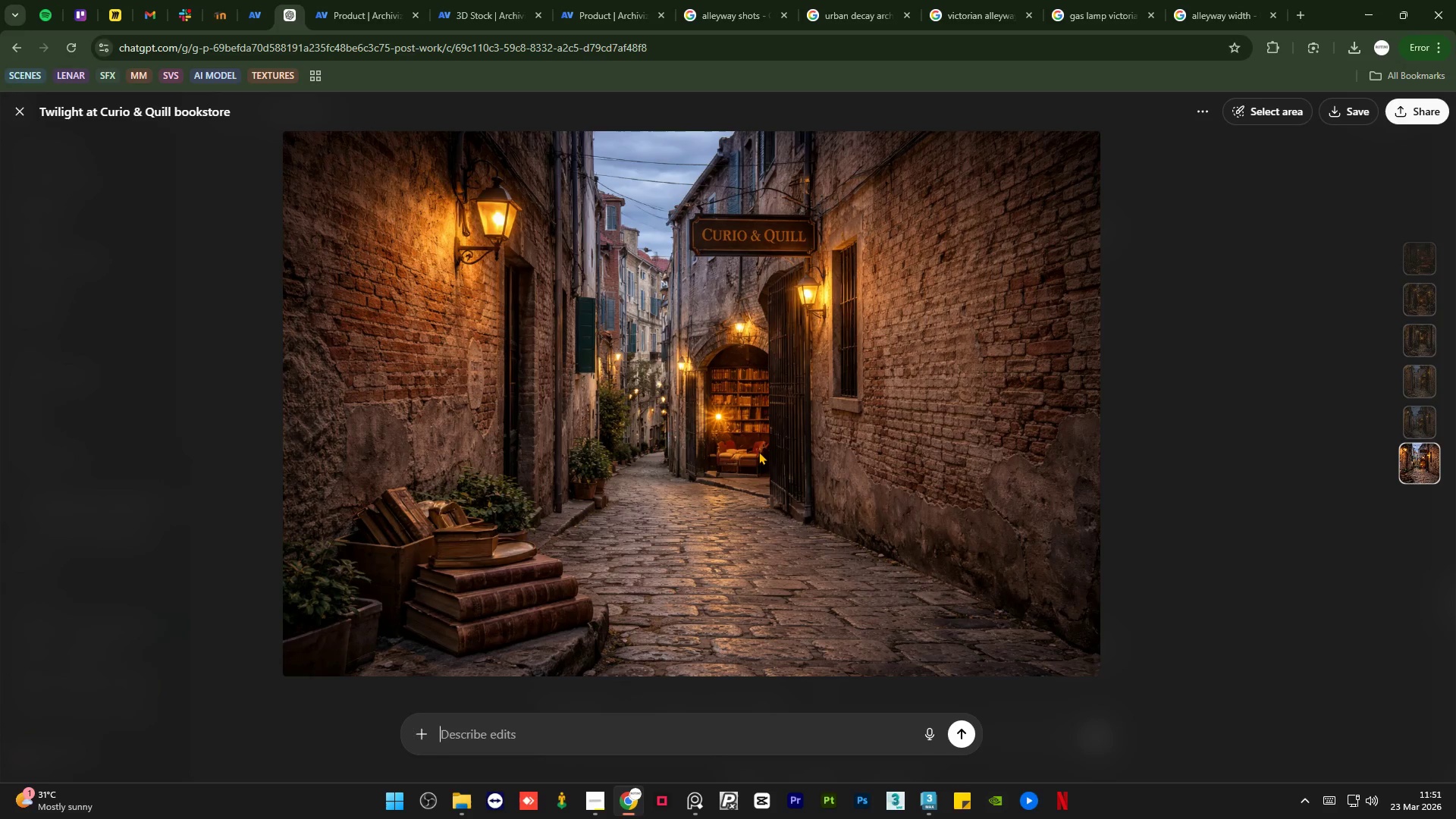 
key(ArrowLeft)
 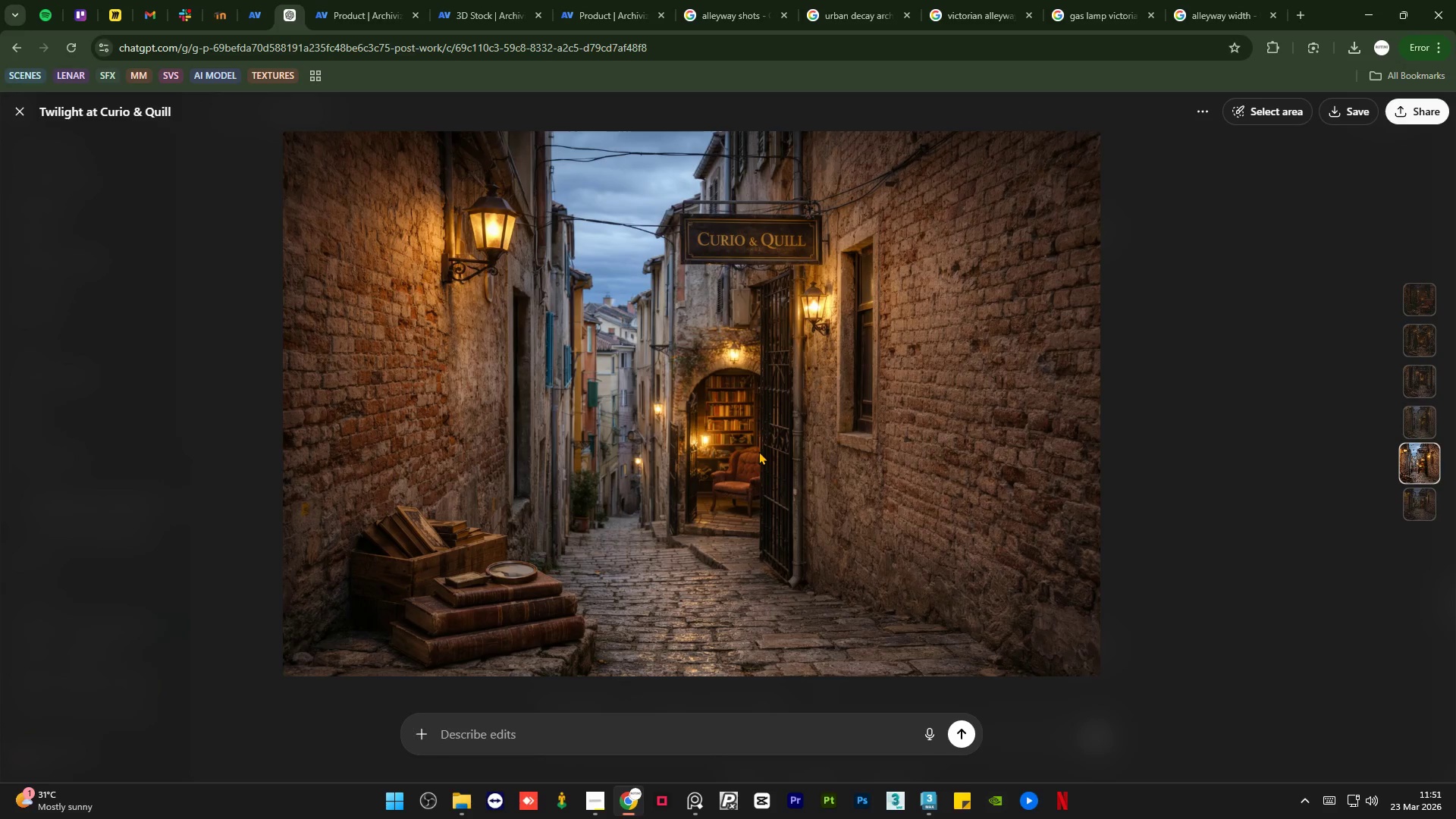 
key(ArrowLeft)
 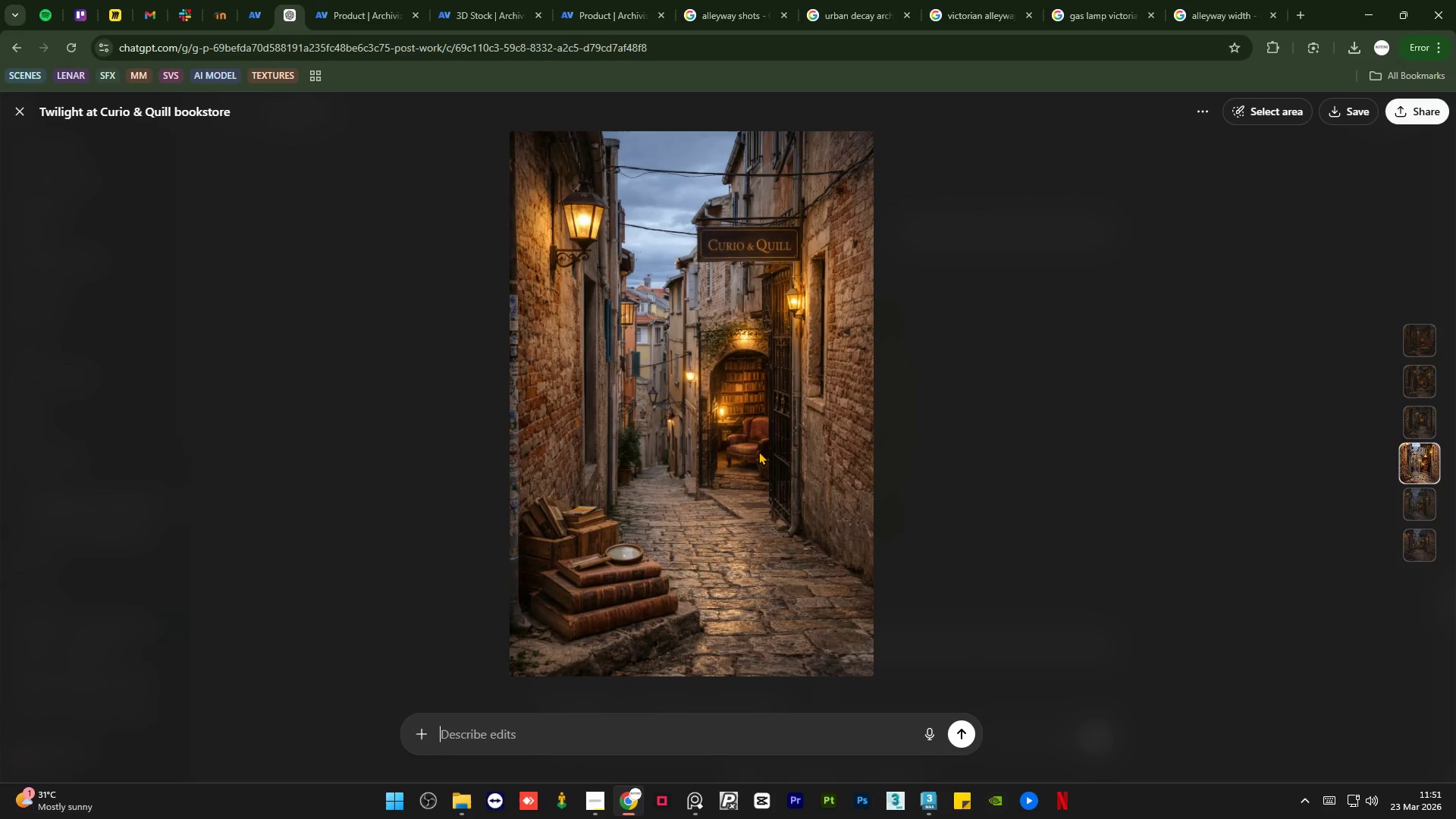 
key(ArrowLeft)
 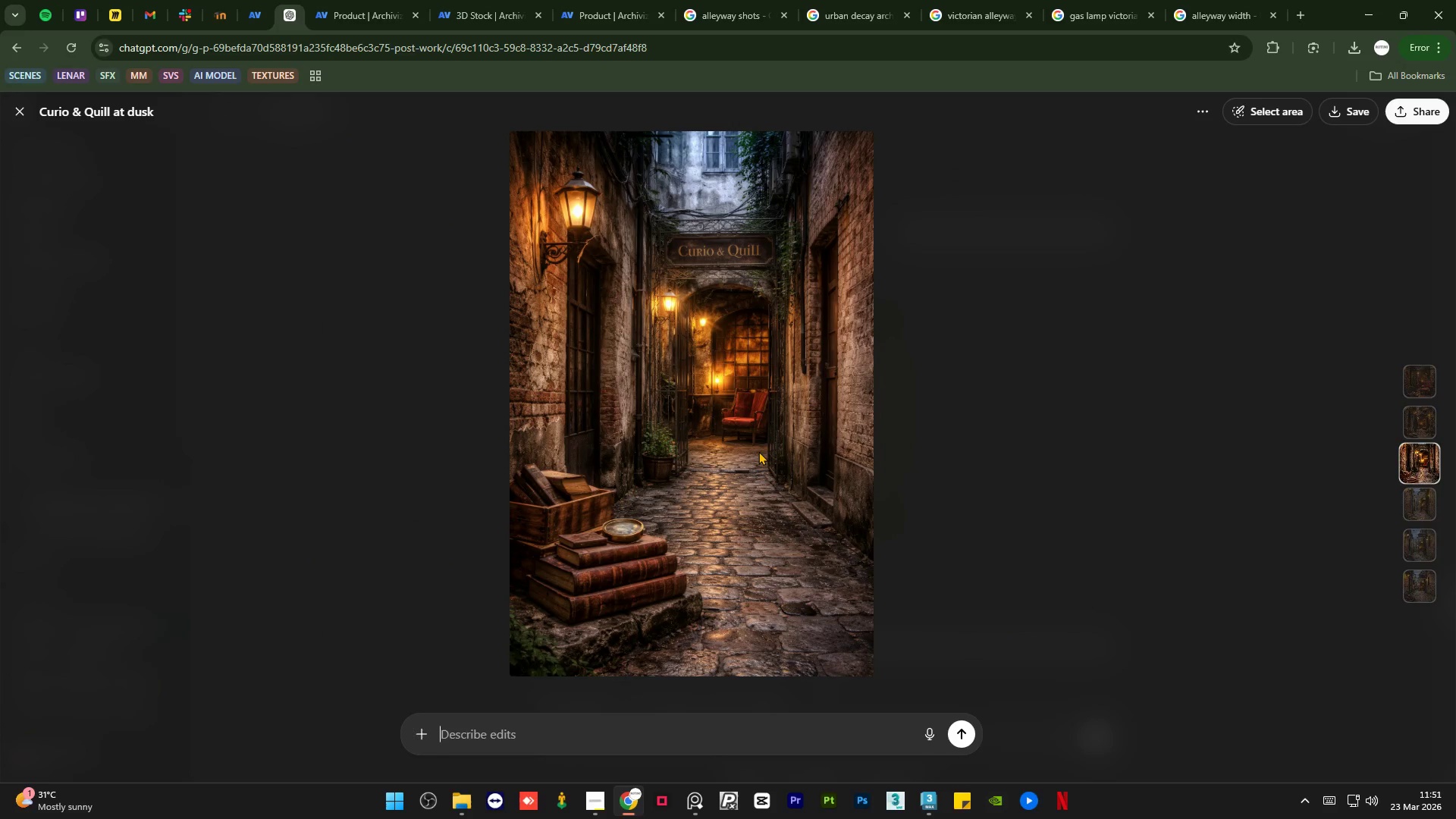 
key(ArrowLeft)
 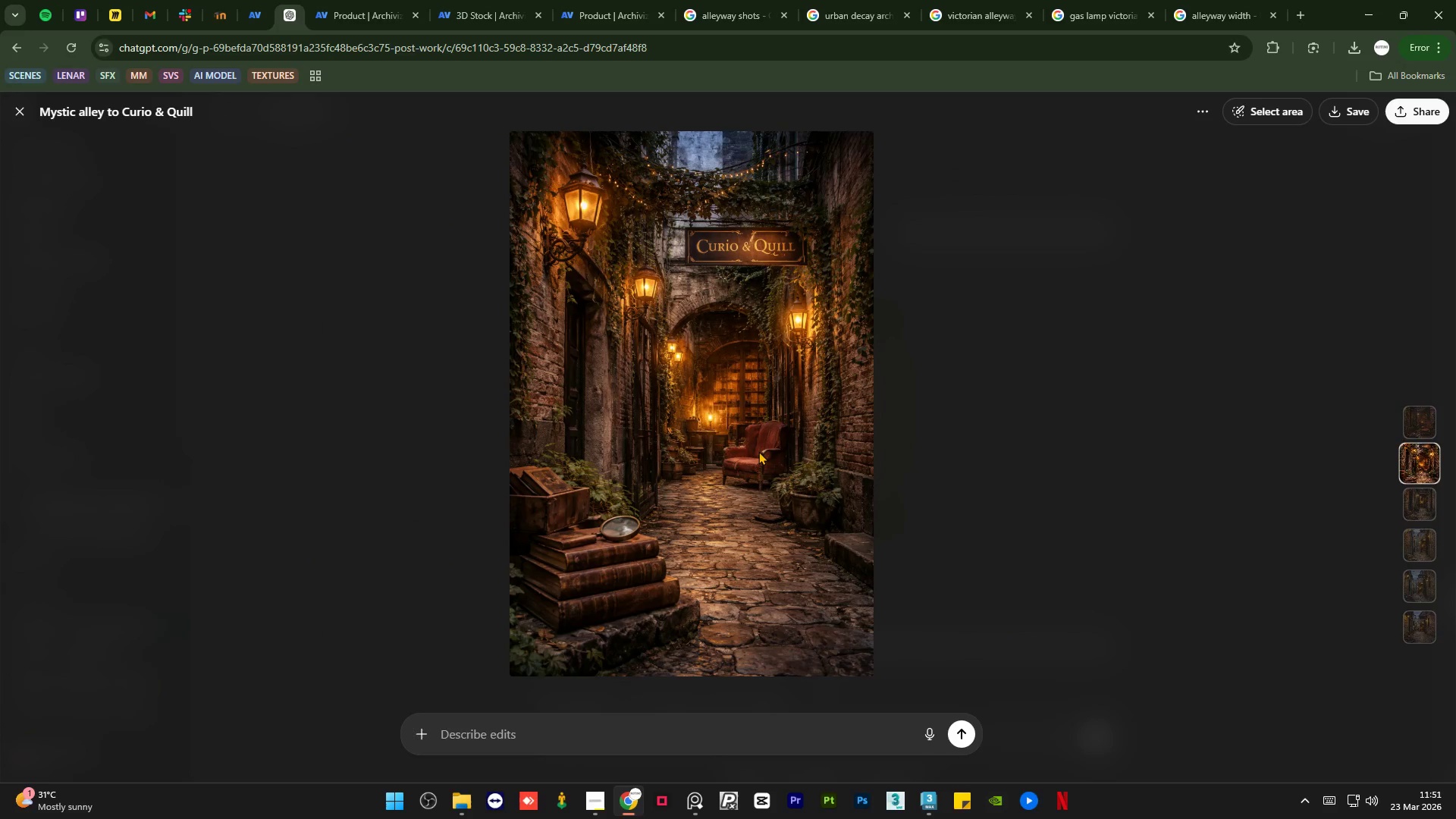 
key(ArrowRight)
 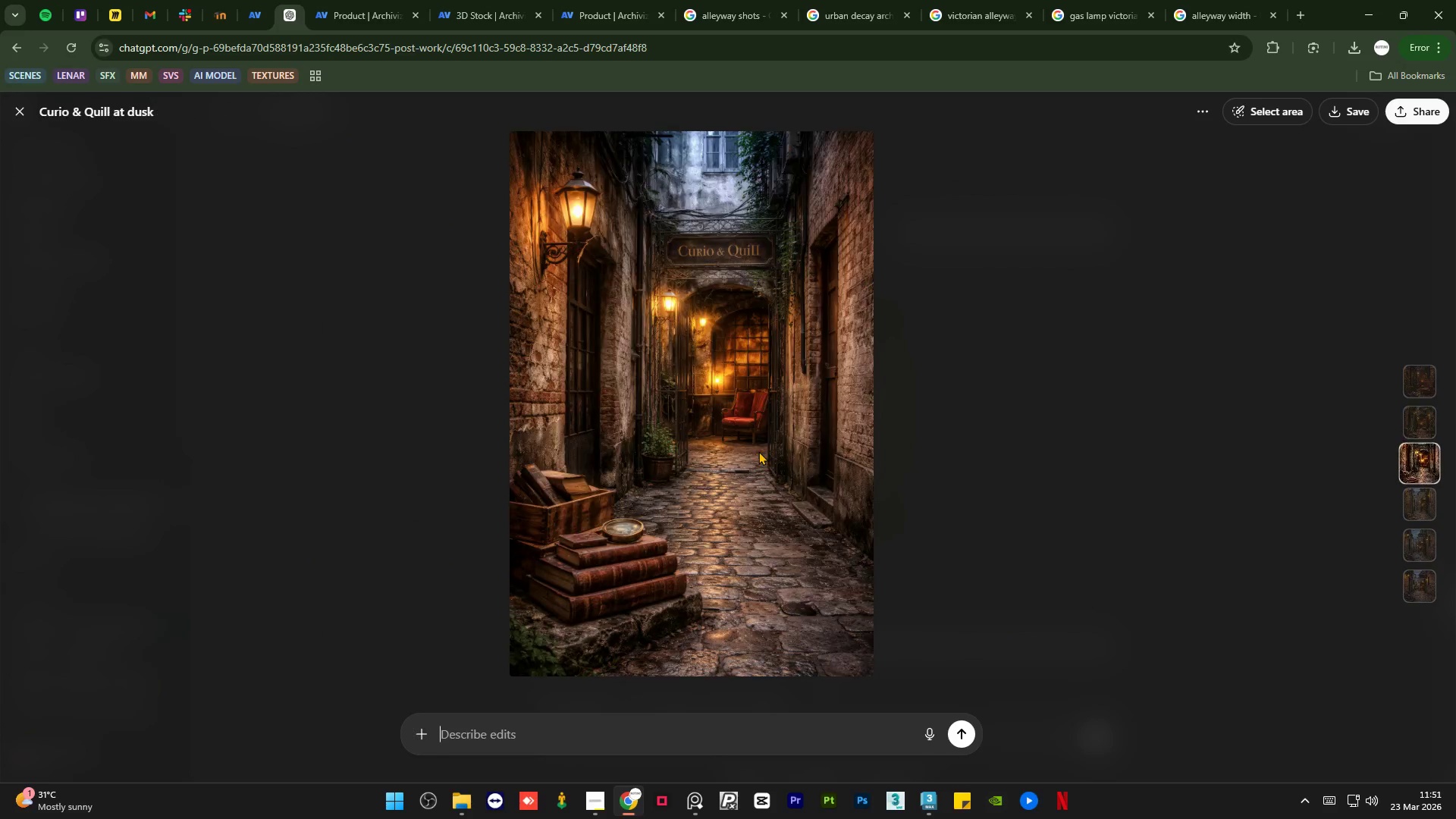 
key(ArrowRight)
 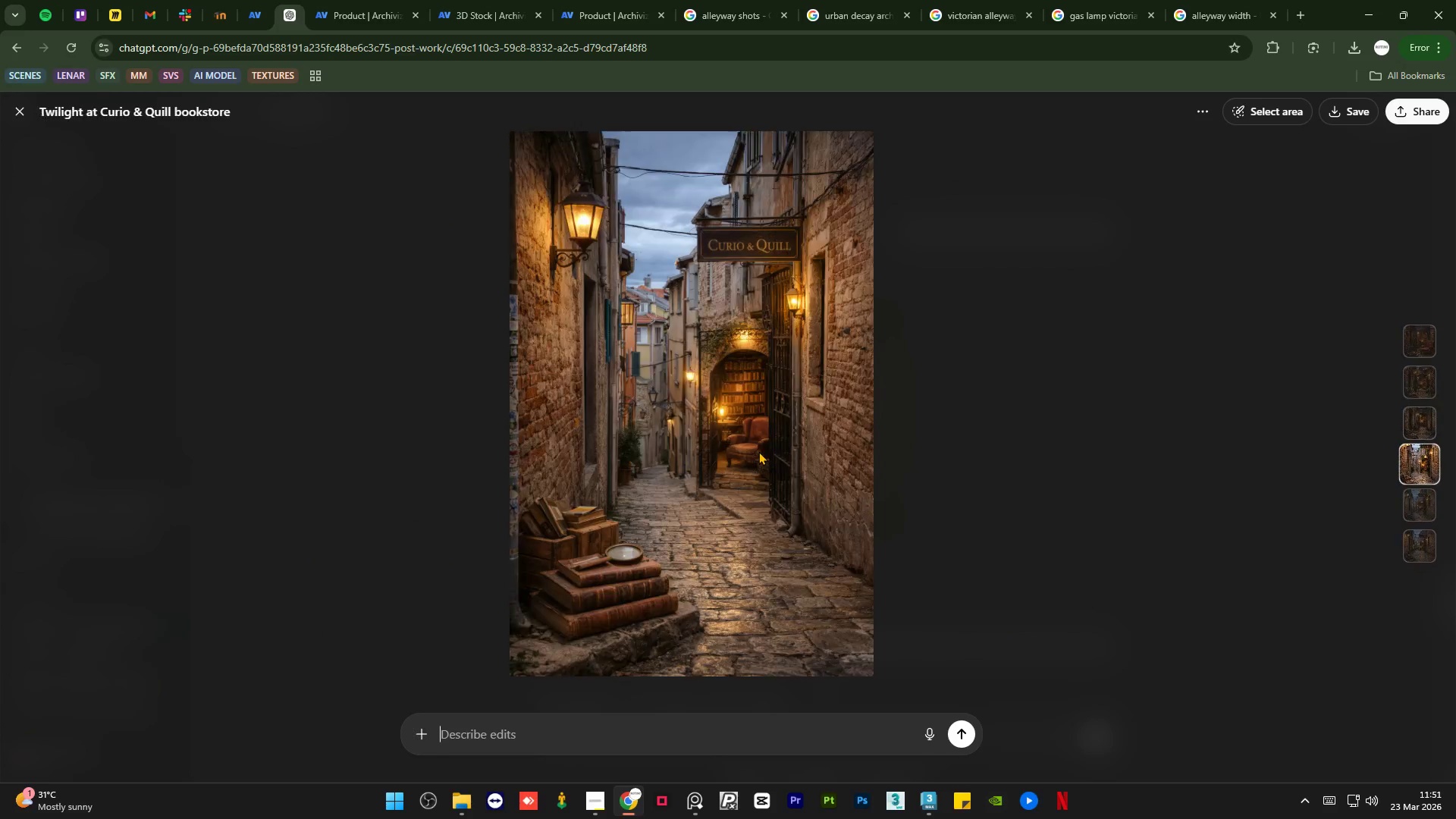 
key(ArrowRight)
 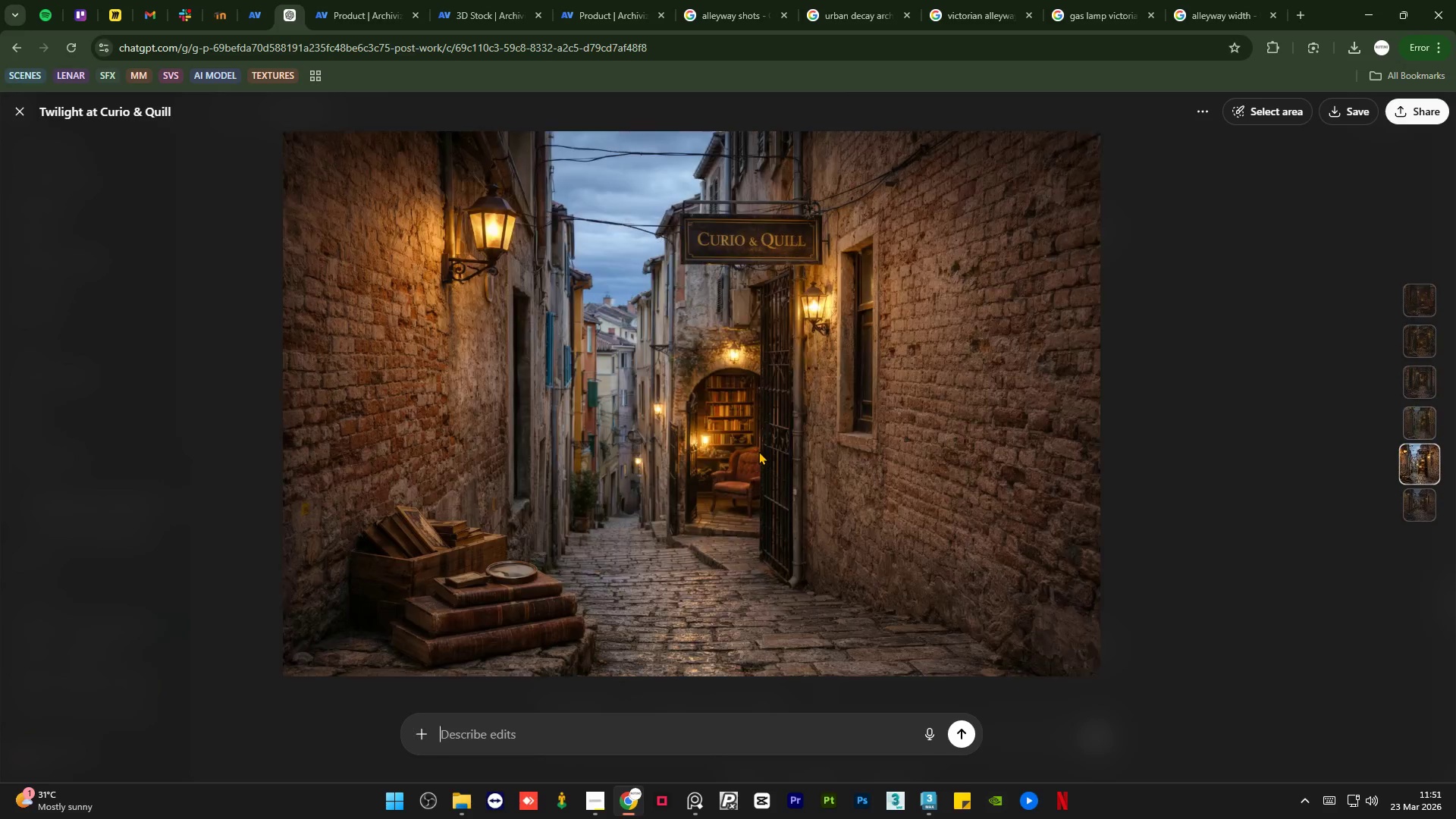 
key(ArrowRight)
 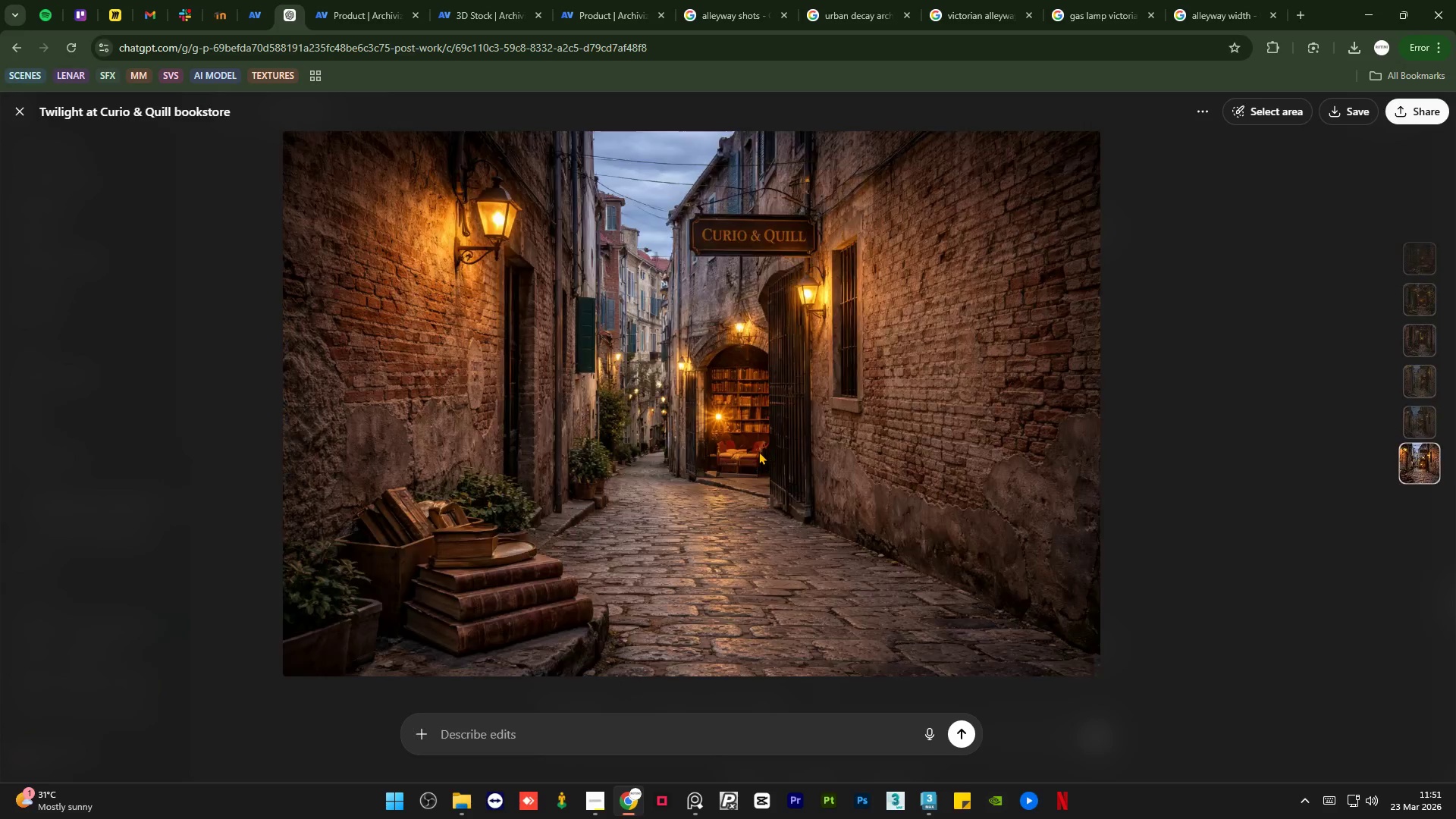 
key(ArrowRight)
 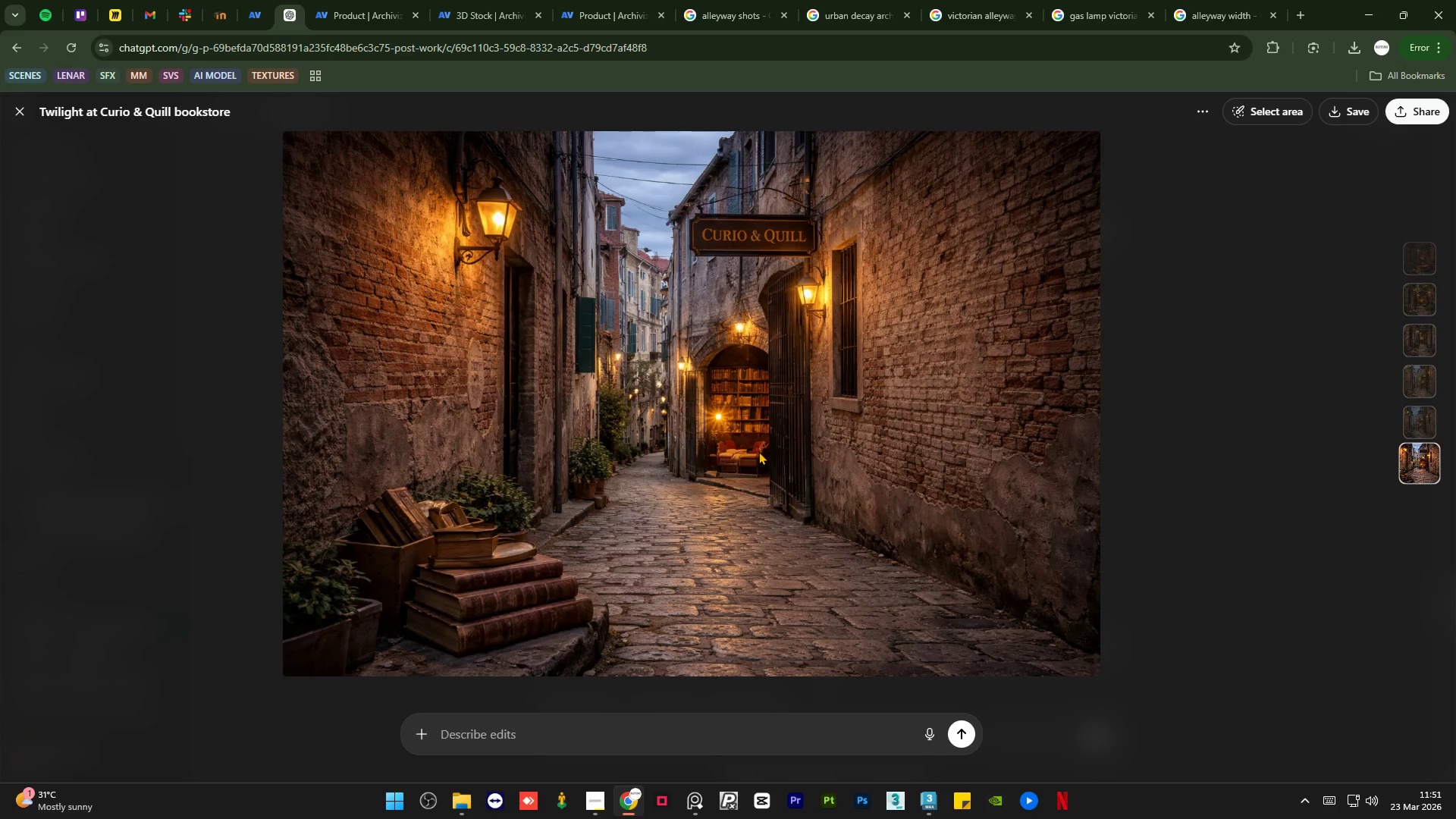 
key(ArrowRight)
 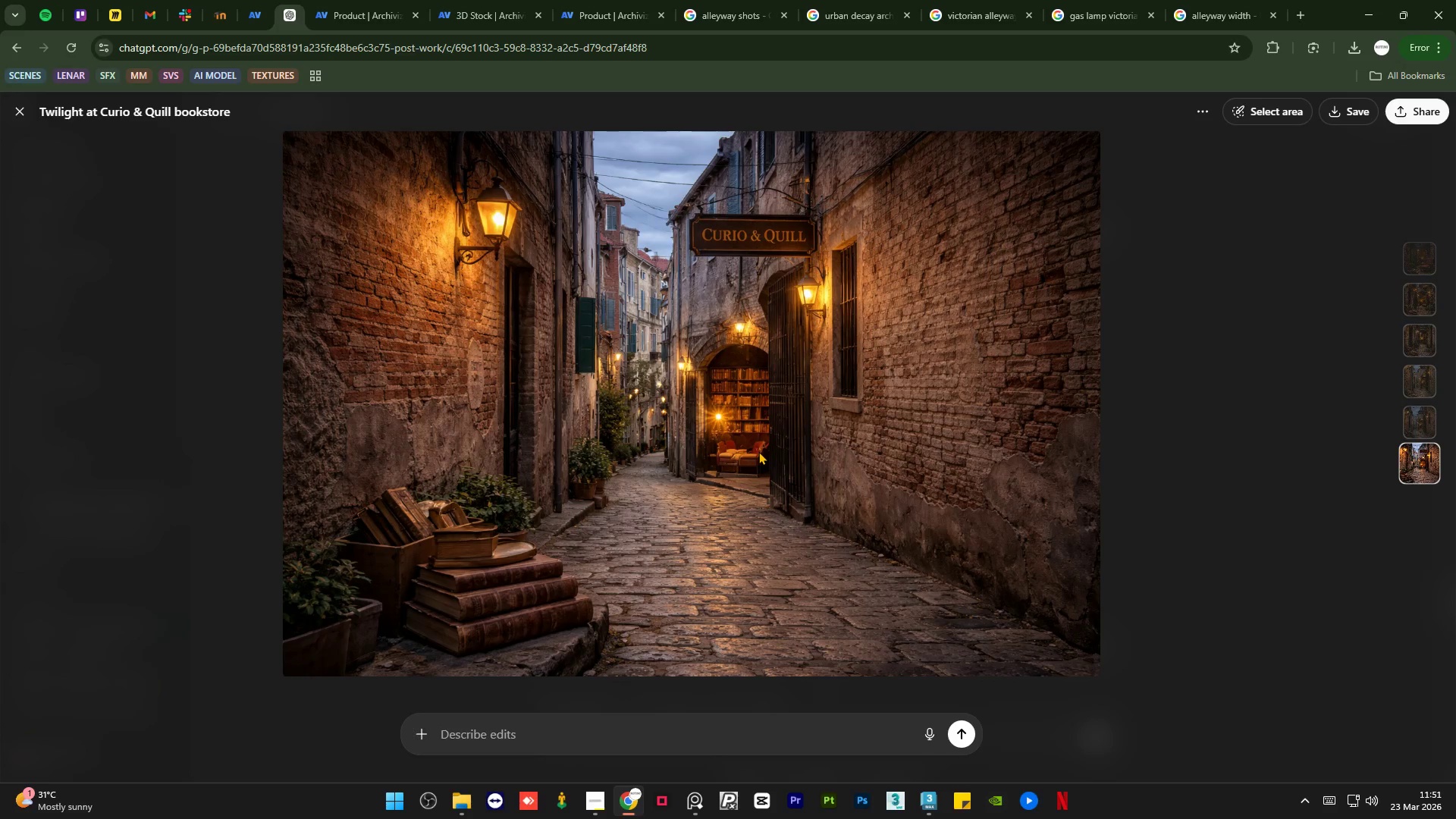 
key(ArrowLeft)
 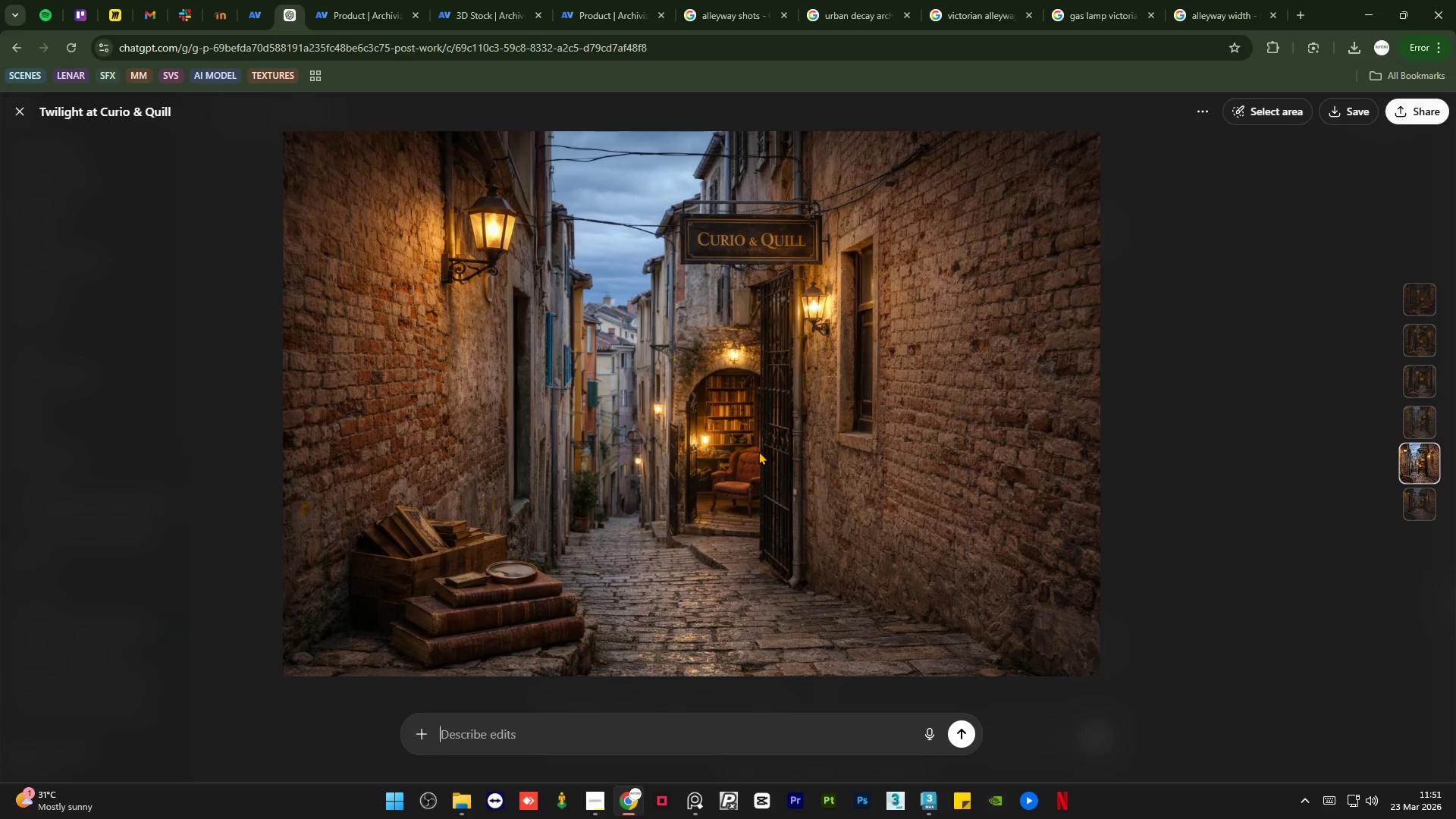 
key(ArrowLeft)
 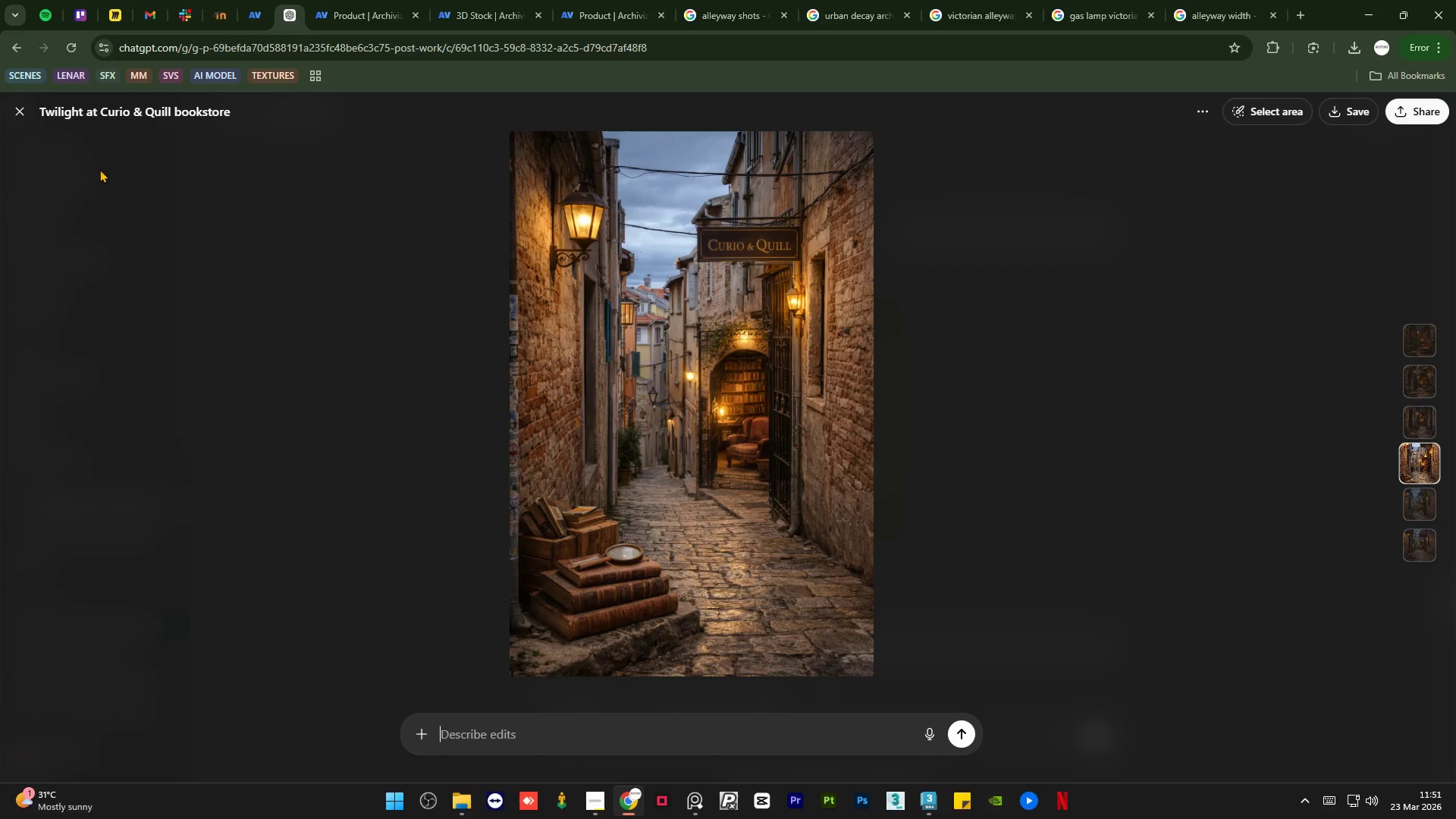 
left_click([20, 111])
 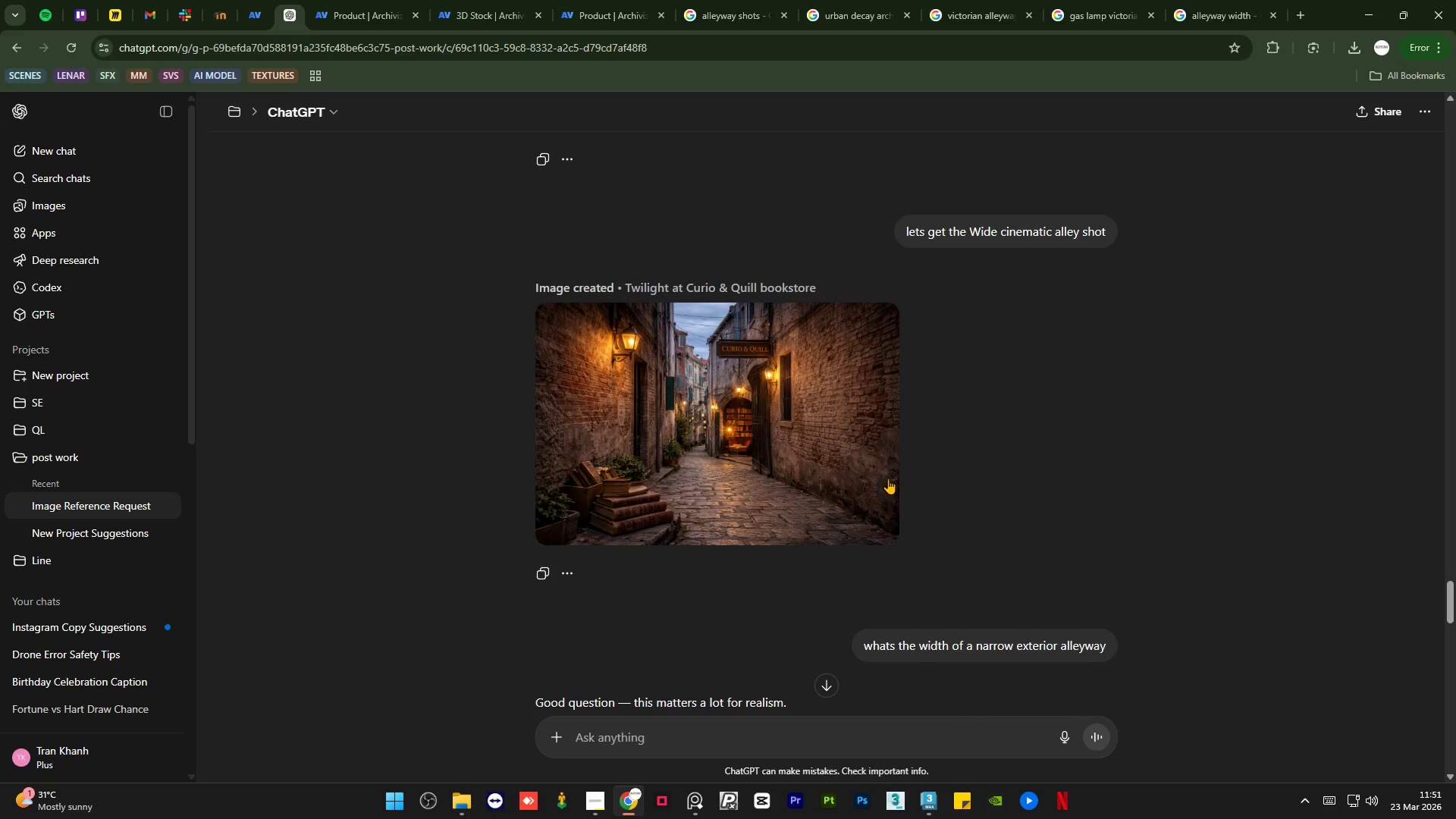 
scroll: coordinate [883, 453], scroll_direction: down, amount: 4.0
 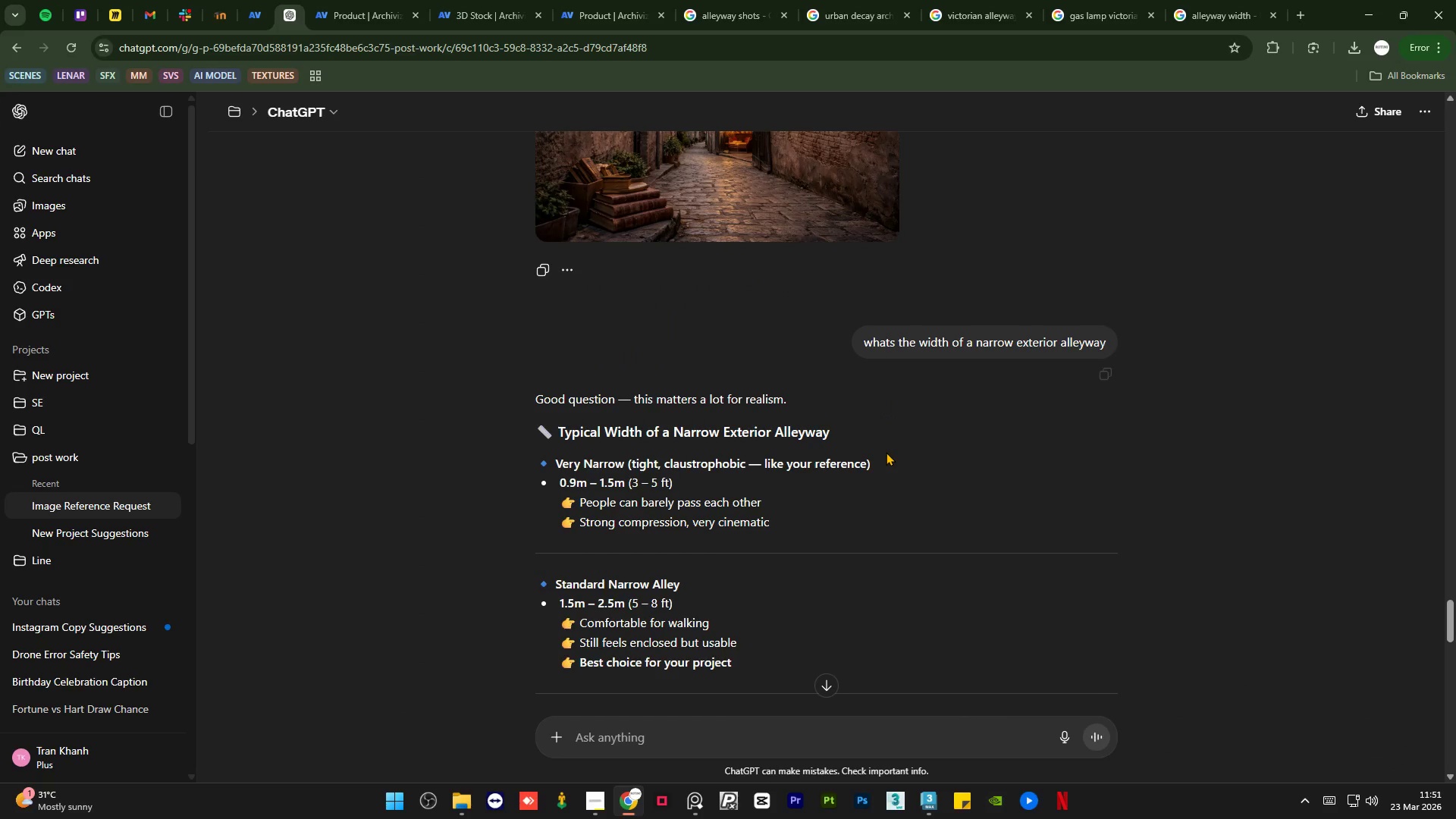 
scroll: coordinate [886, 452], scroll_direction: up, amount: 3.0
 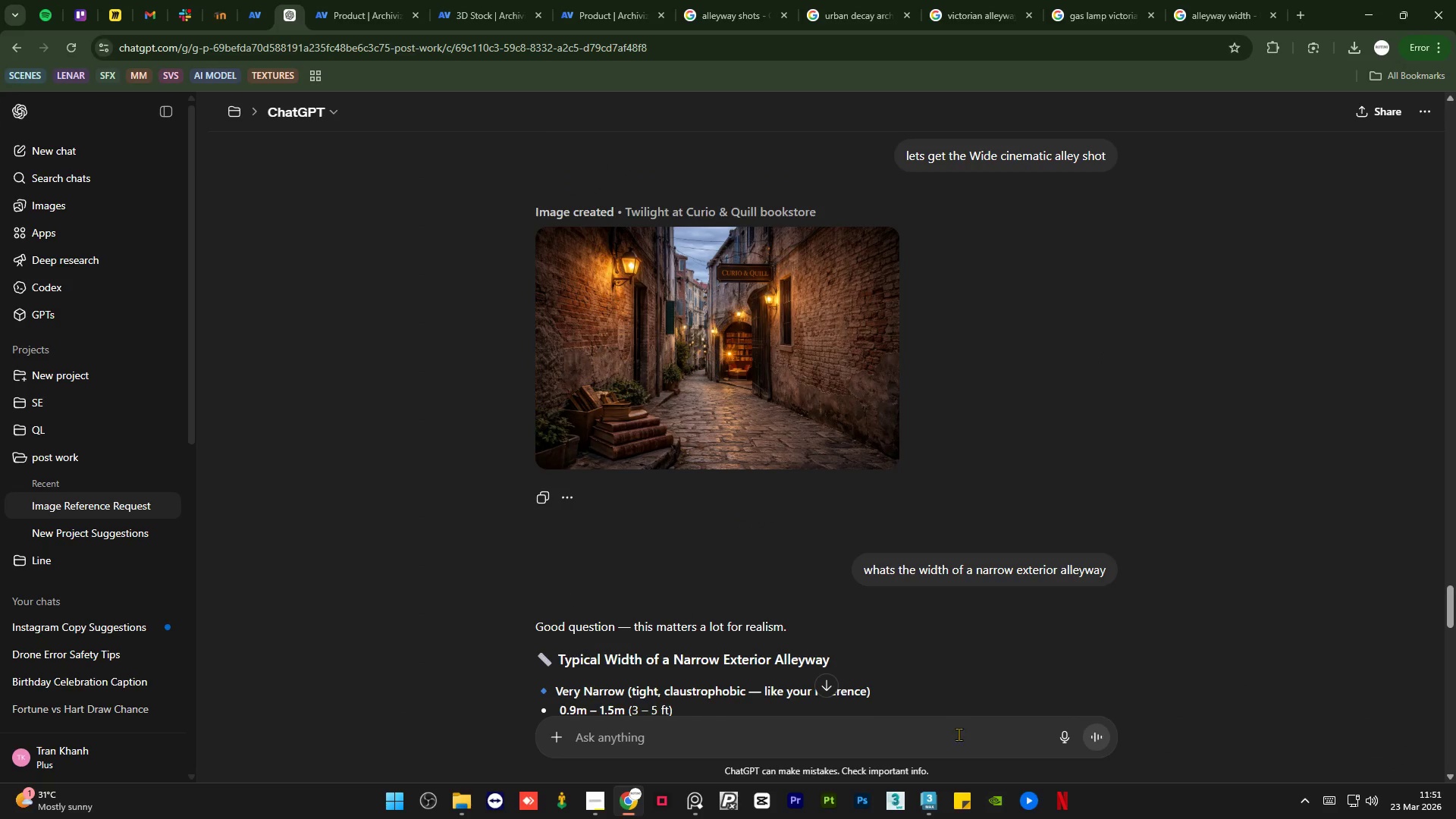 
scroll: coordinate [719, 460], scroll_direction: down, amount: 39.0
 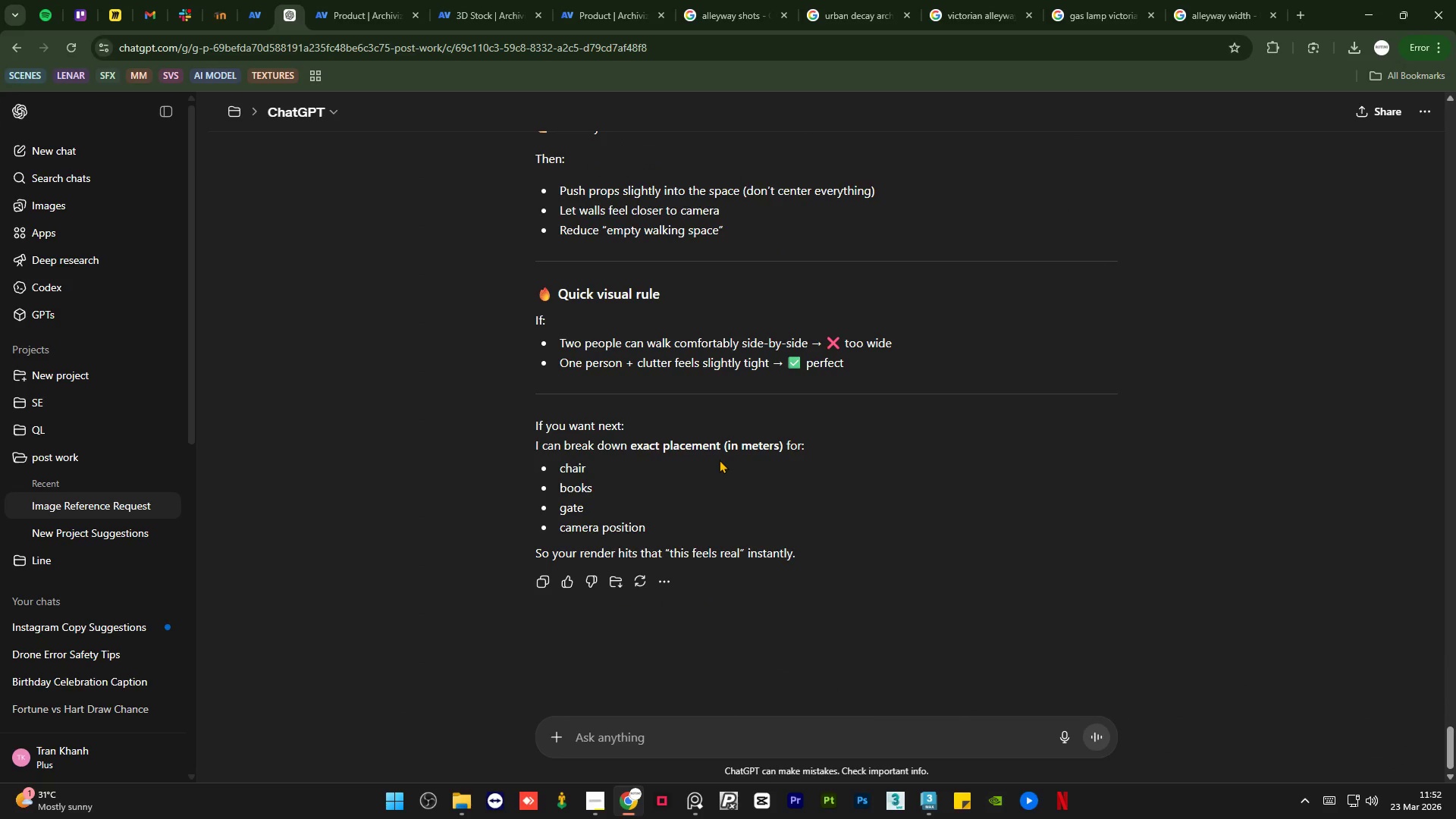 
scroll: coordinate [719, 460], scroll_direction: up, amount: 8.0
 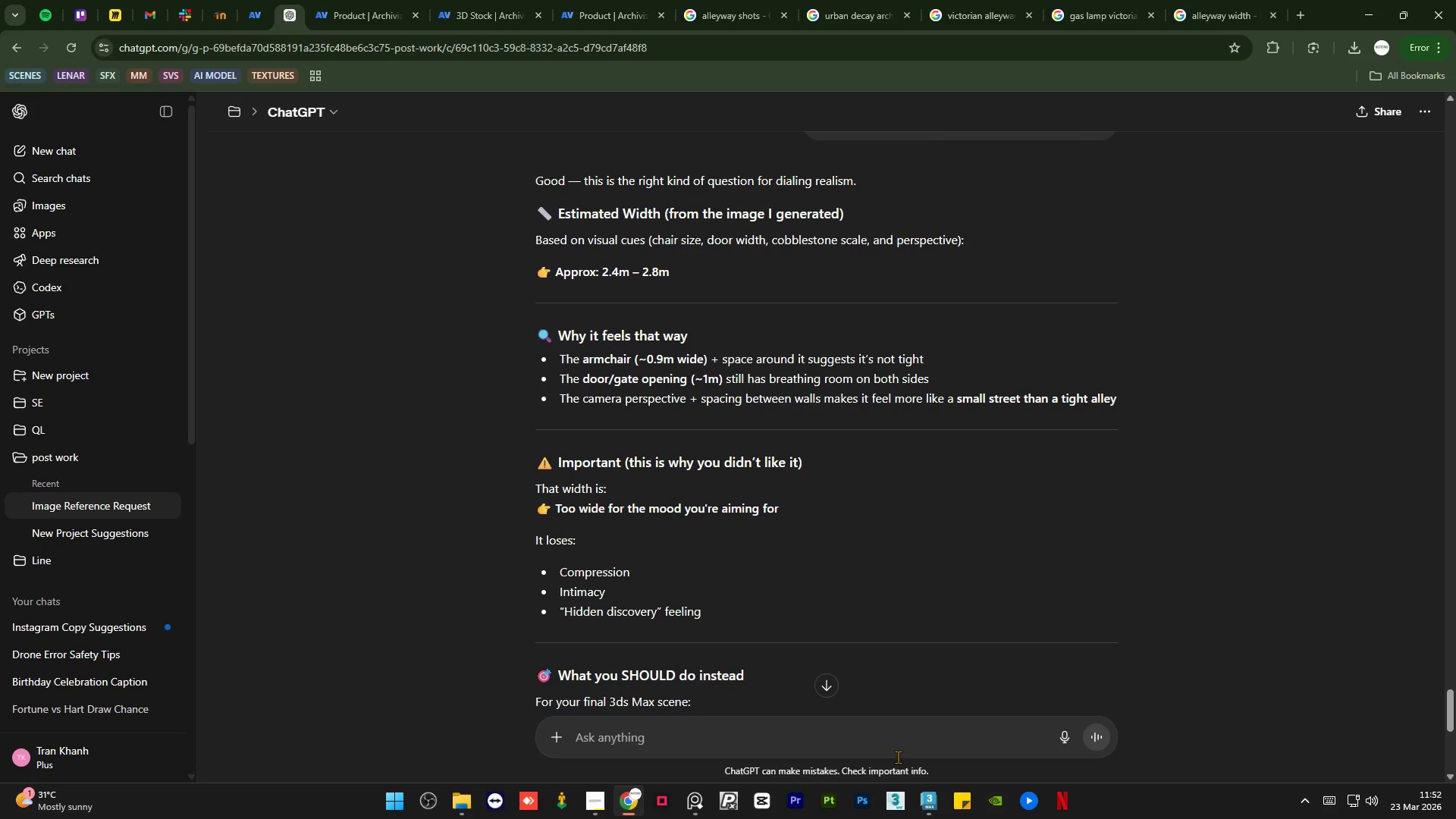 
left_click([918, 803])
 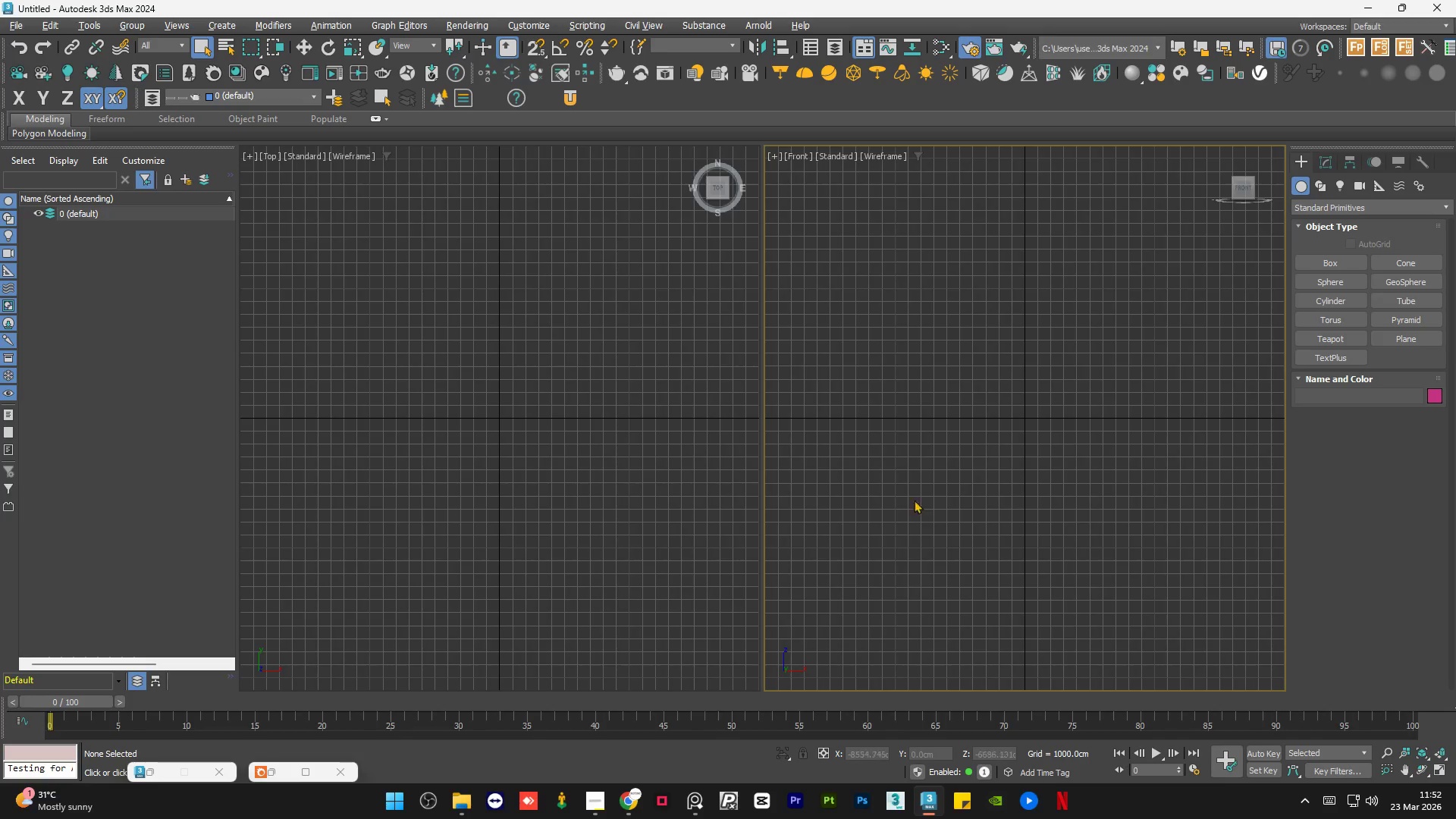 
scroll: coordinate [839, 380], scroll_direction: down, amount: 5.0
 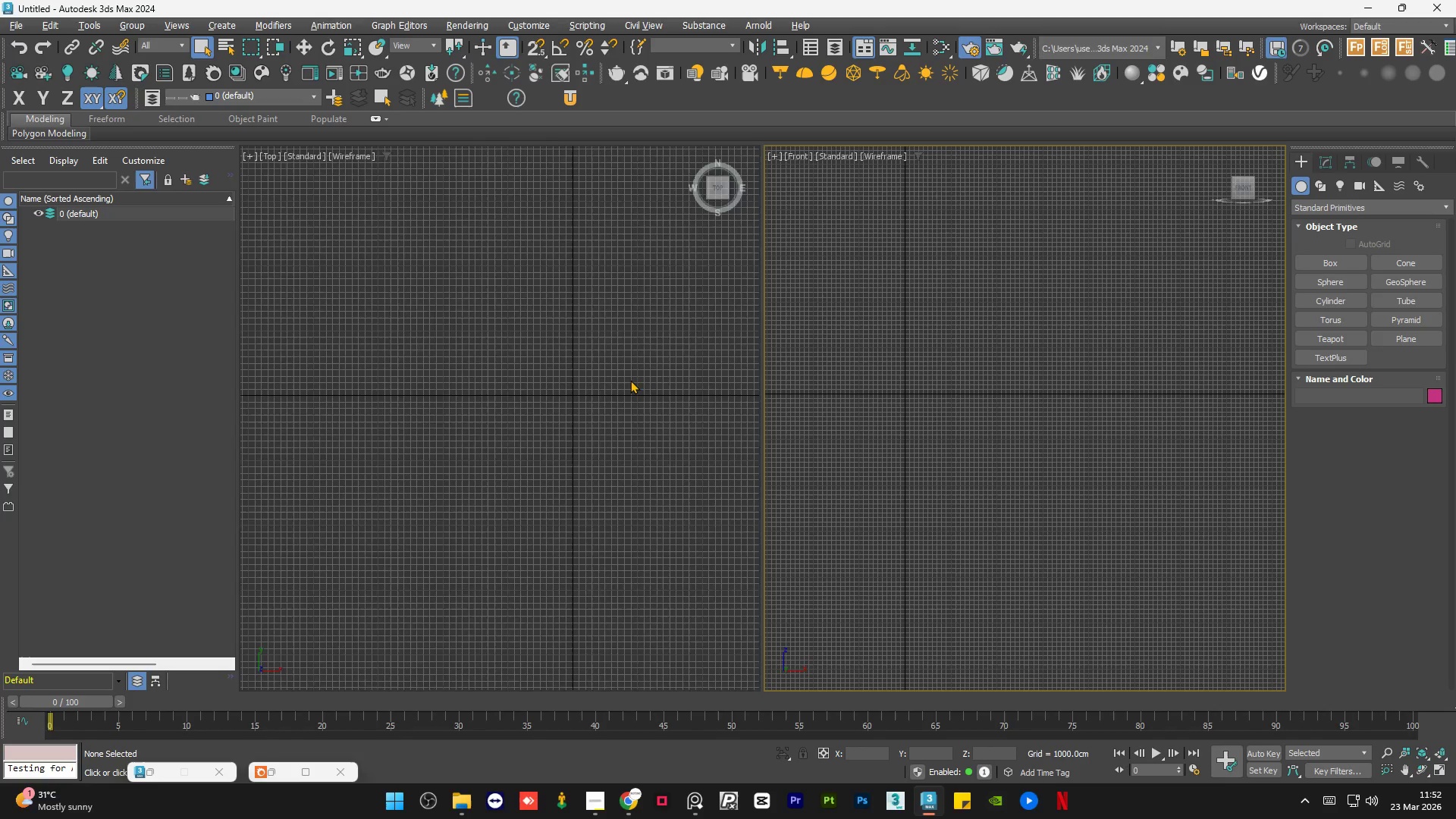 
scroll: coordinate [630, 380], scroll_direction: up, amount: 1.0
 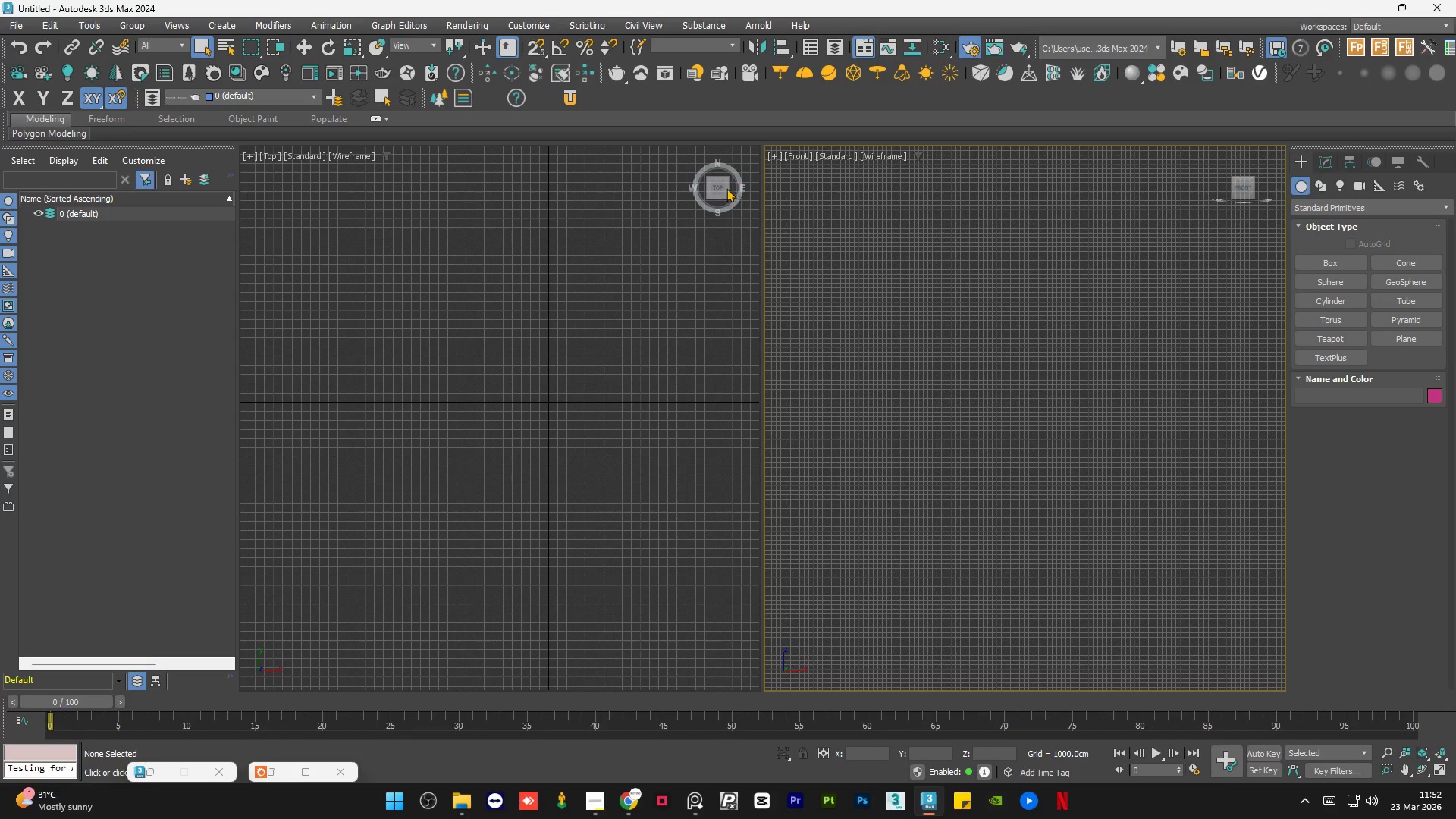 
left_click([714, 188])
 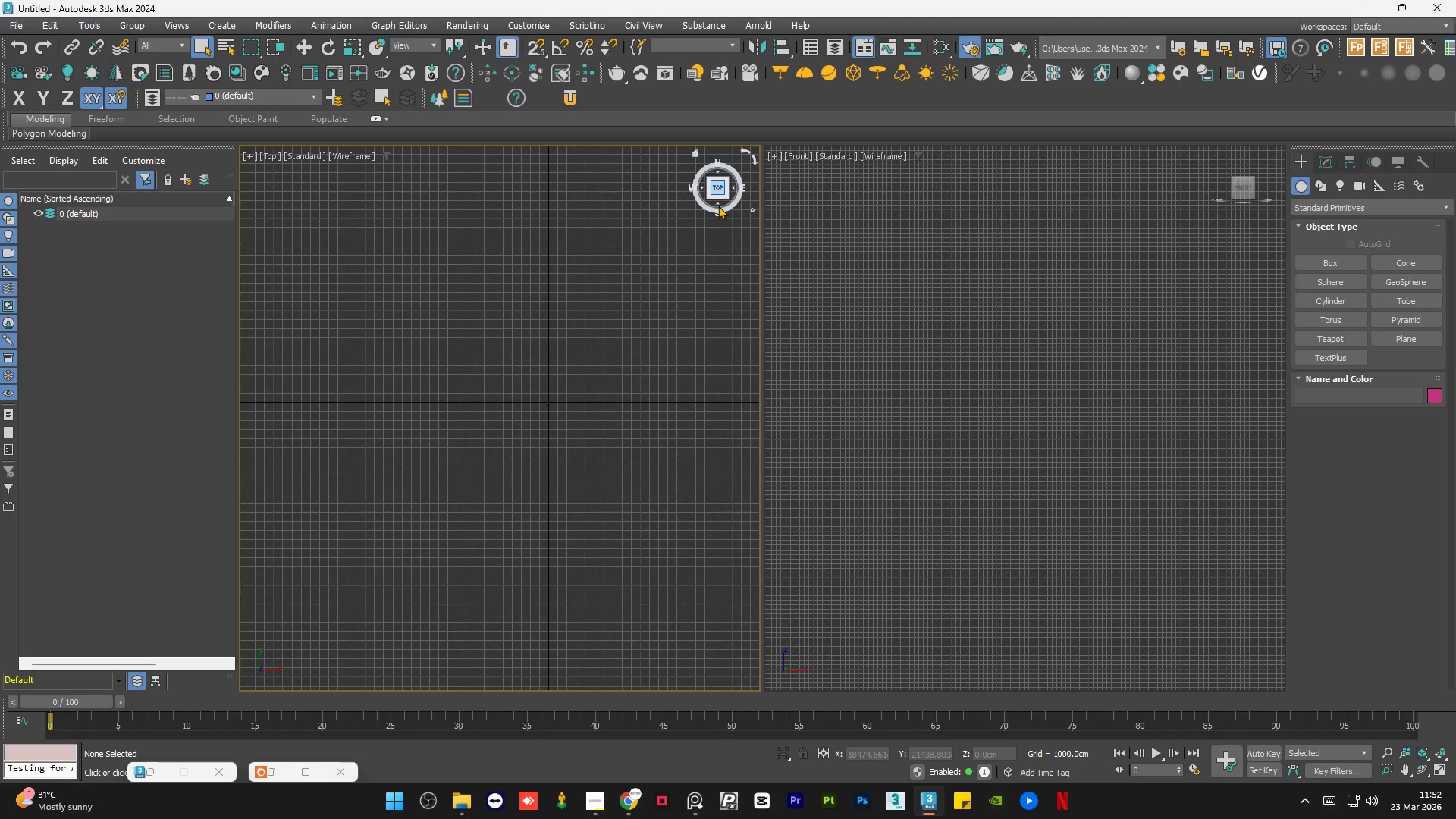 
left_click([718, 206])
 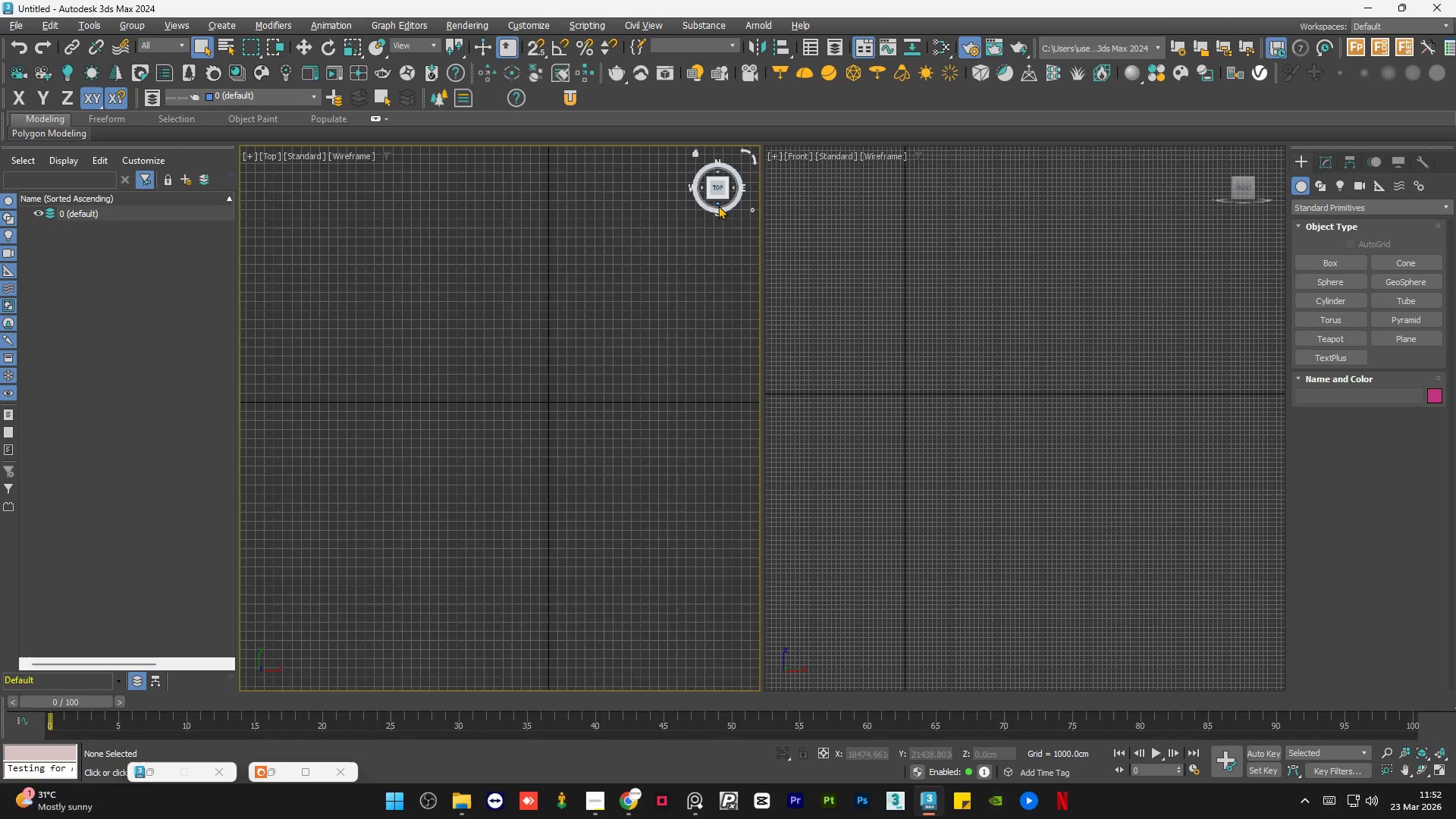 
left_click([718, 206])
 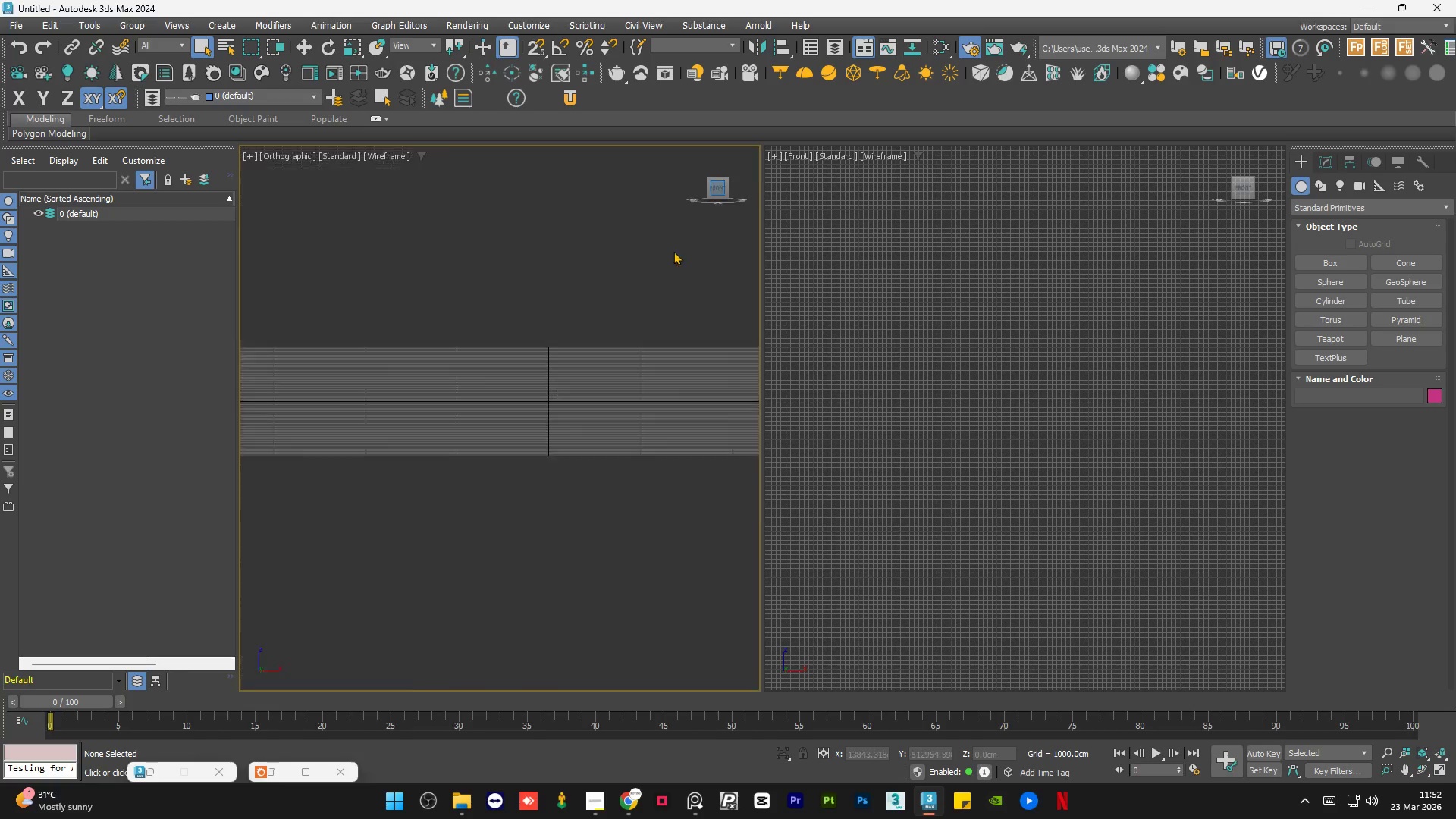 
key(Shift+F)
 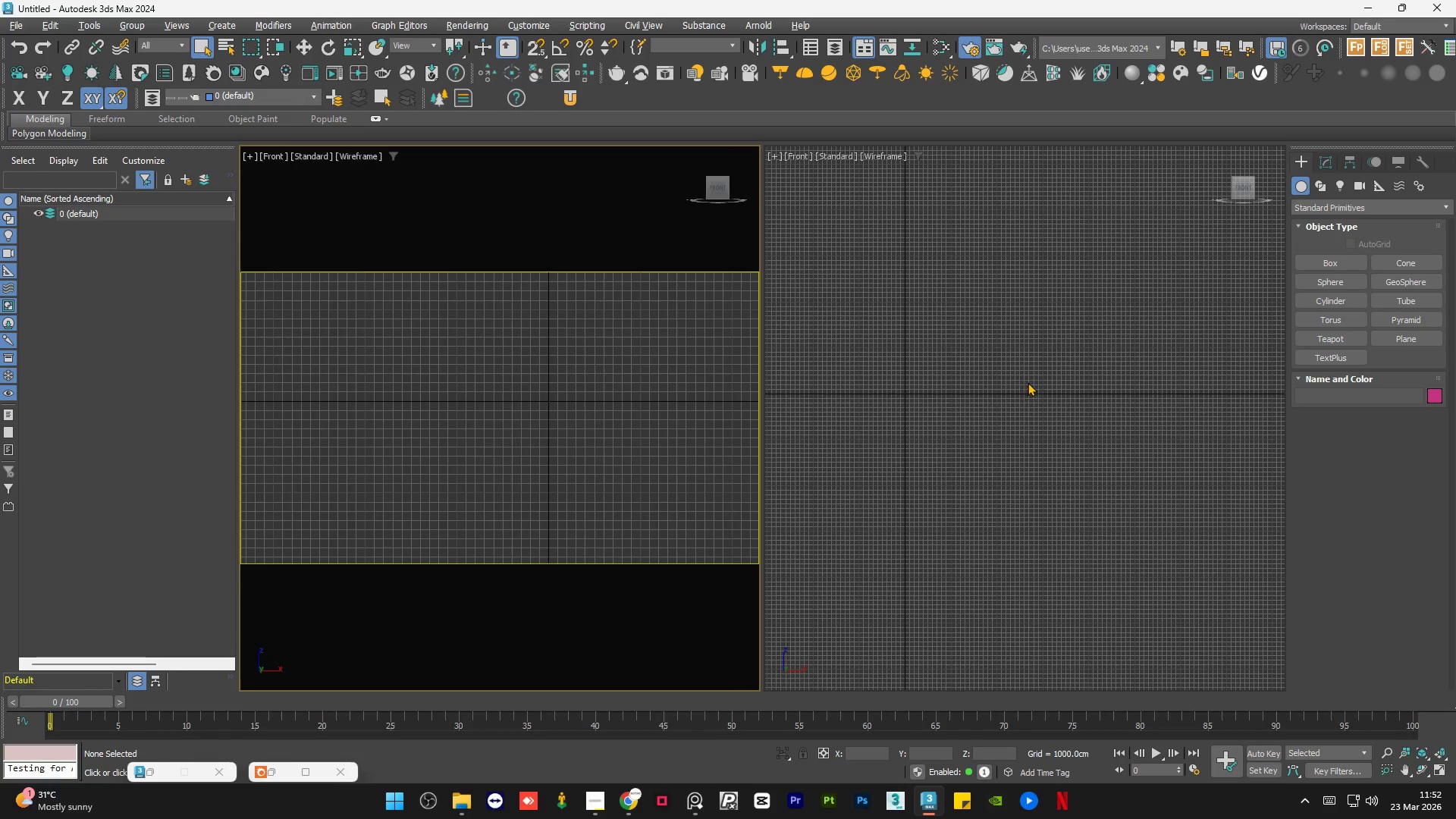 
left_click([1079, 349])
 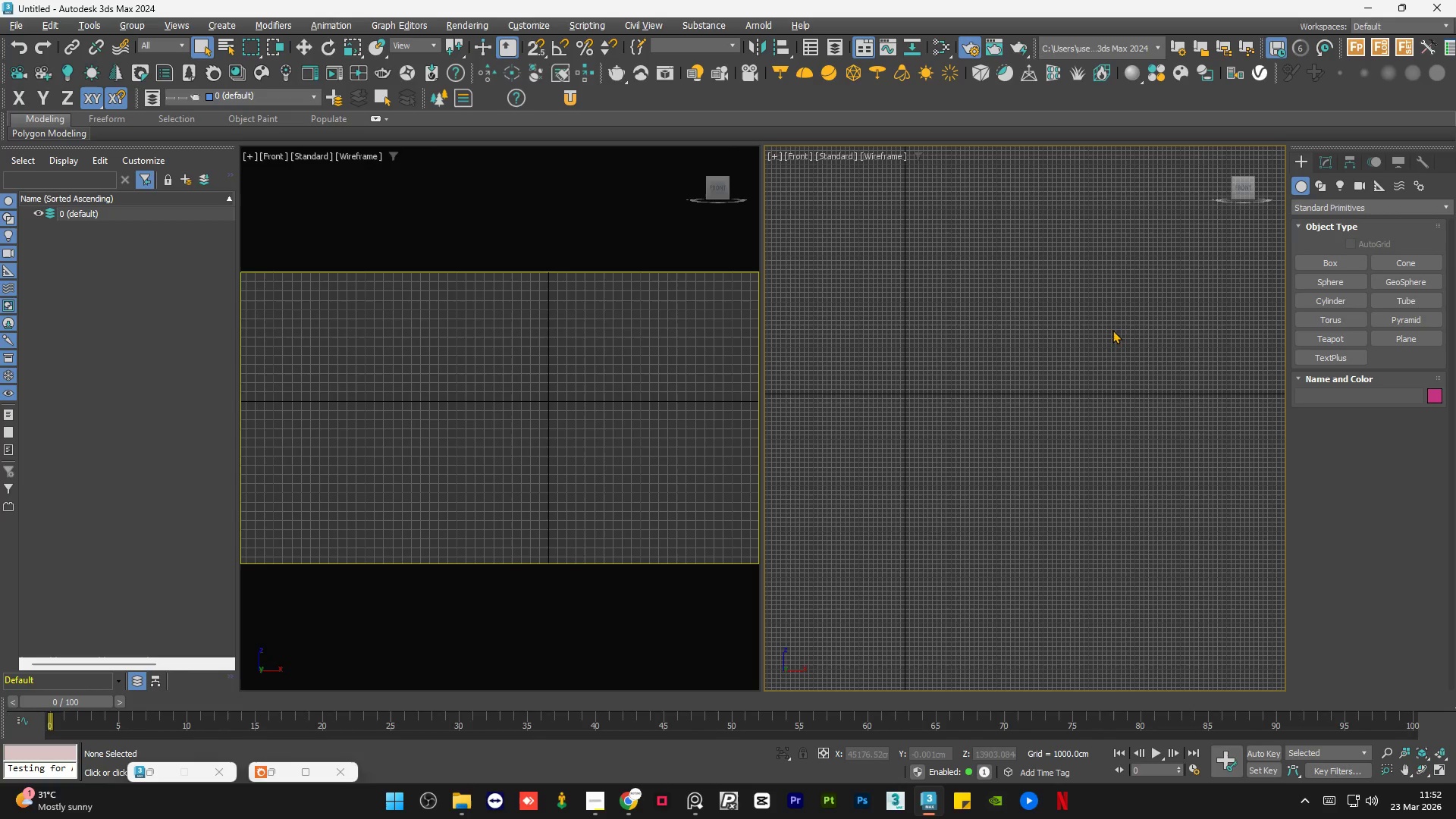 
key(G)
 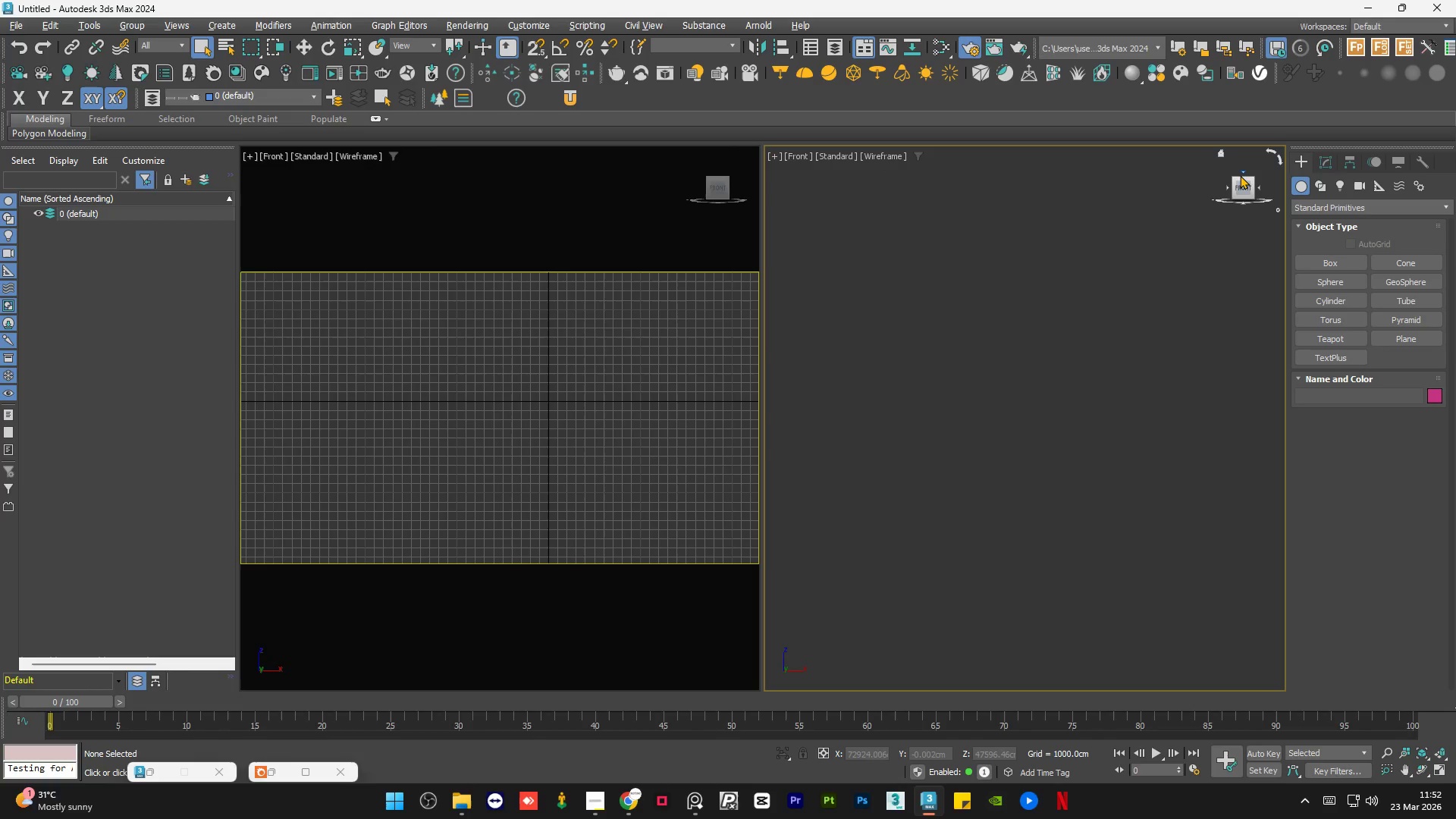 
left_click([1241, 175])
 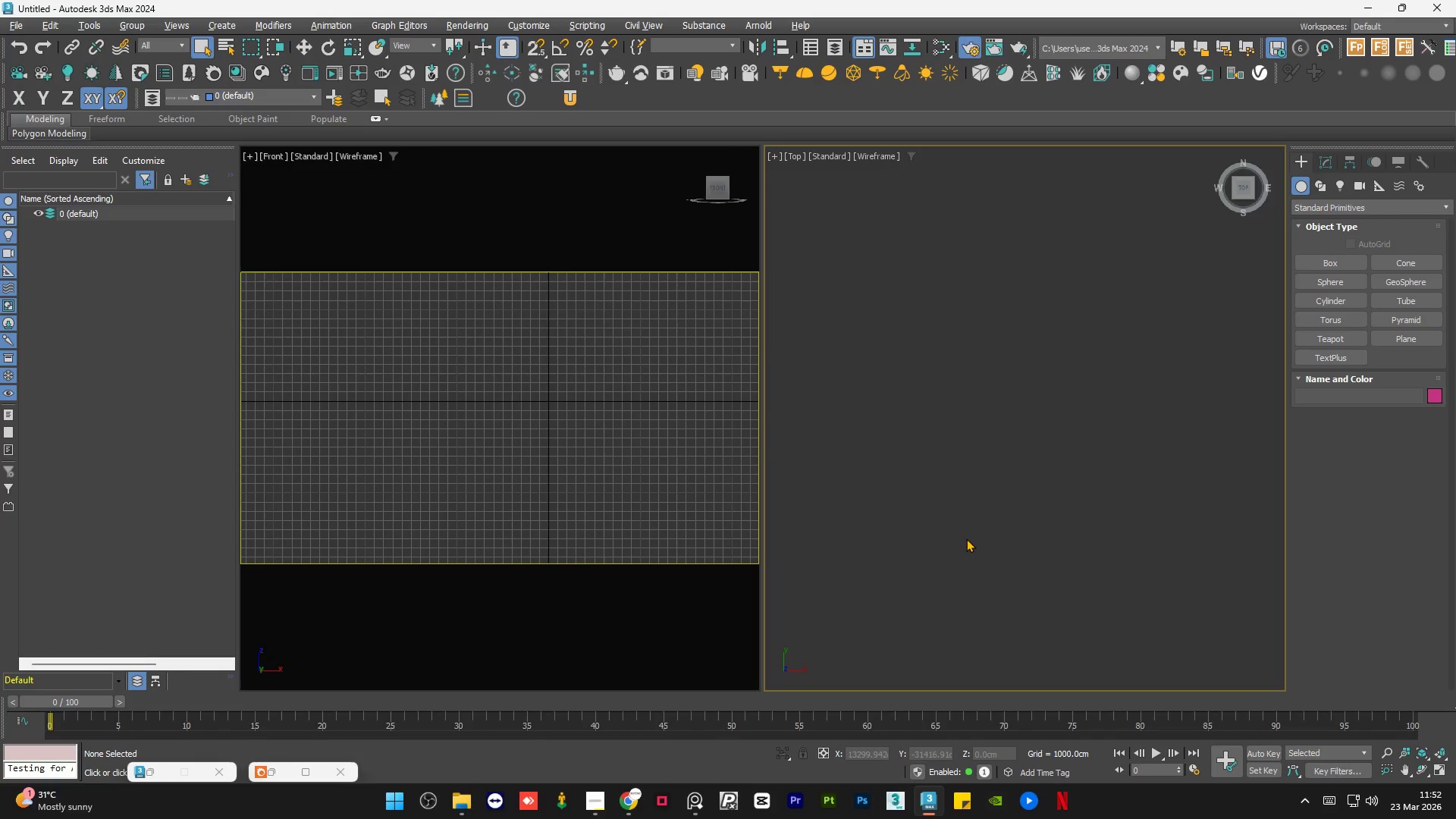 
key(LaunchApp2)
 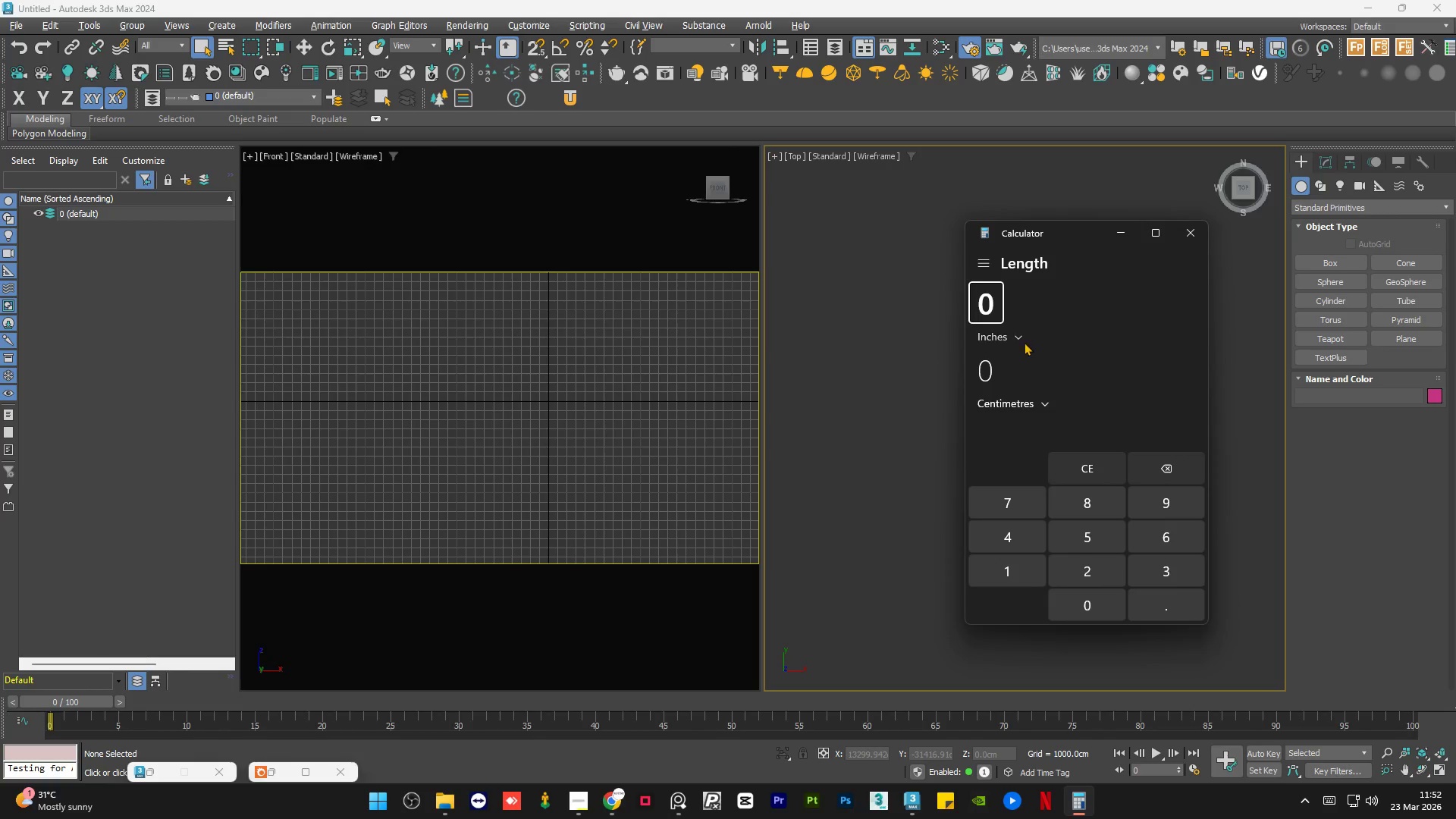 
left_click([1018, 339])
 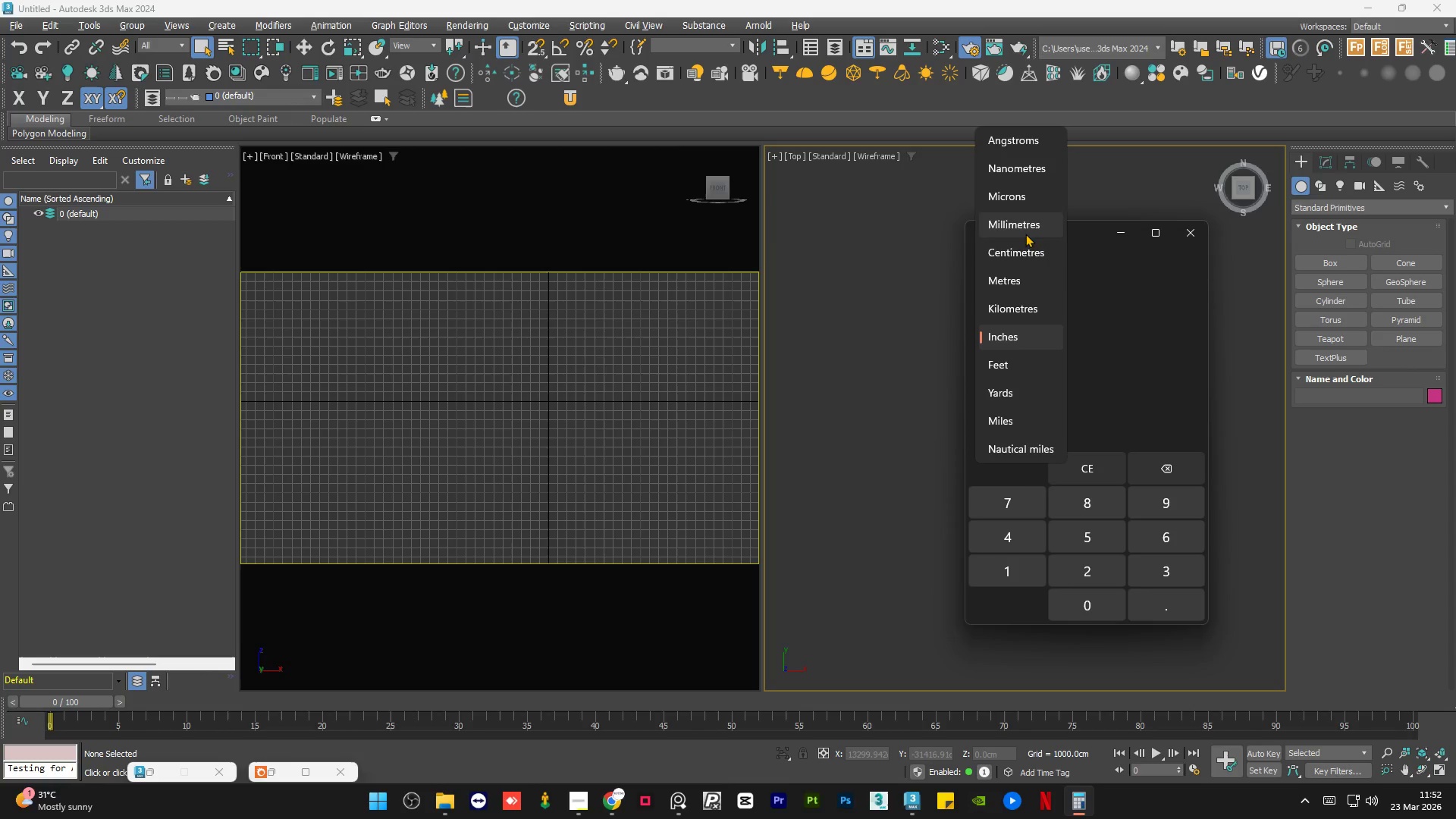 
left_click([1028, 286])
 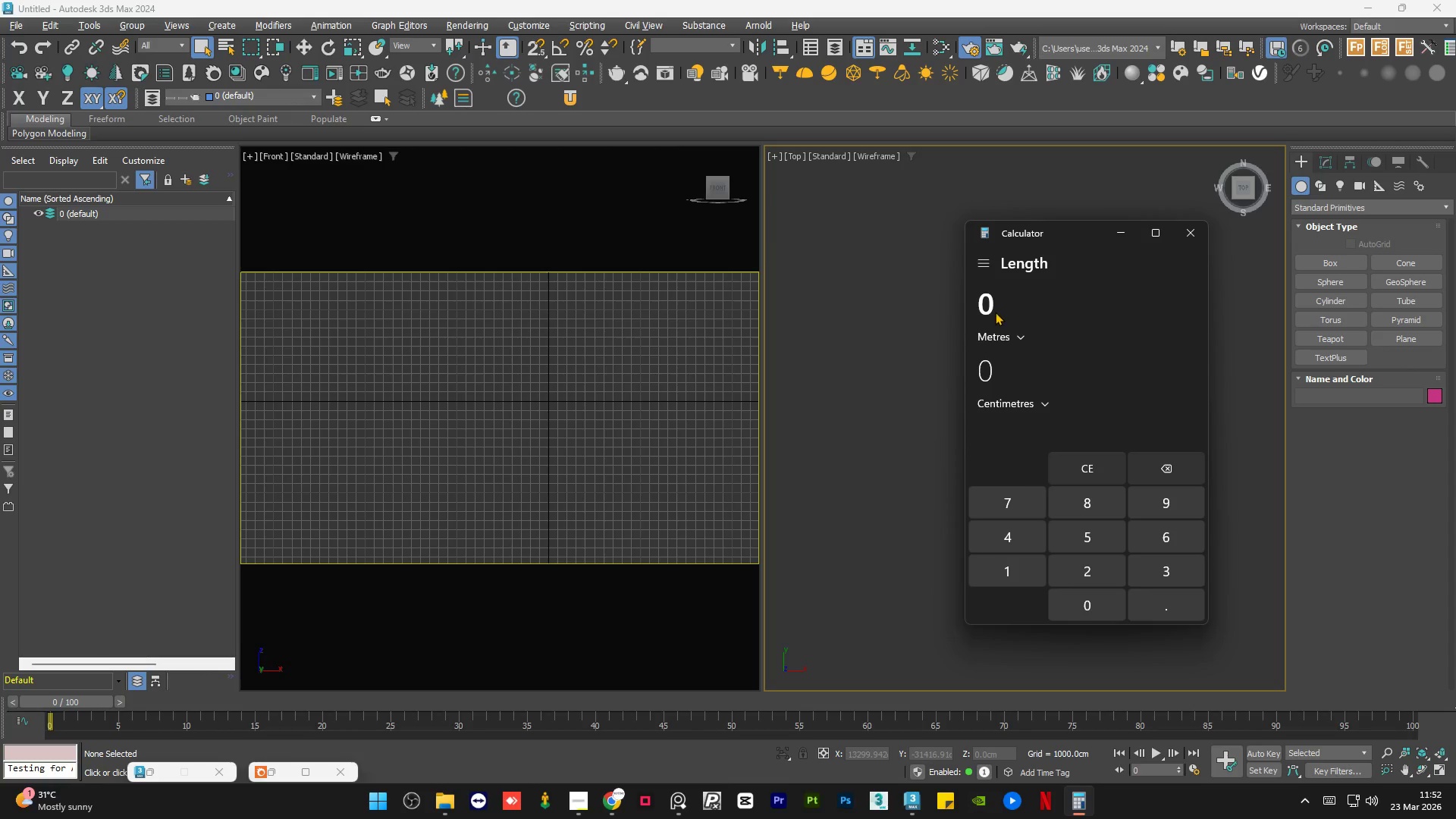 
double_click([995, 312])
 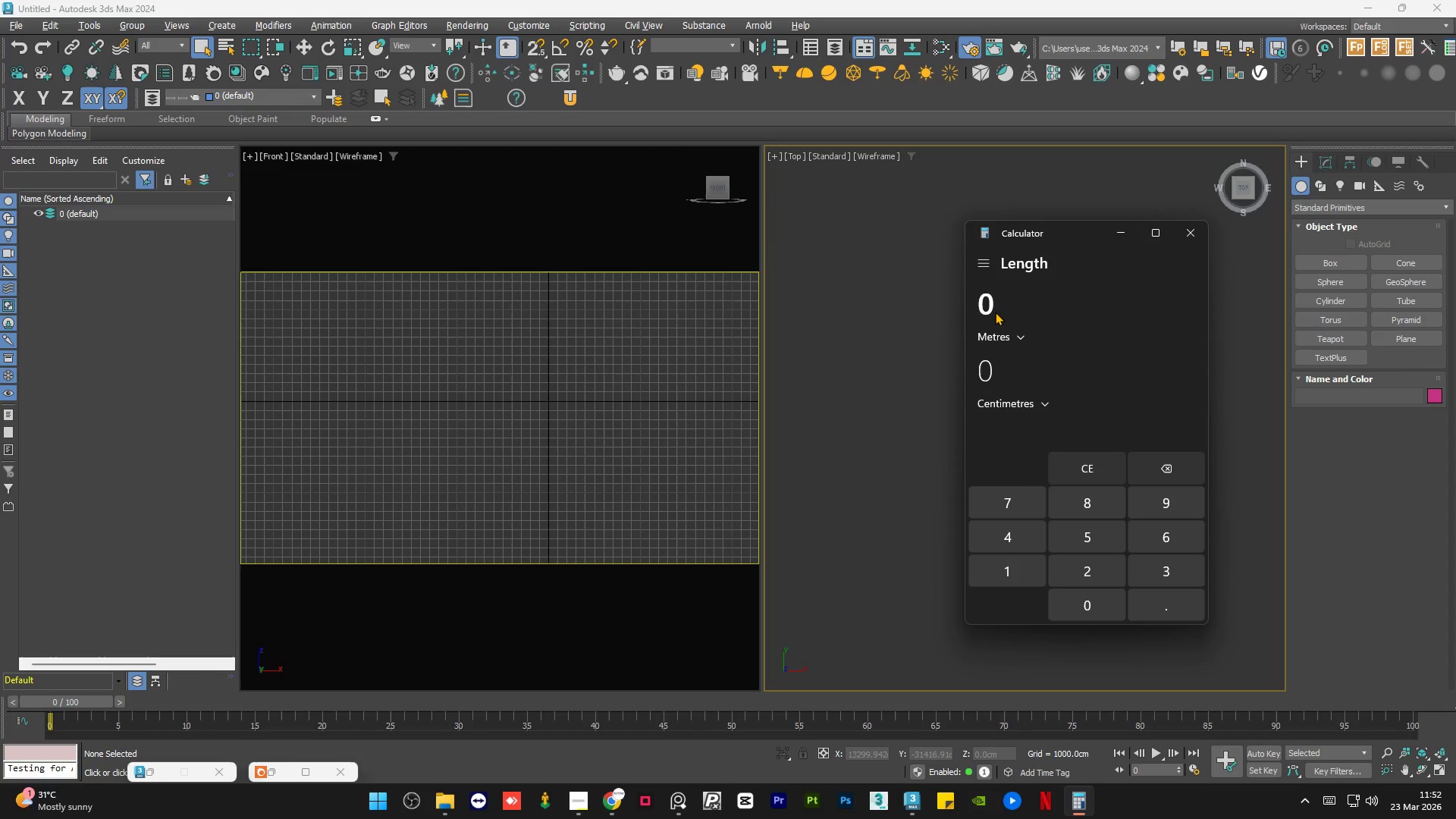 
key(Numpad2)
 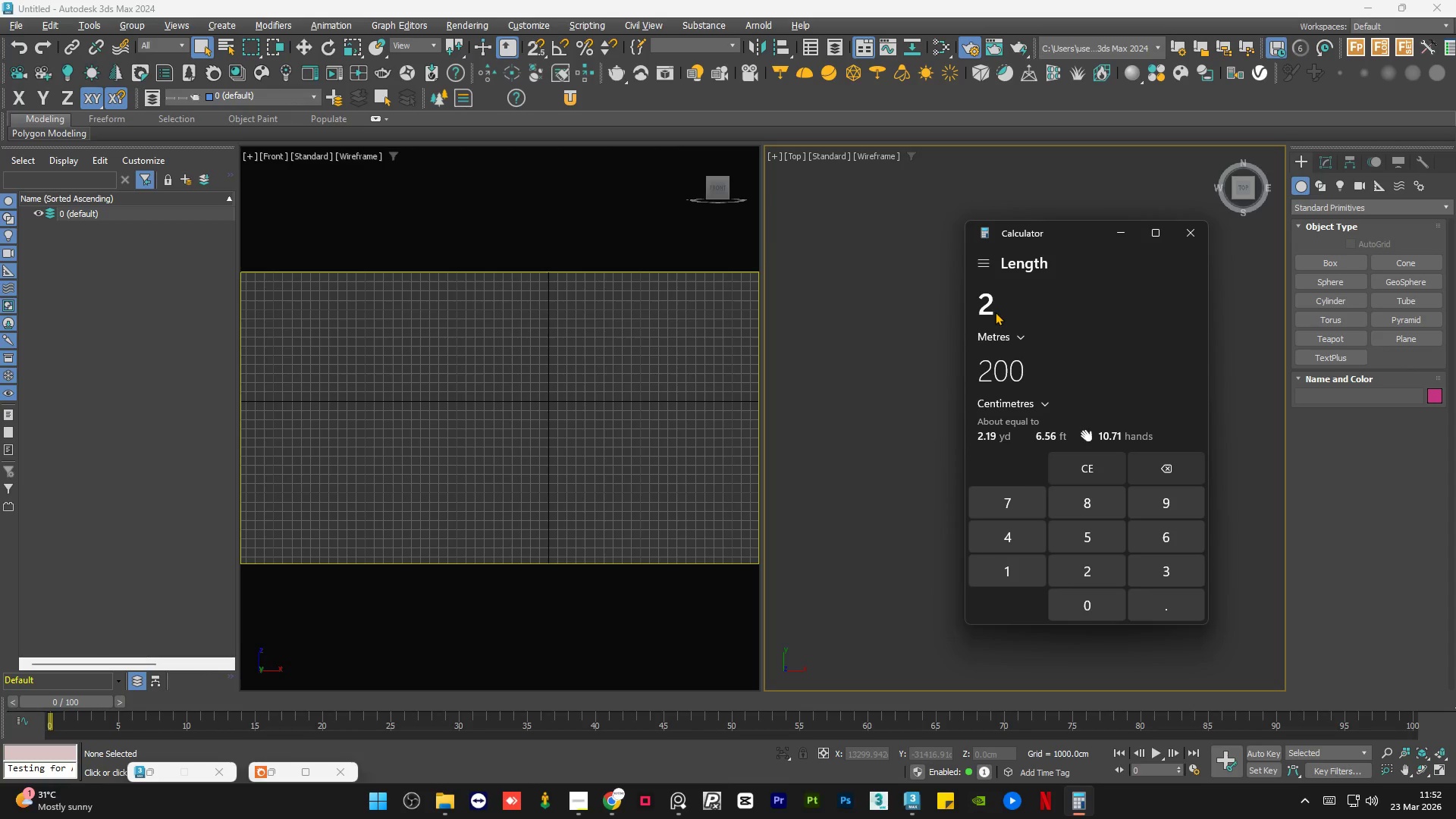 
key(NumpadDecimal)
 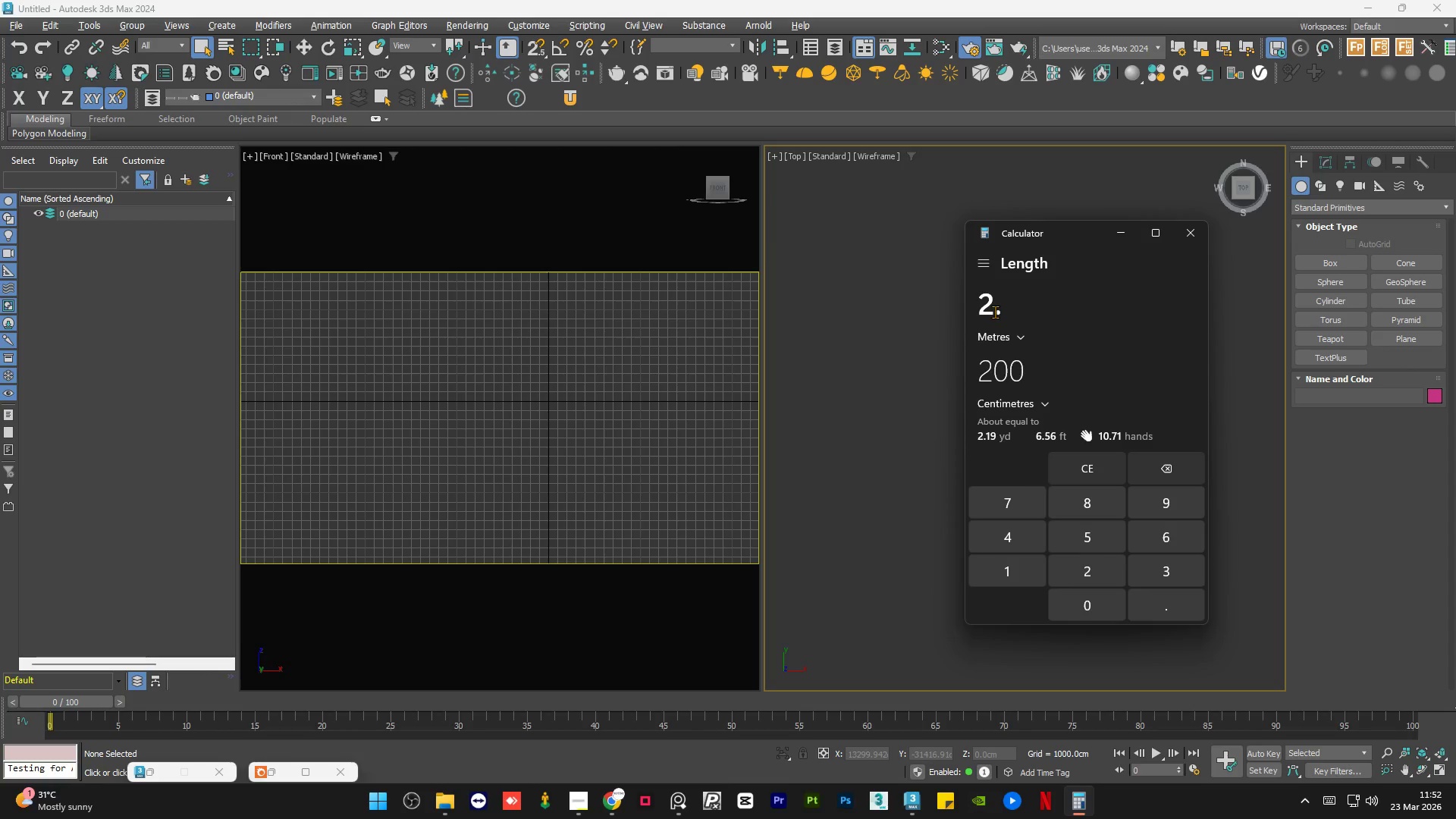 
key(Numpad8)
 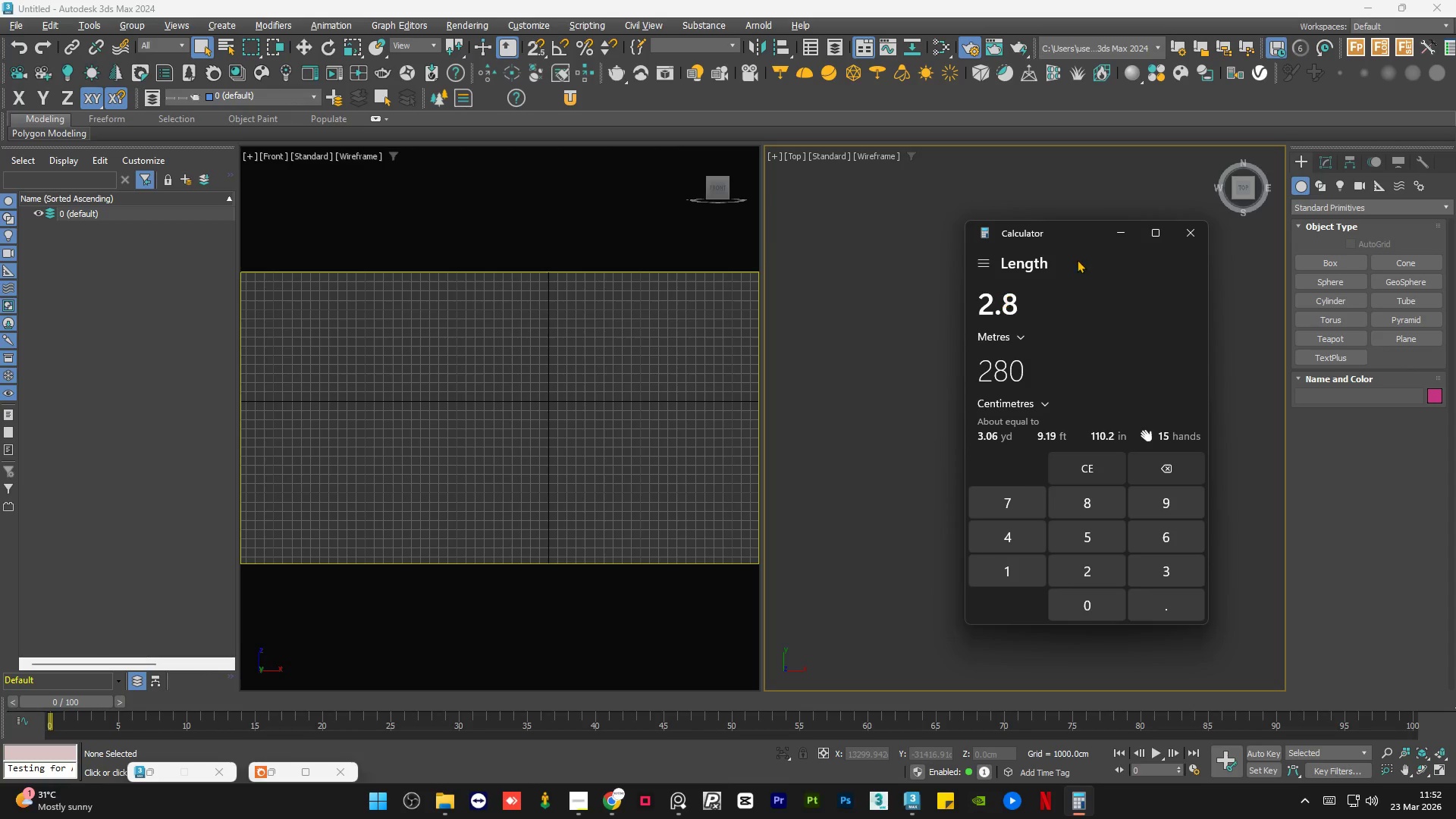 
left_click([1112, 226])
 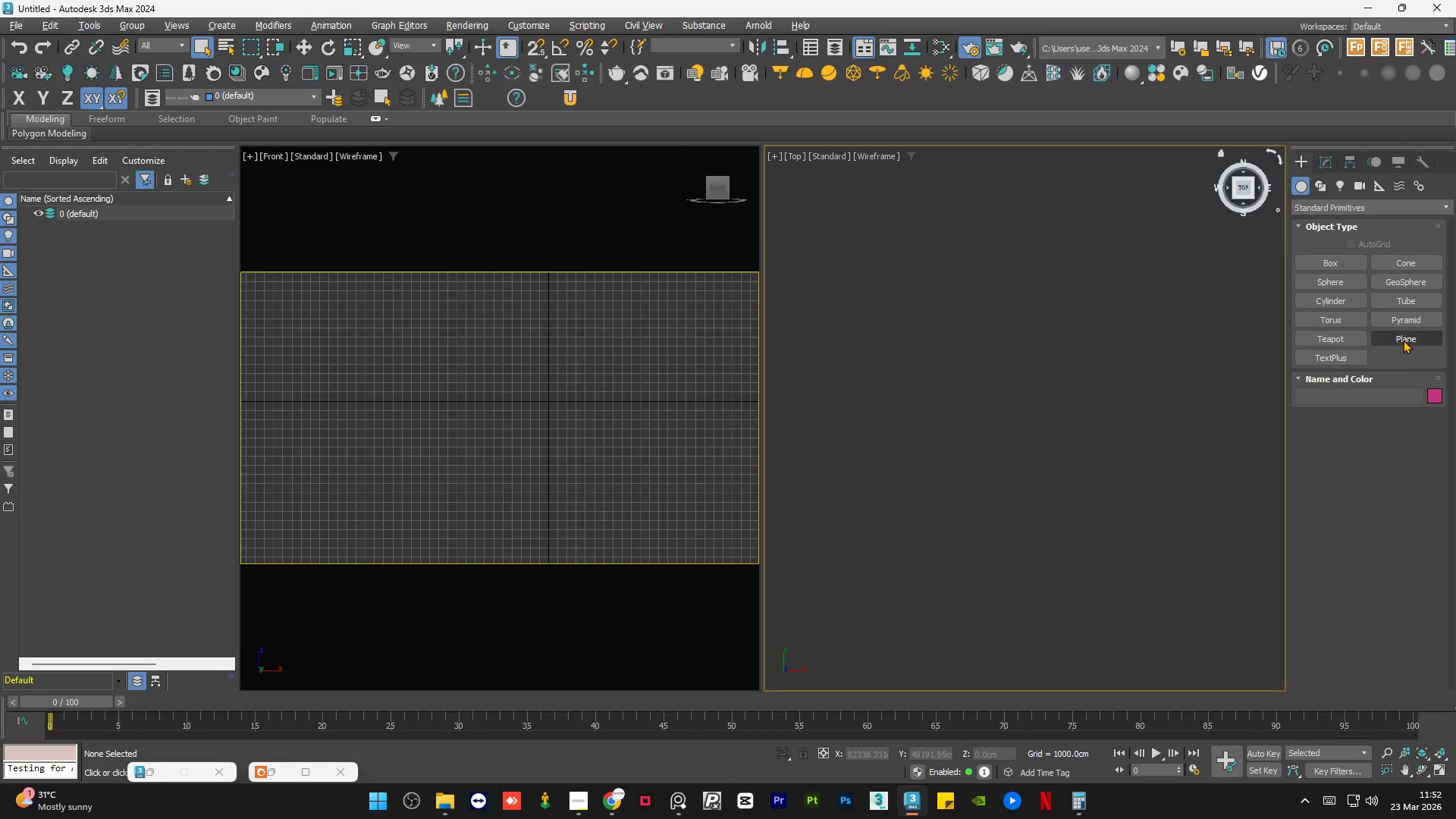 
wait(8.59)
 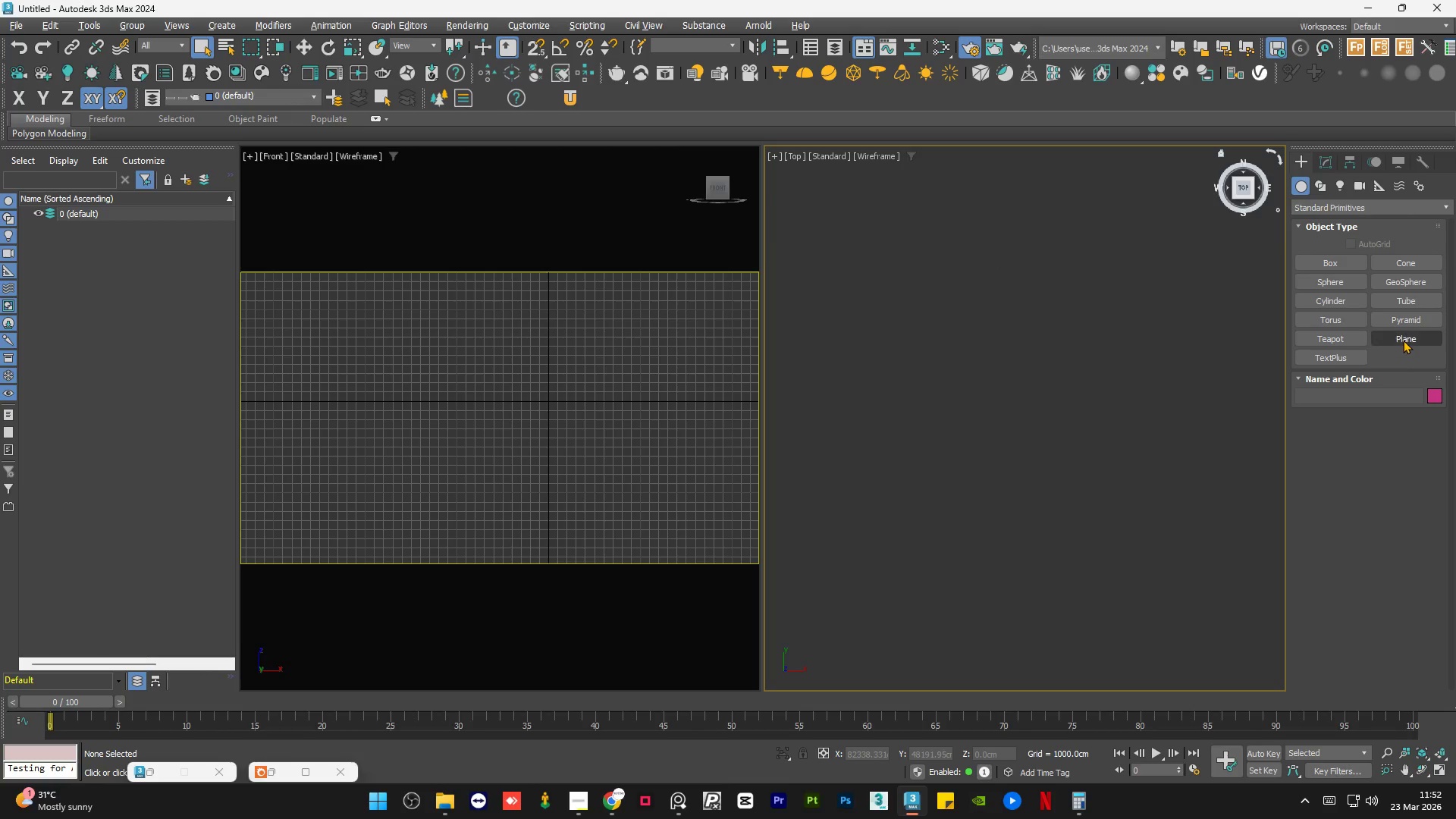 
left_click([1403, 340])
 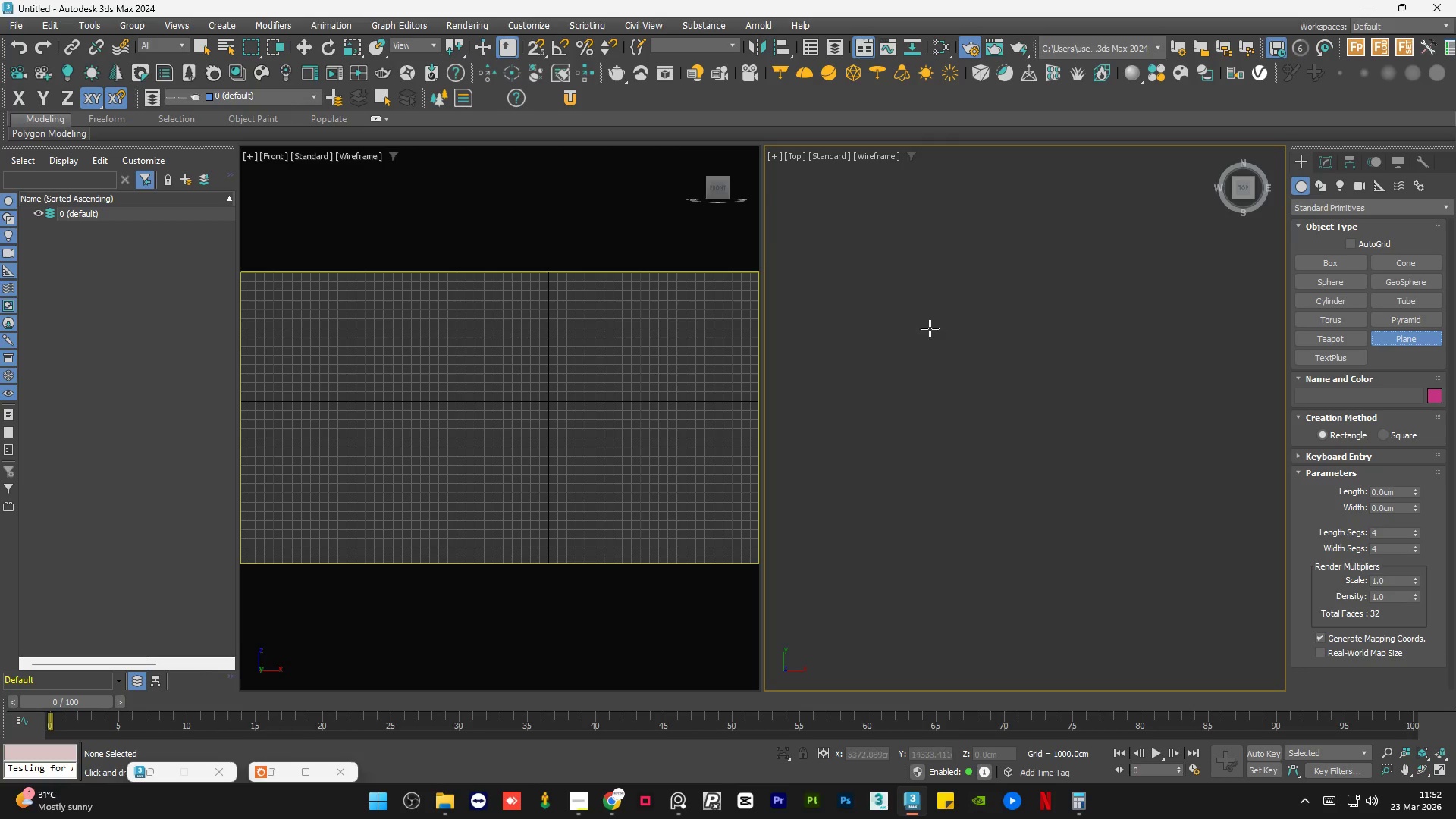 
left_click_drag(start_coordinate=[926, 332], to_coordinate=[1080, 394])
 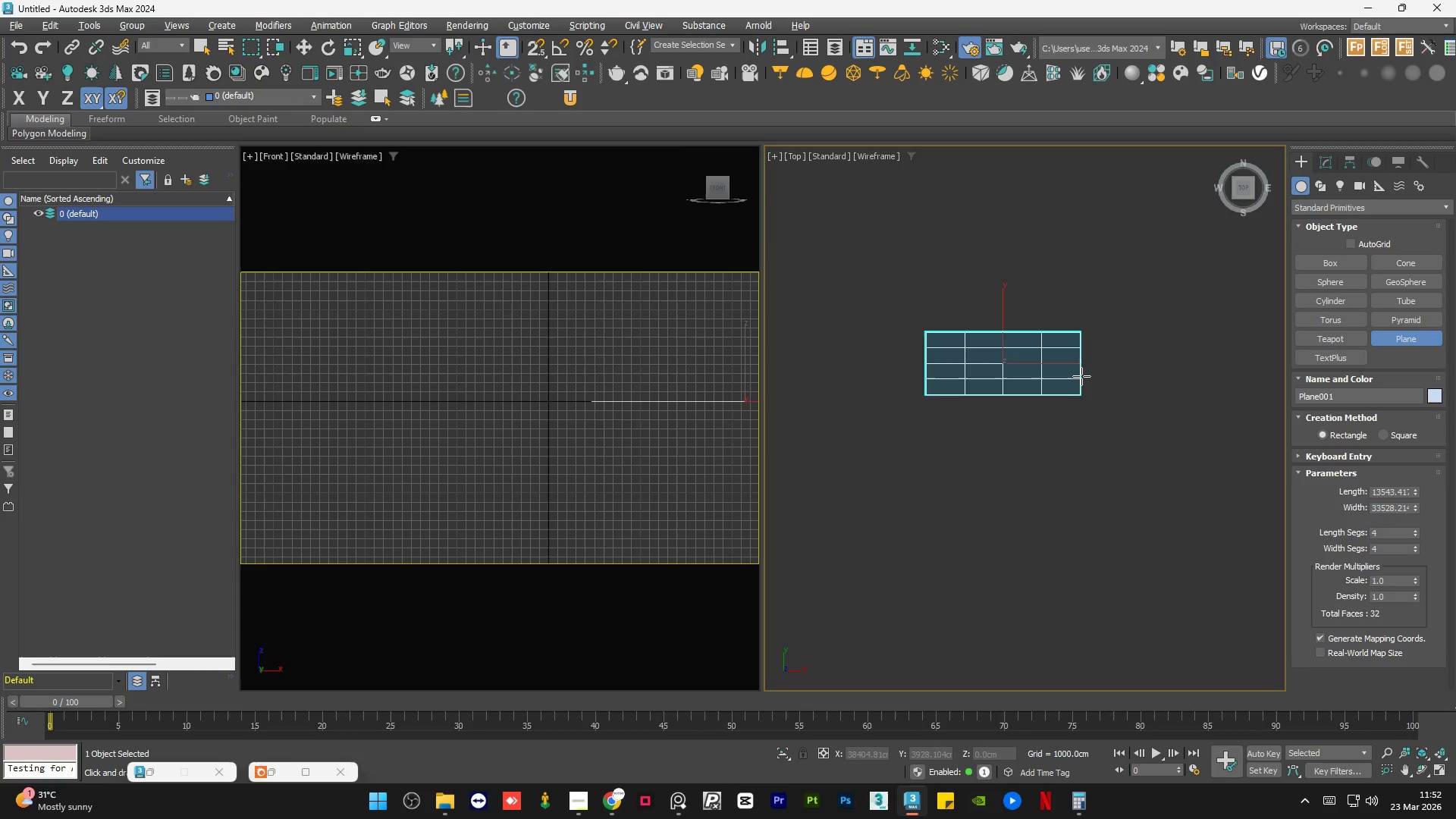 
left_click([1081, 375])
 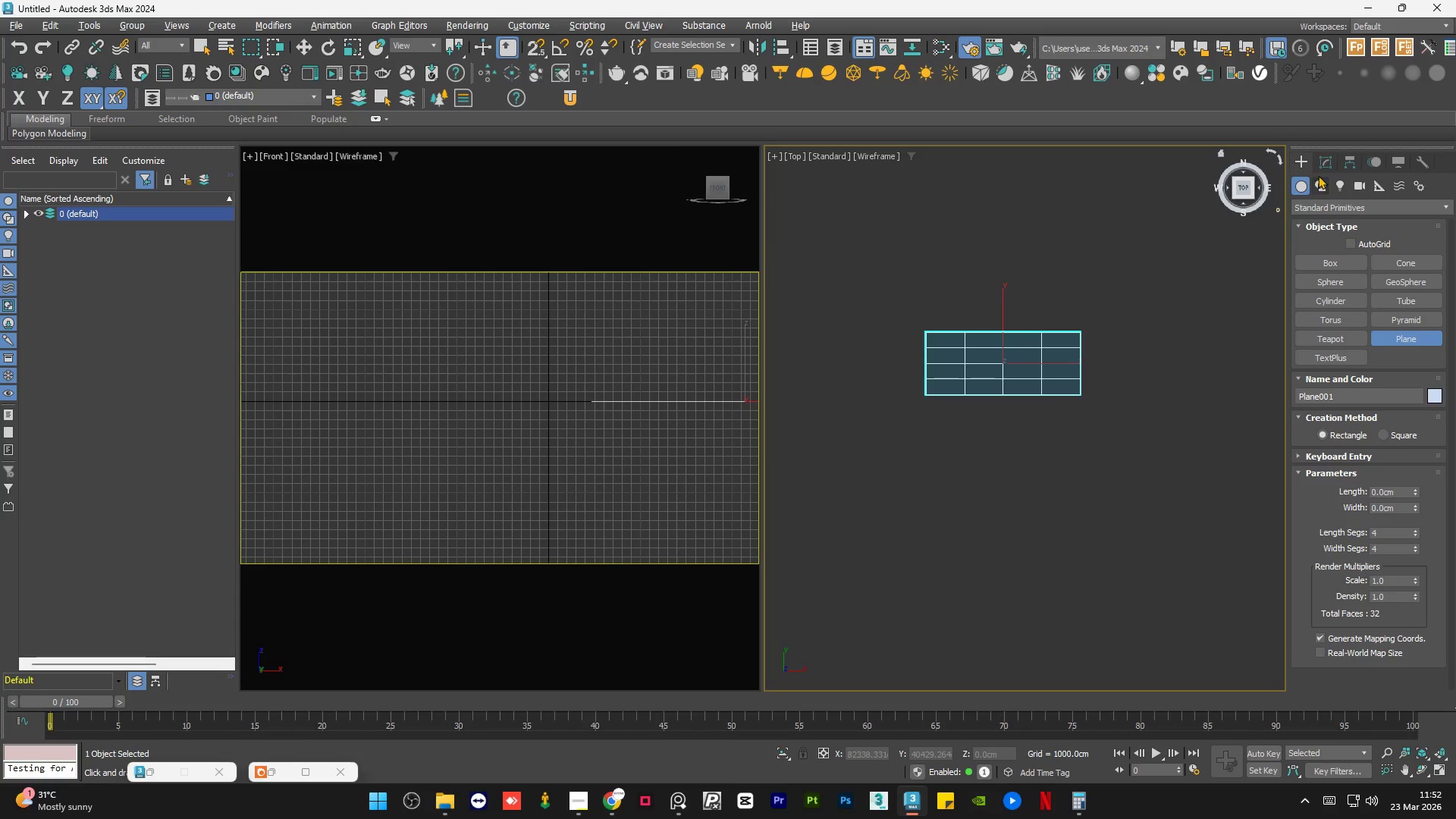 
left_click([1324, 168])
 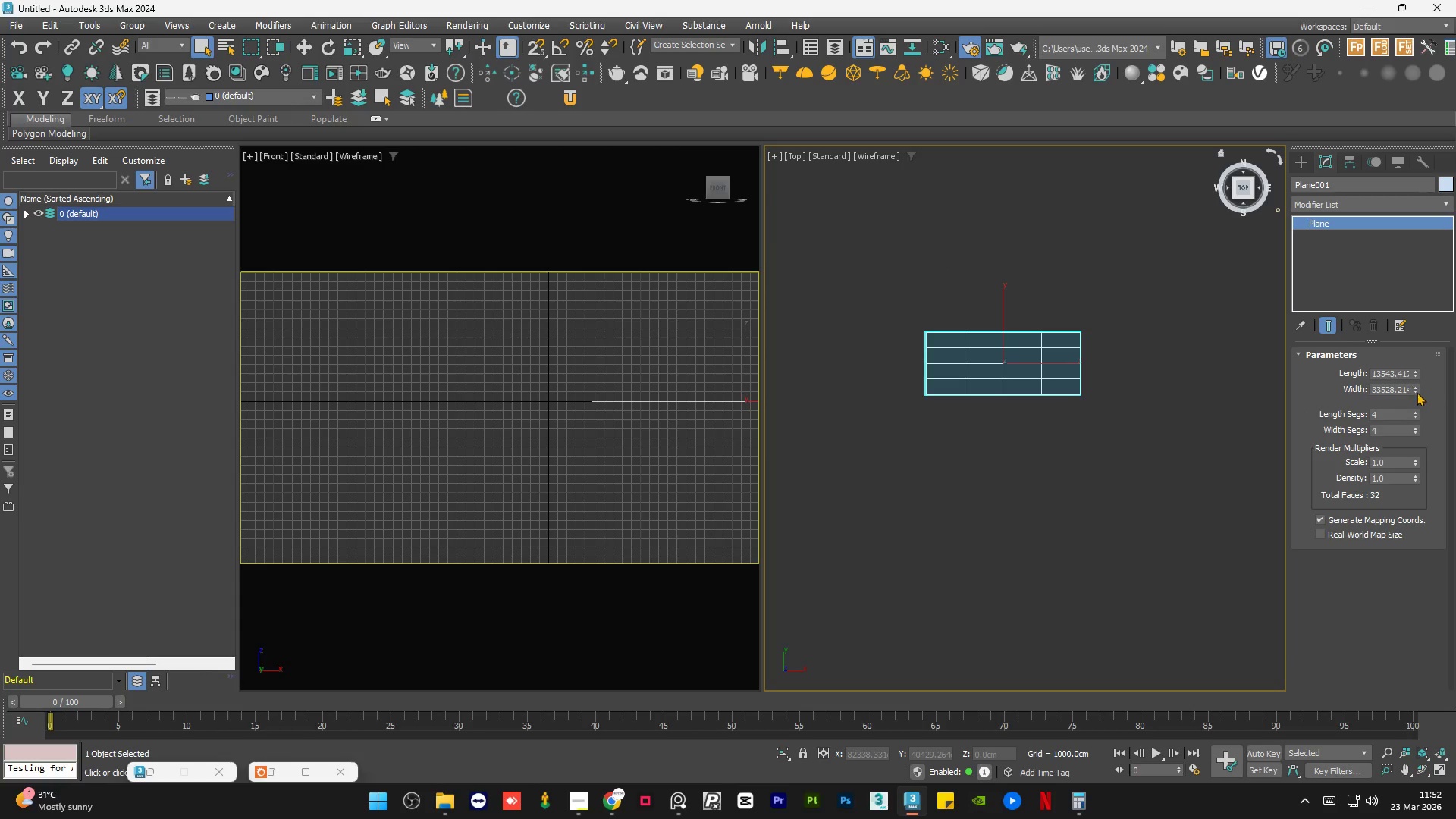 
left_click_drag(start_coordinate=[1417, 392], to_coordinate=[1416, 402])
 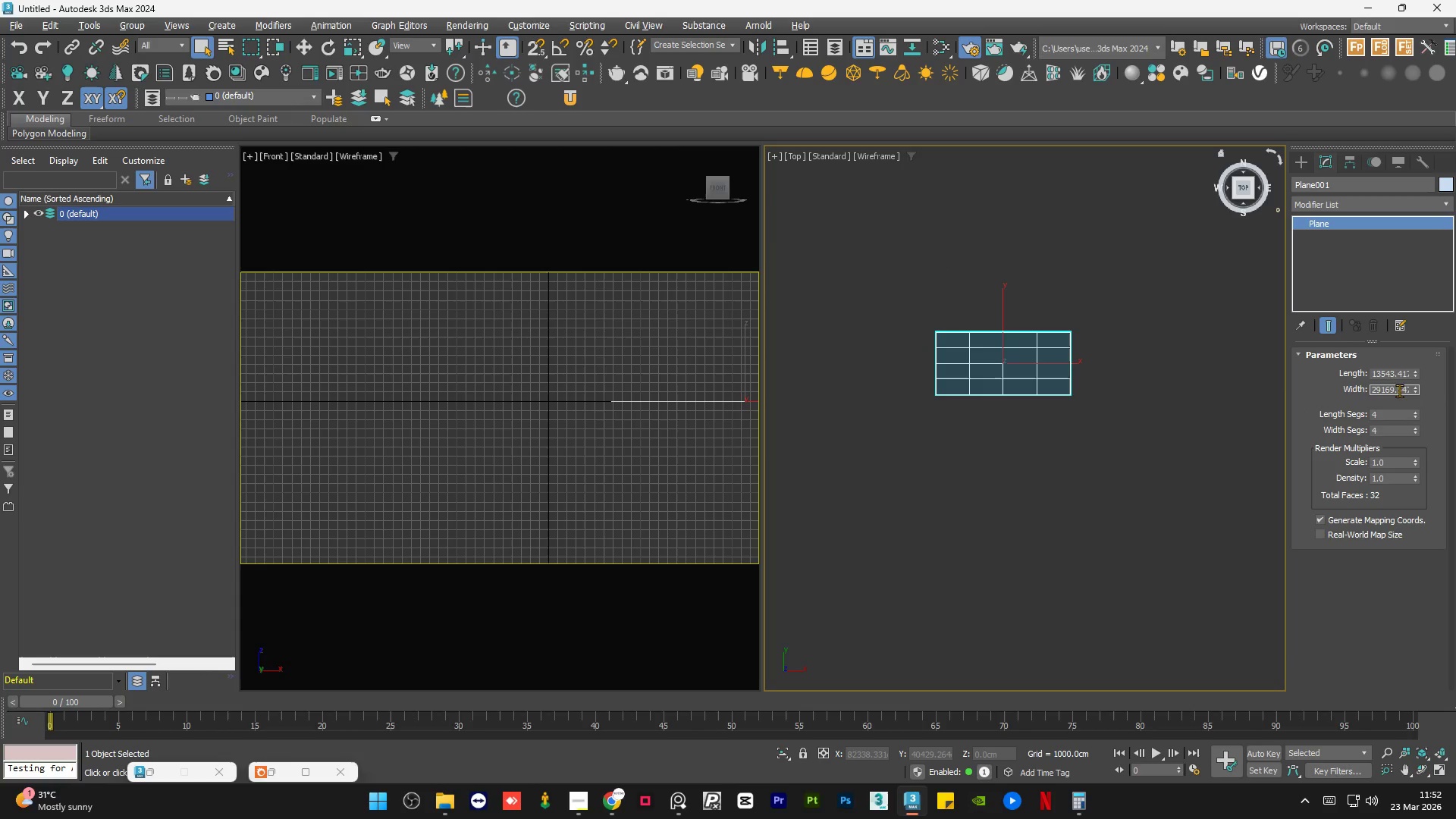 
double_click([1399, 390])
 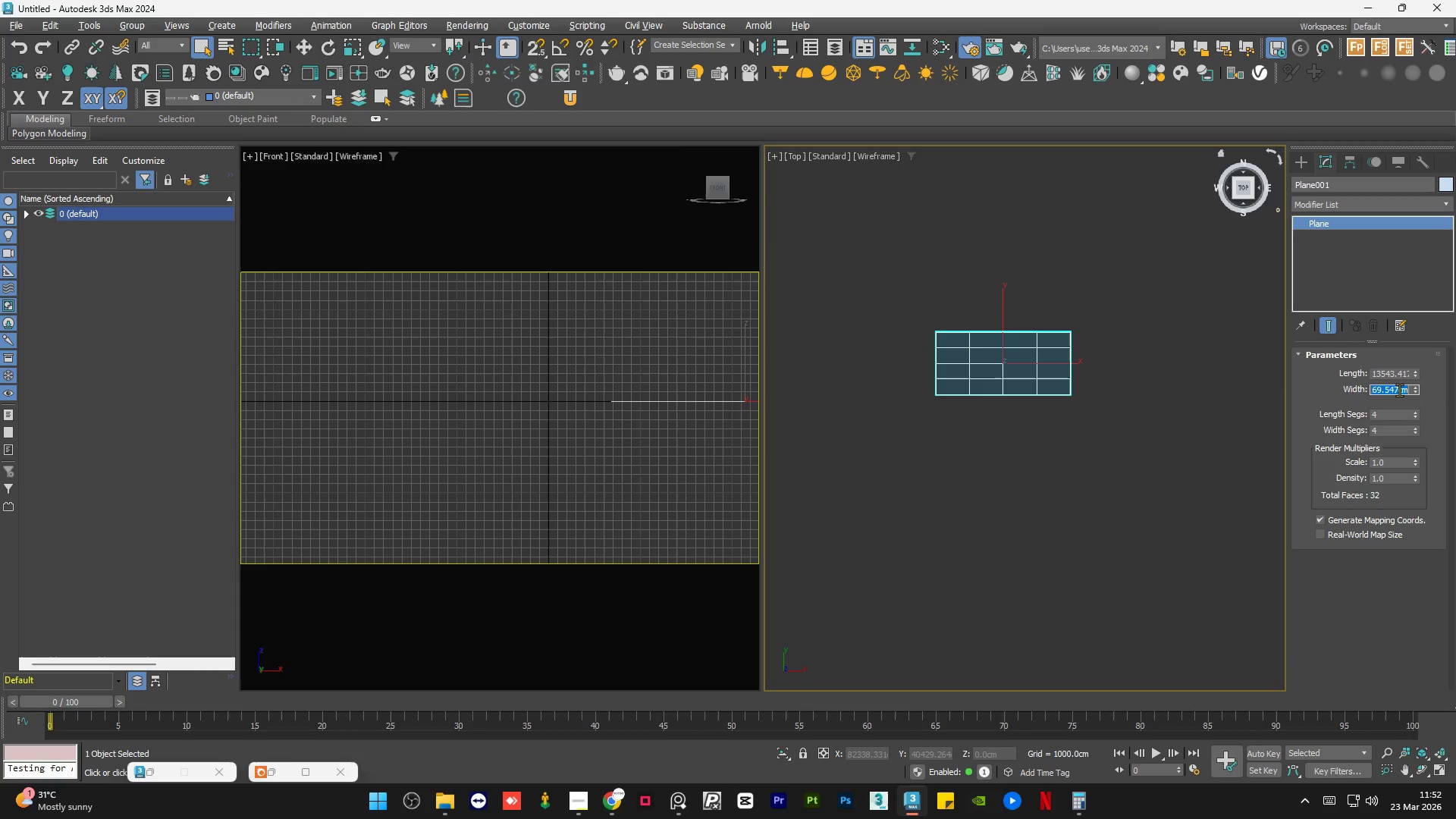 
key(Numpad2)
 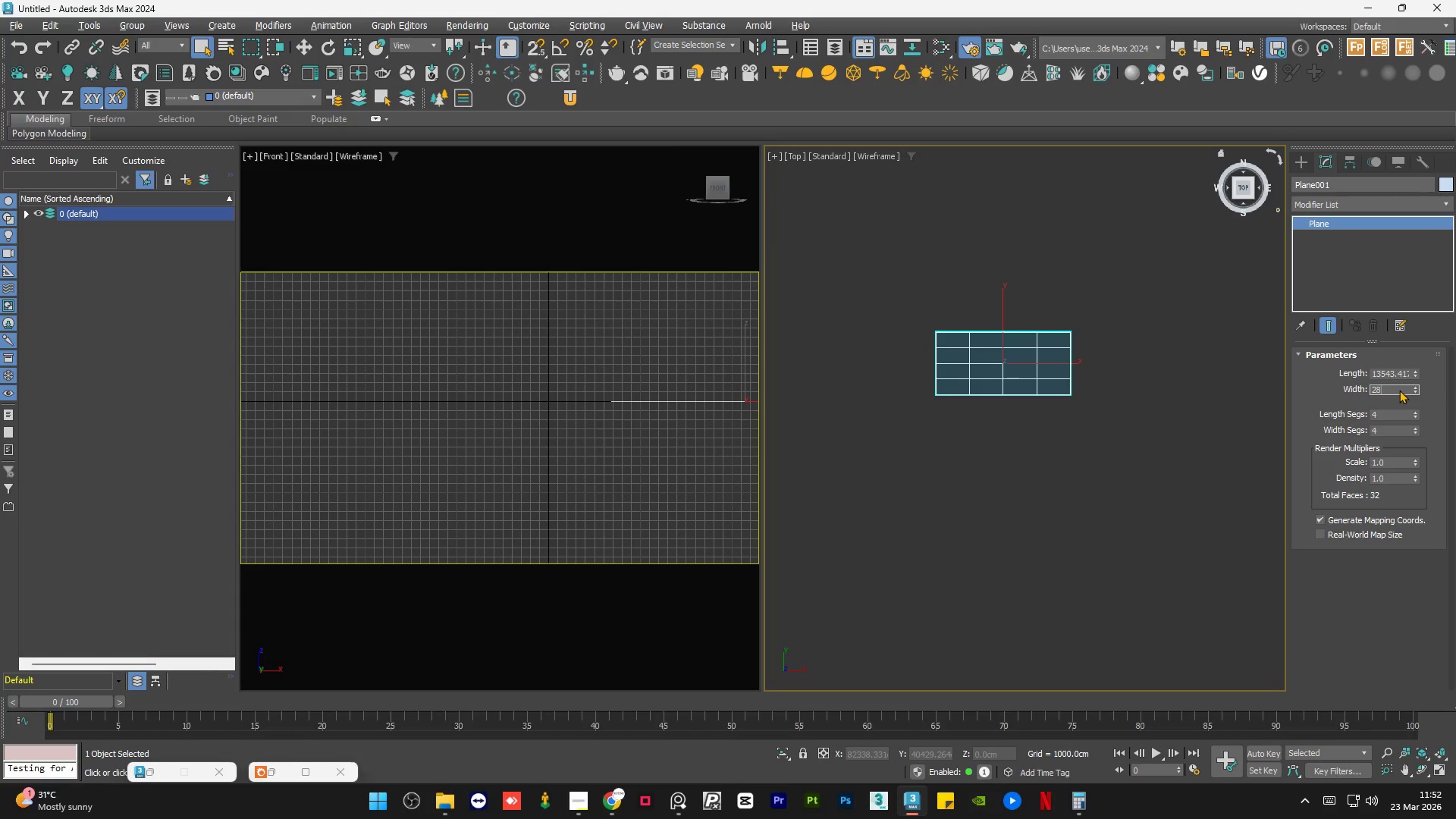 
key(Numpad8)
 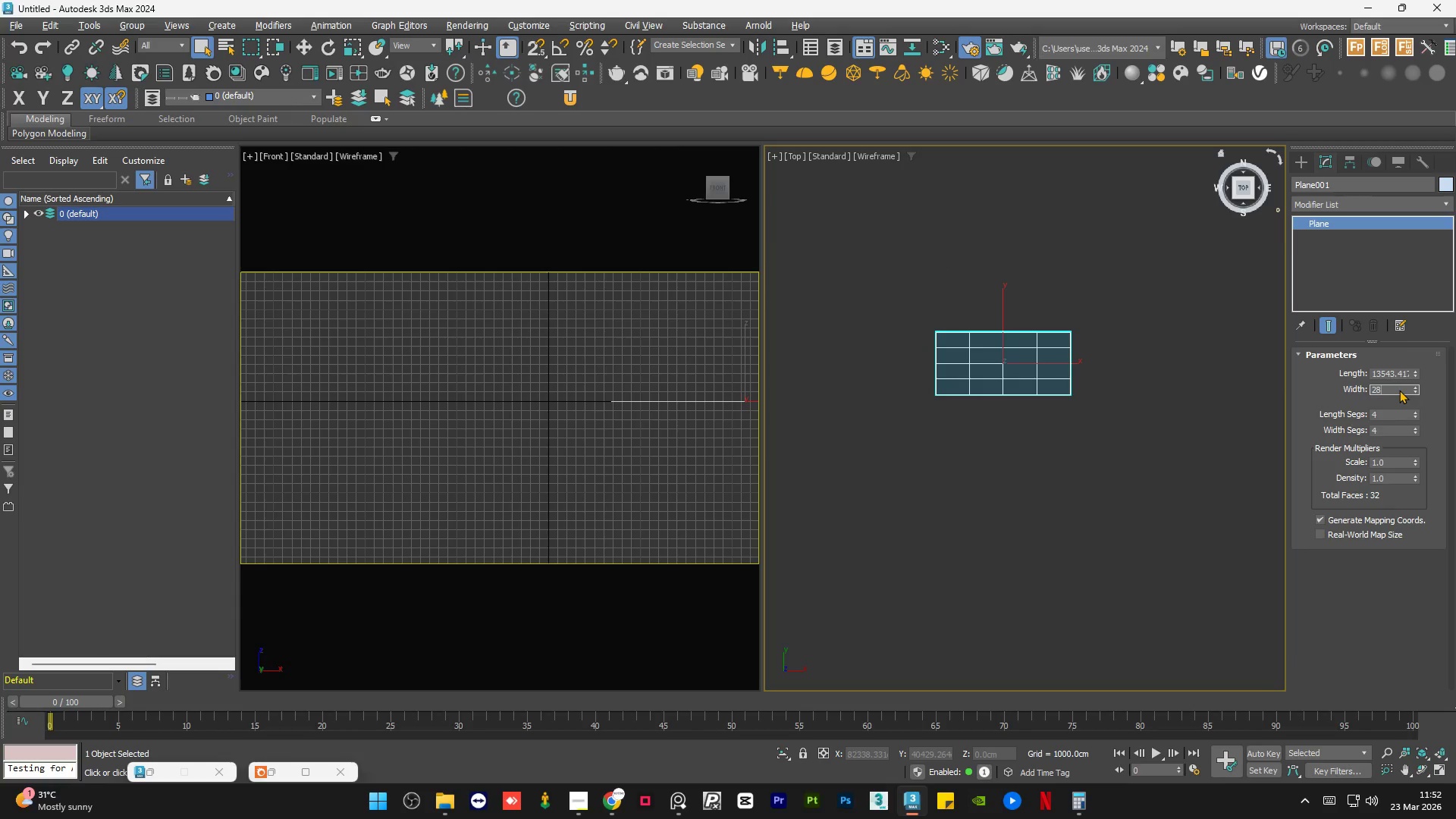 
key(Numpad0)
 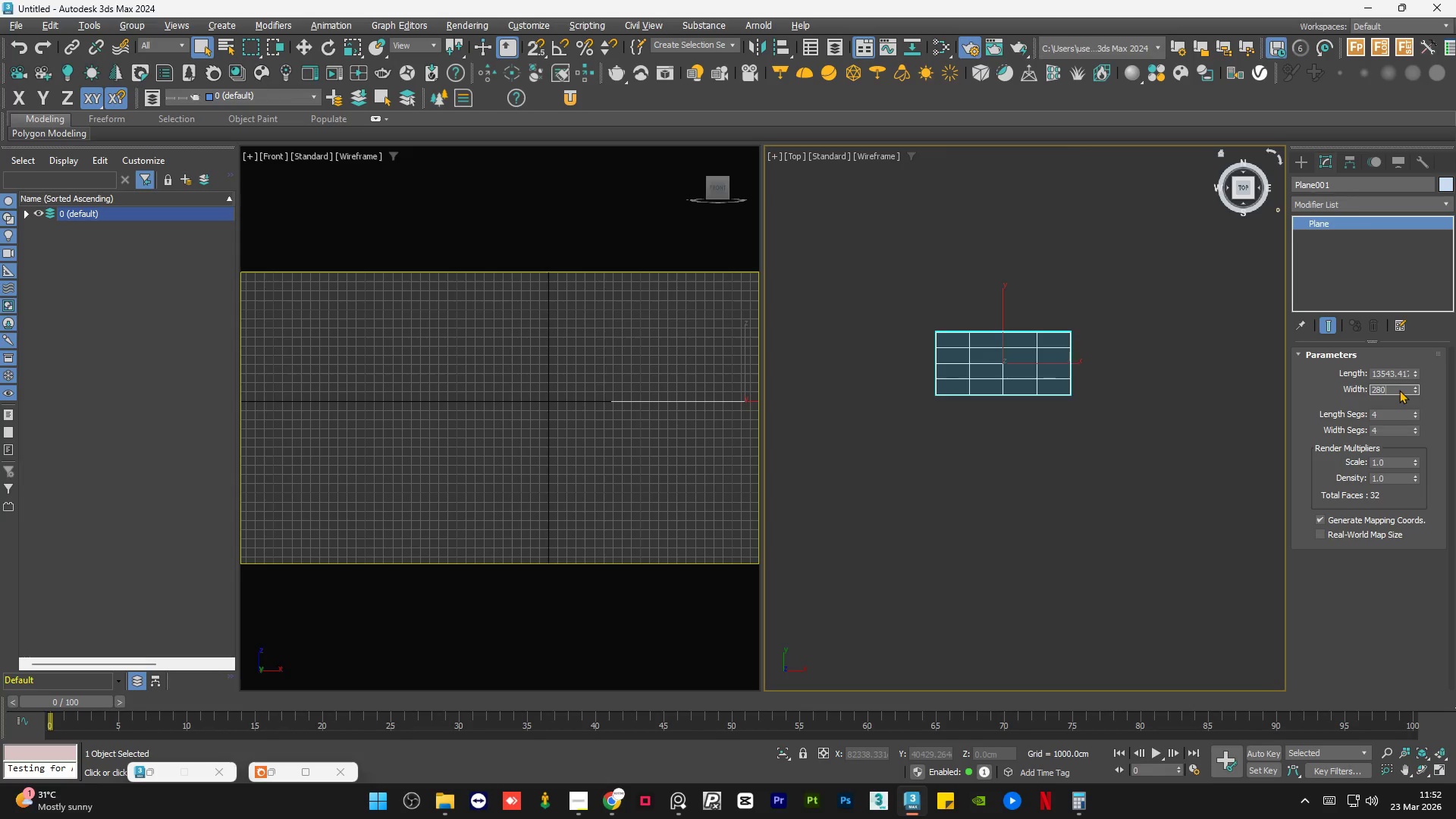 
key(NumpadEnter)
 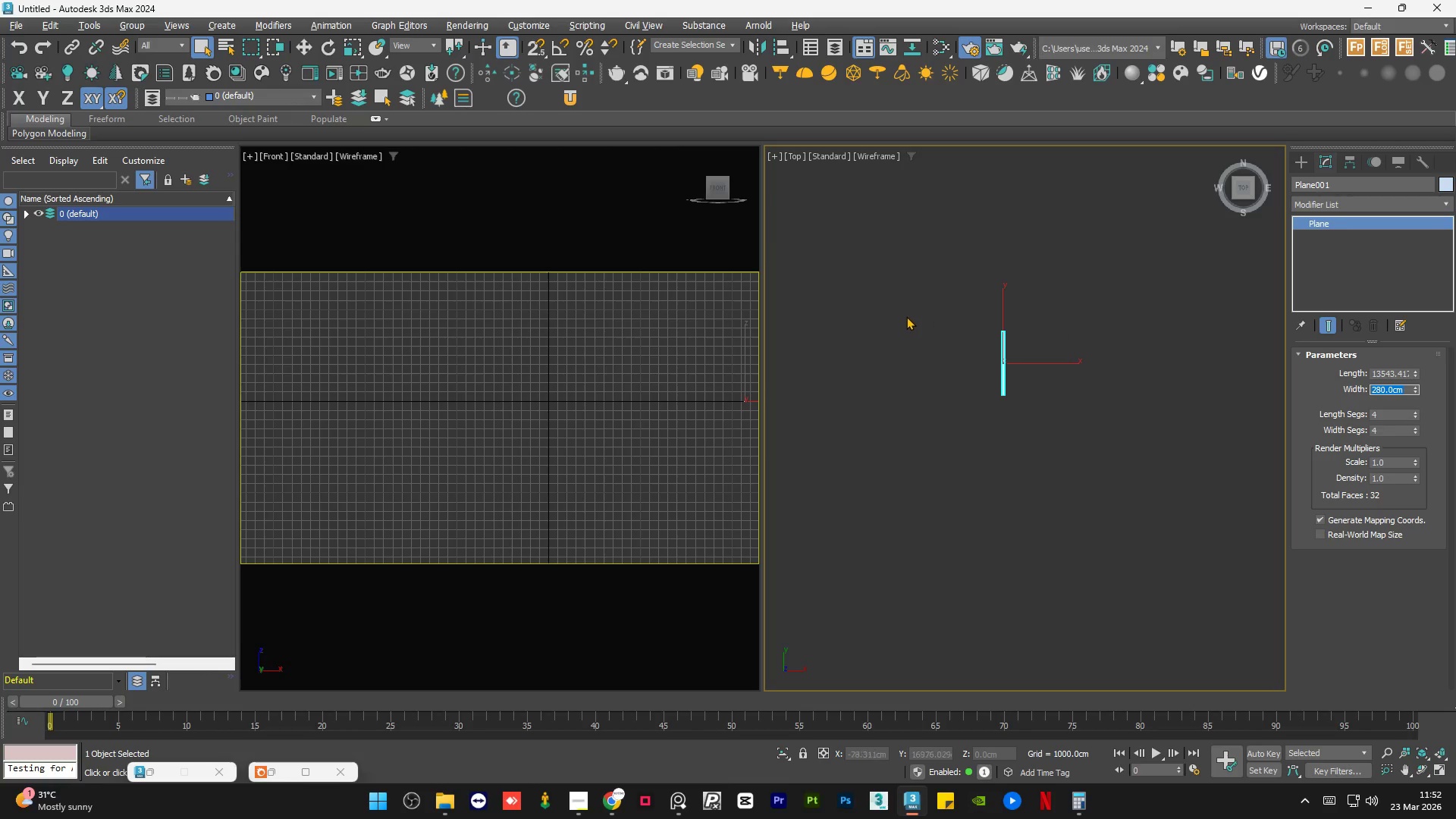 
scroll: coordinate [987, 330], scroll_direction: up, amount: 5.0
 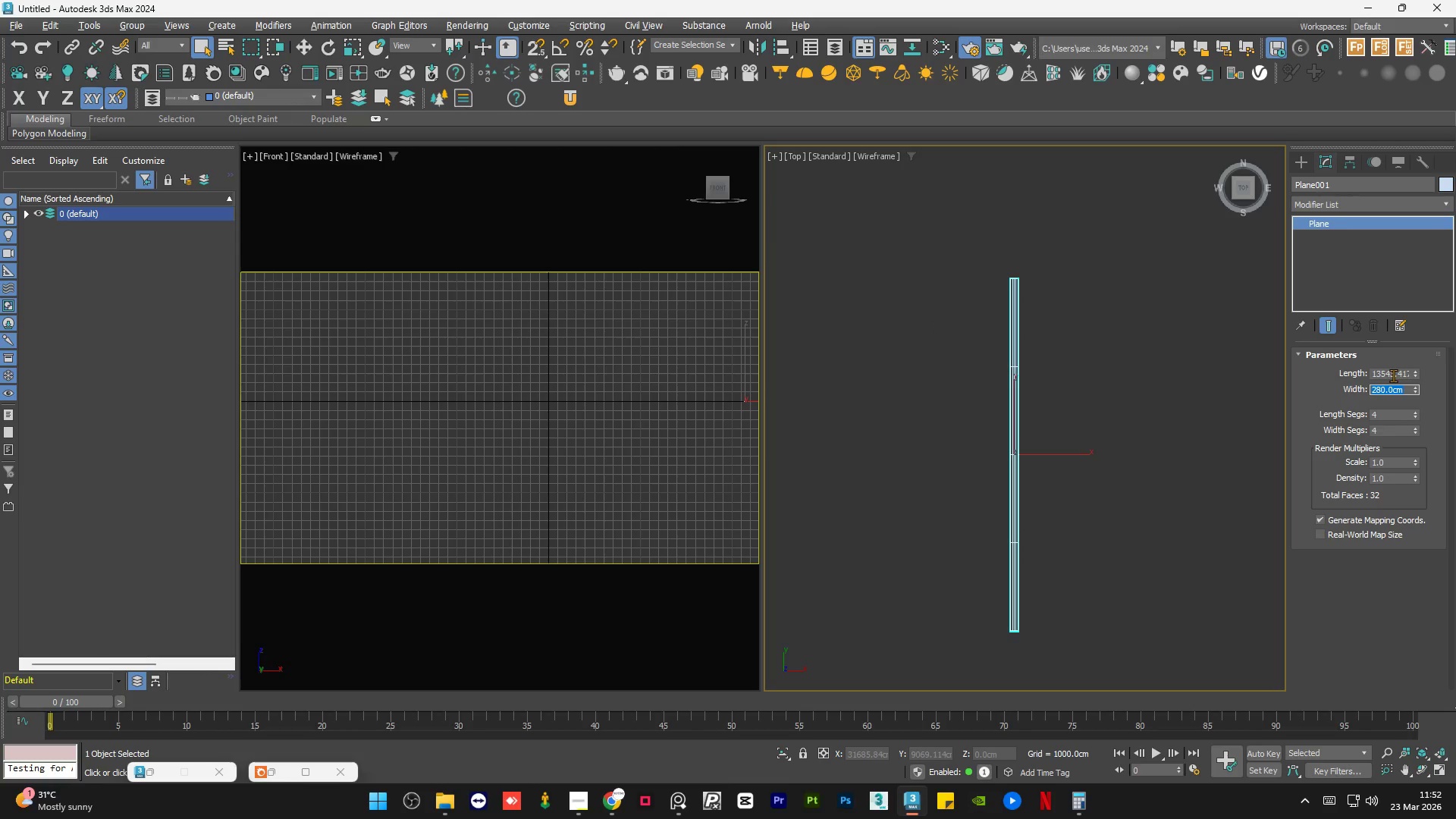 
double_click([1393, 375])
 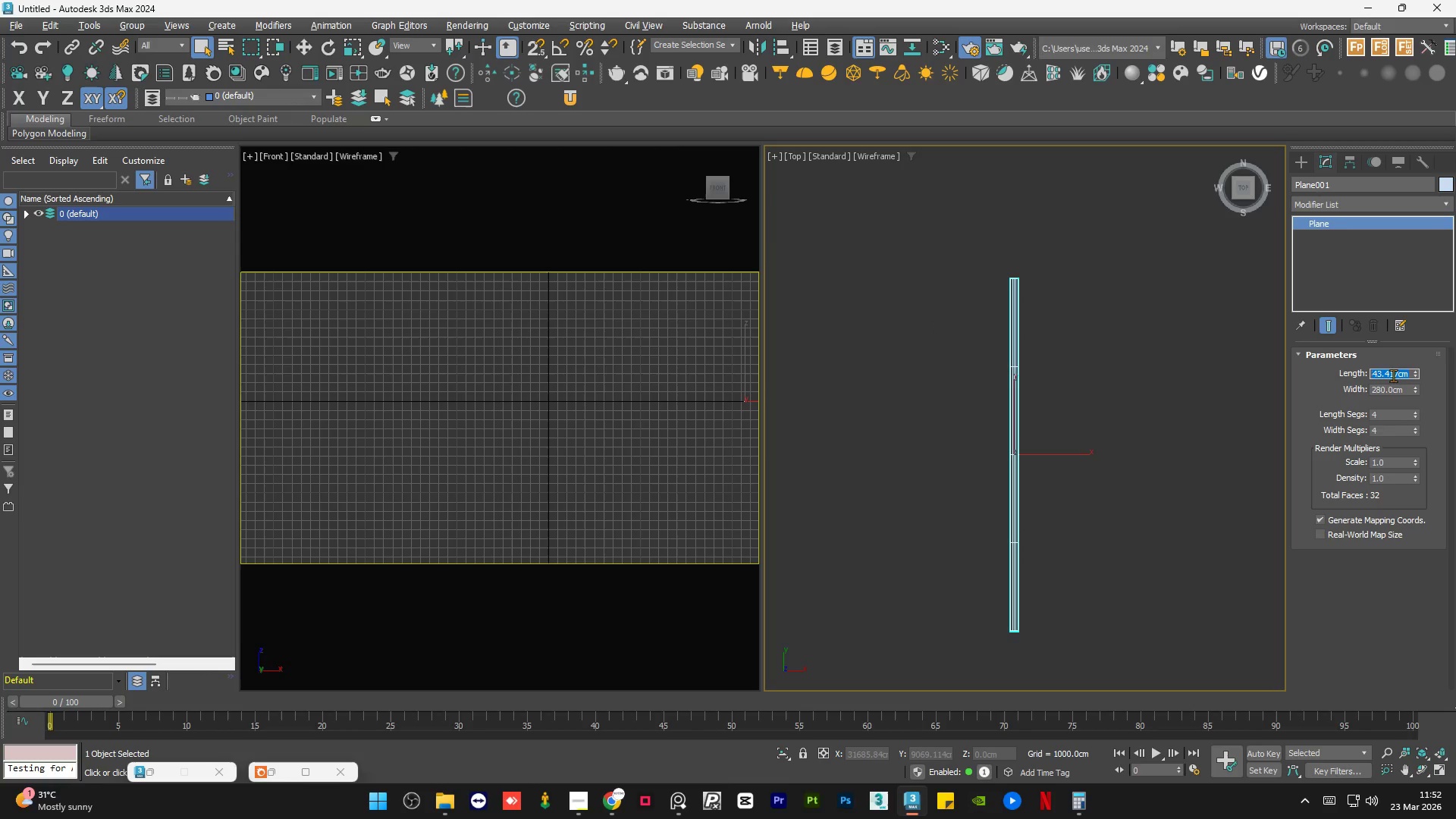 
key(Numpad1)
 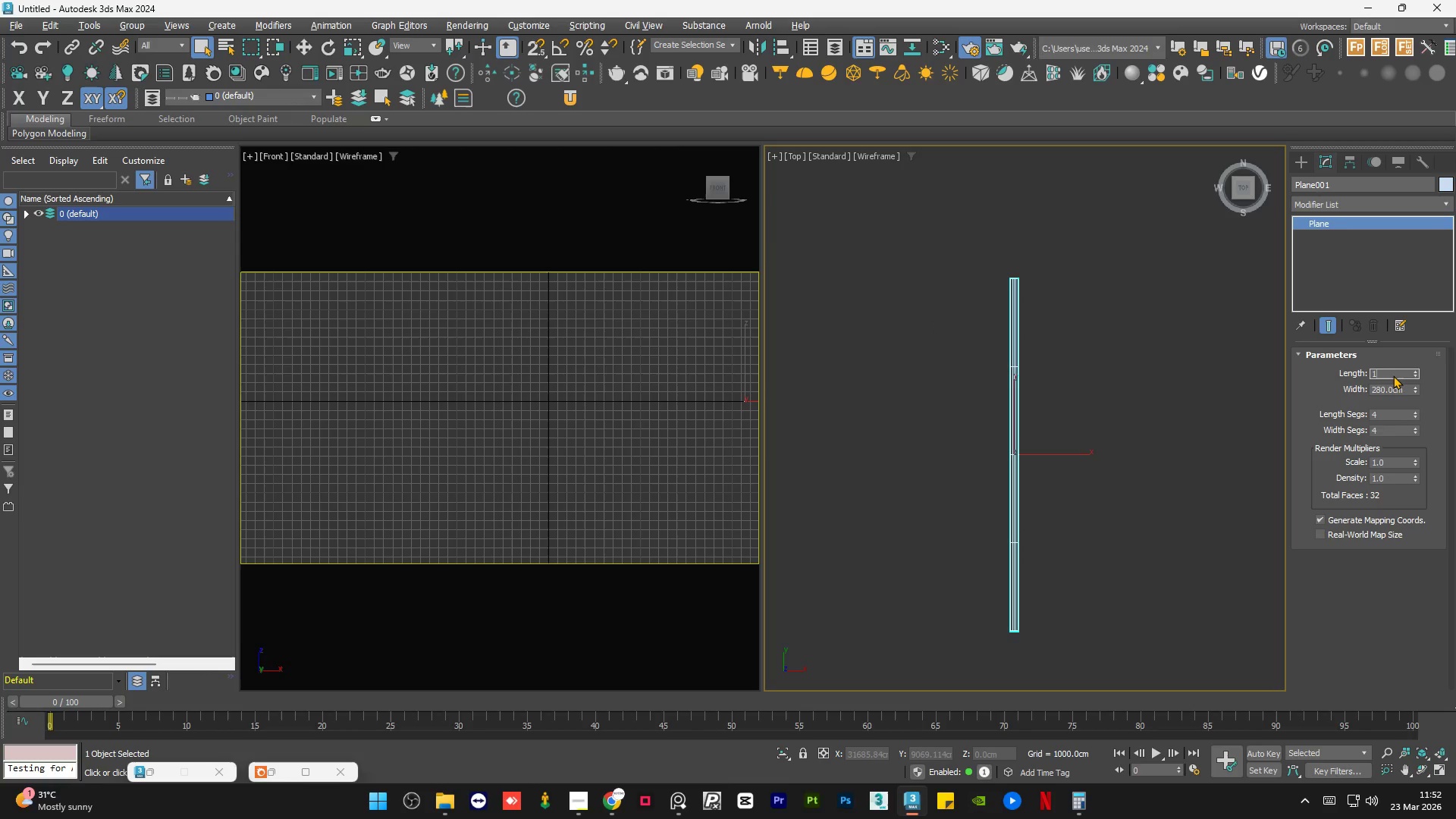 
key(Numpad0)
 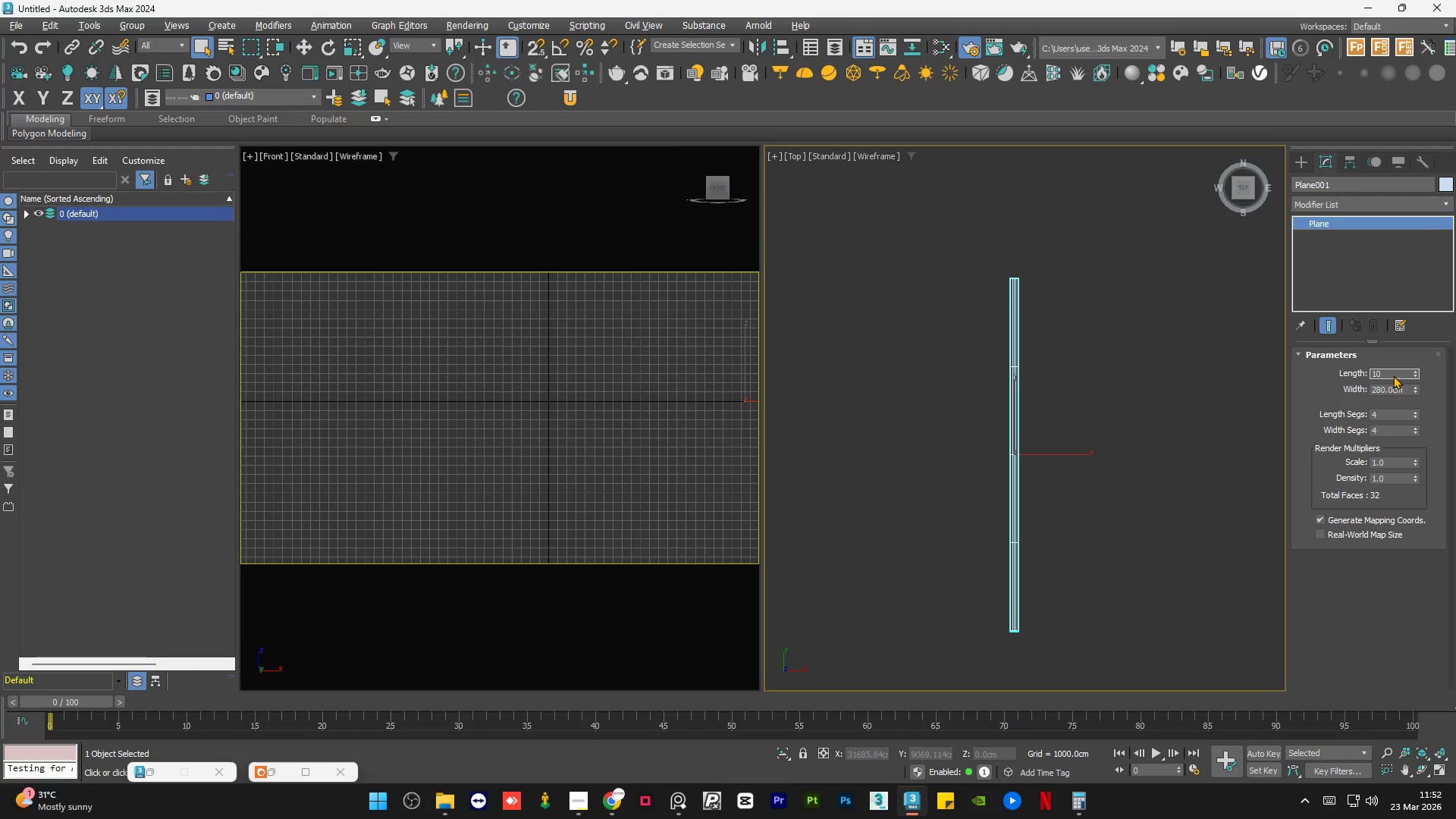 
key(Numpad0)
 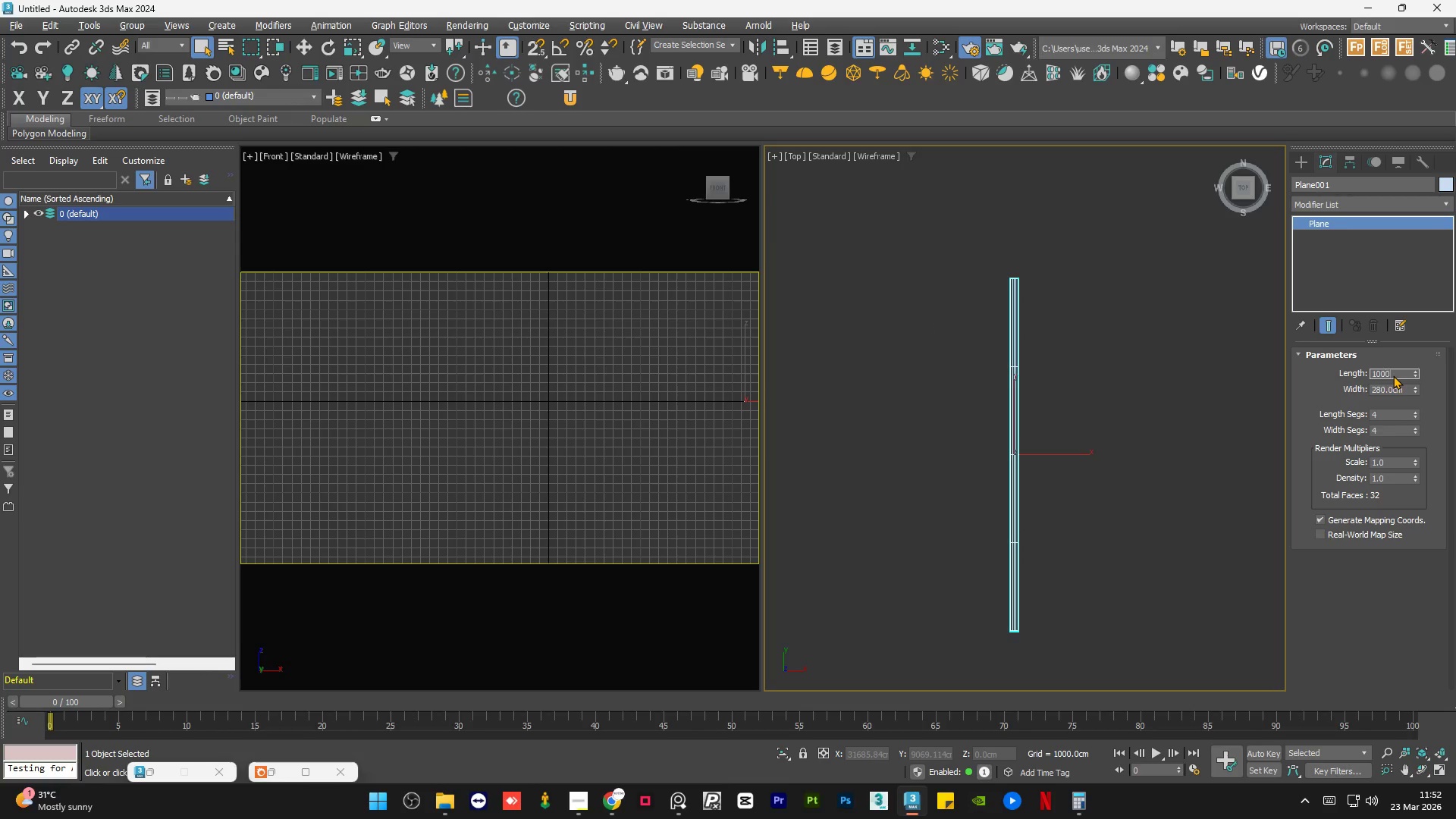 
key(Numpad0)
 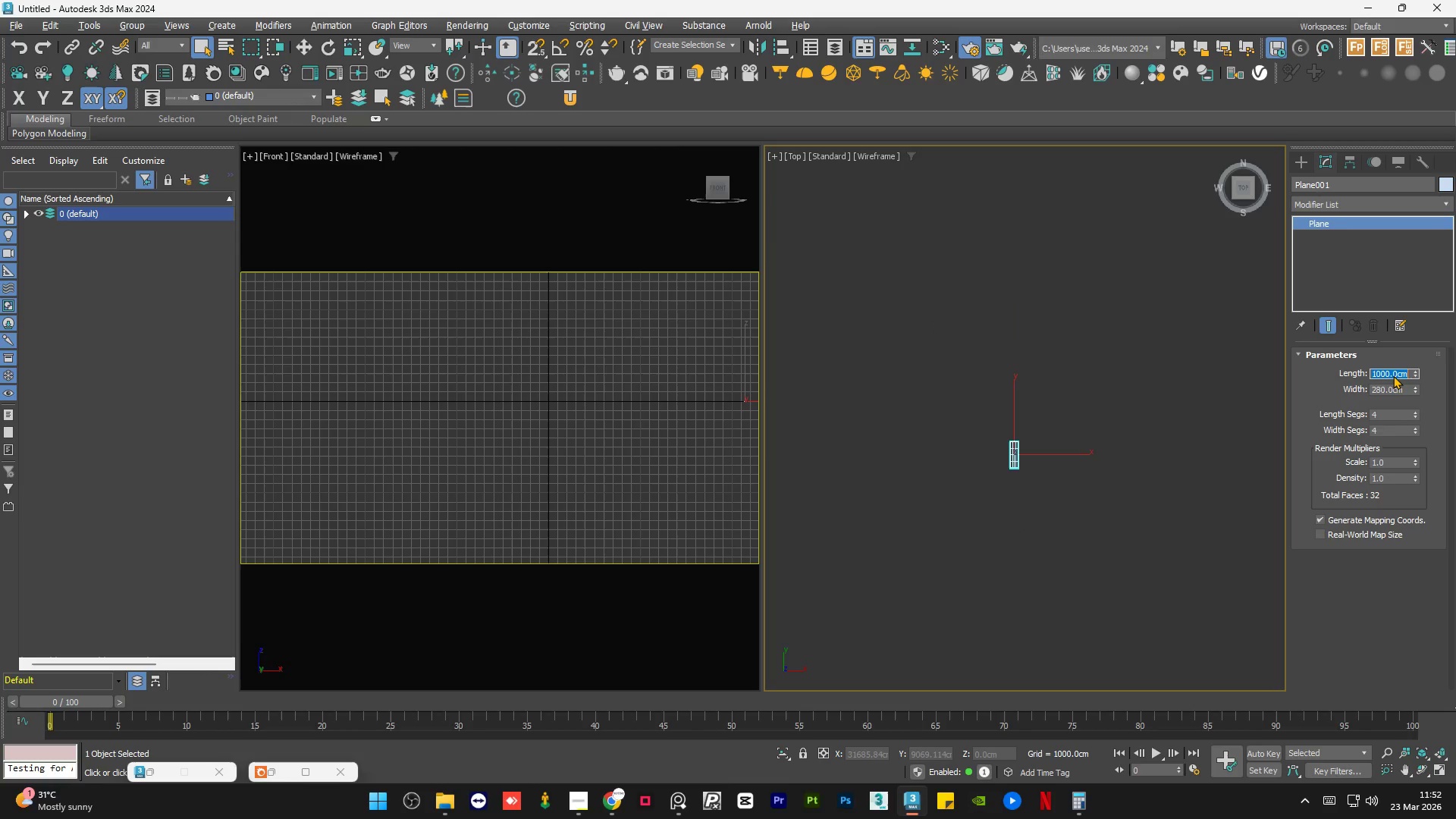 
key(NumpadEnter)
 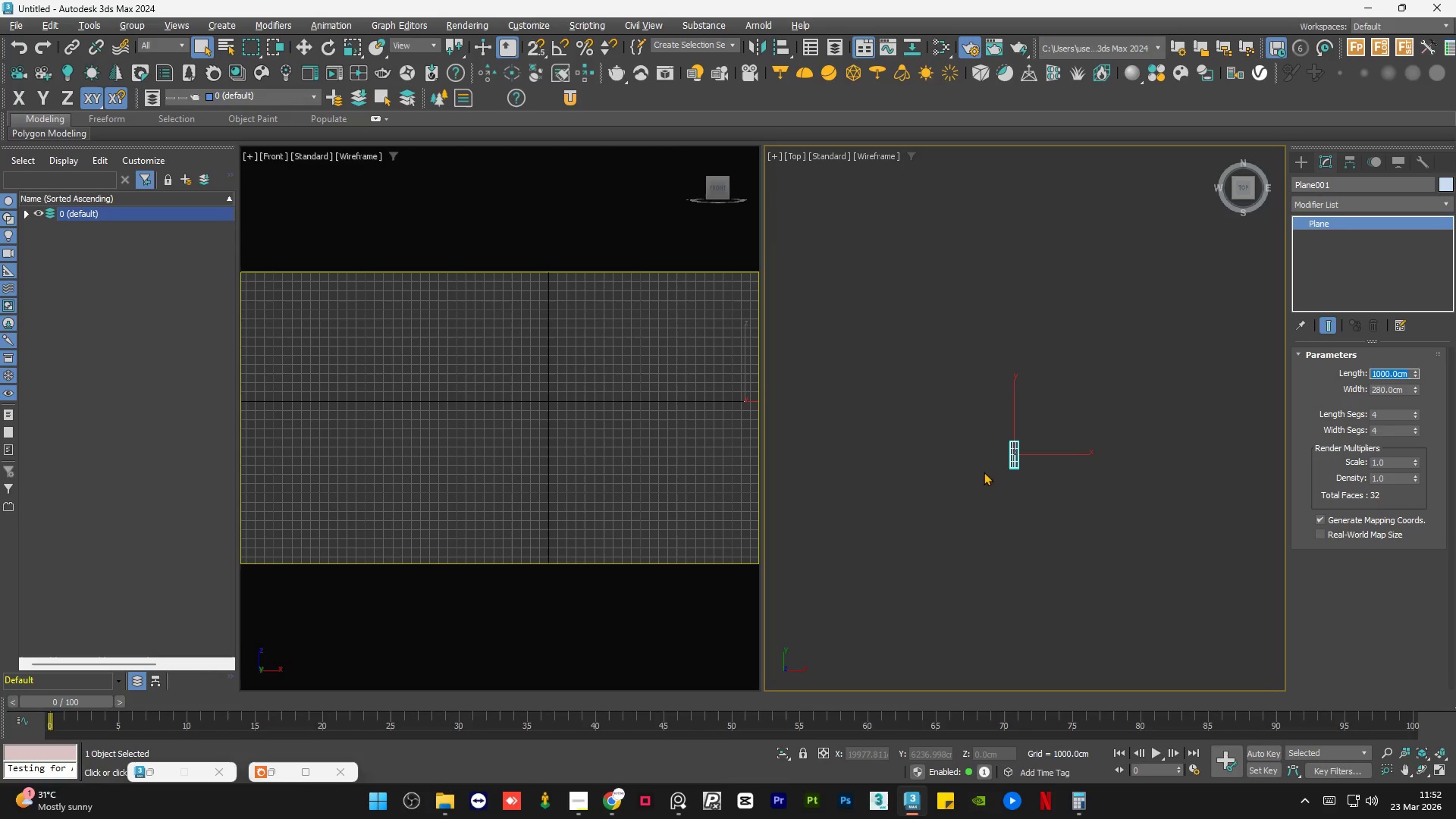 
scroll: coordinate [862, 480], scroll_direction: up, amount: 8.0
 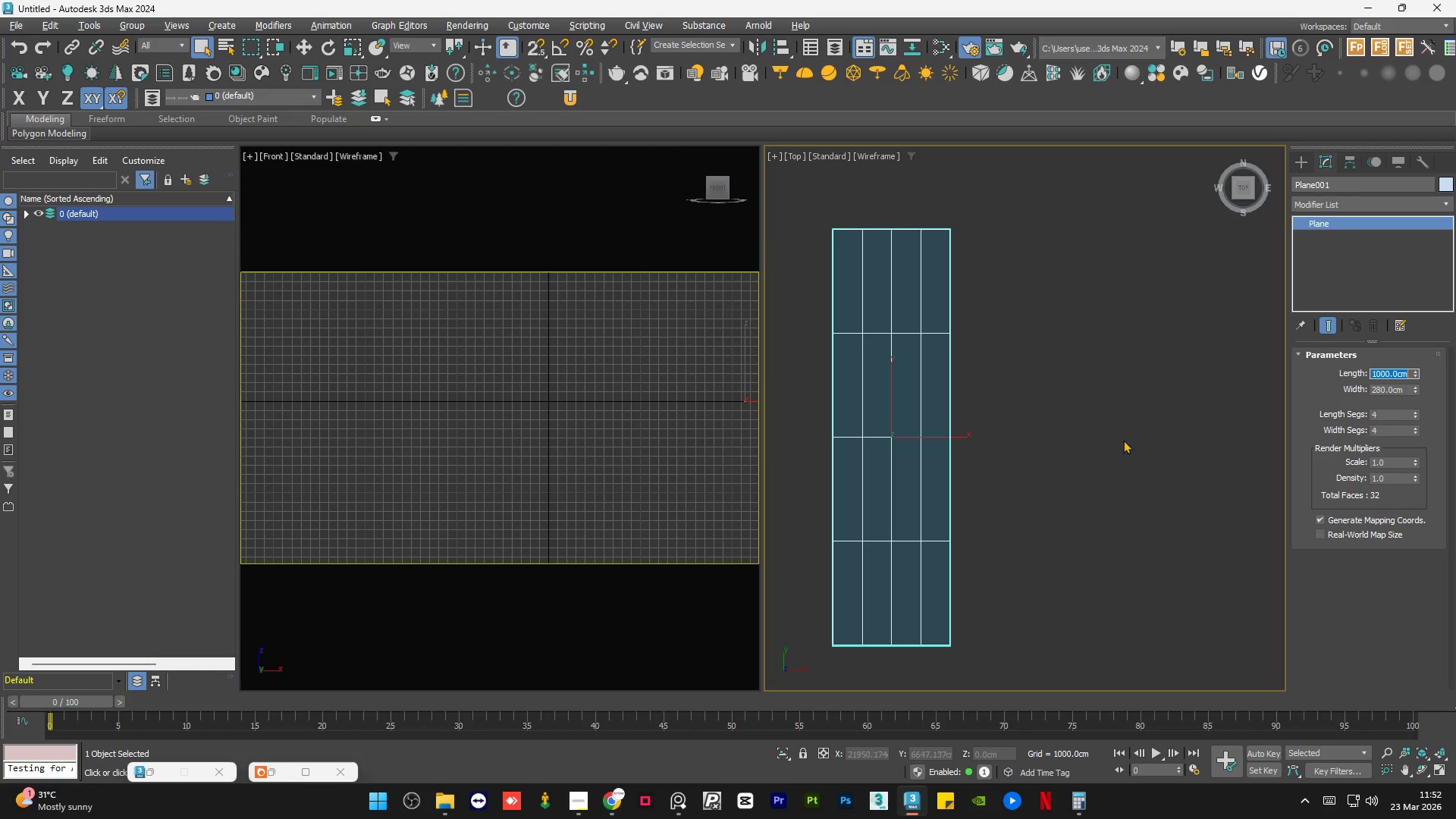 
scroll: coordinate [1152, 419], scroll_direction: down, amount: 1.0
 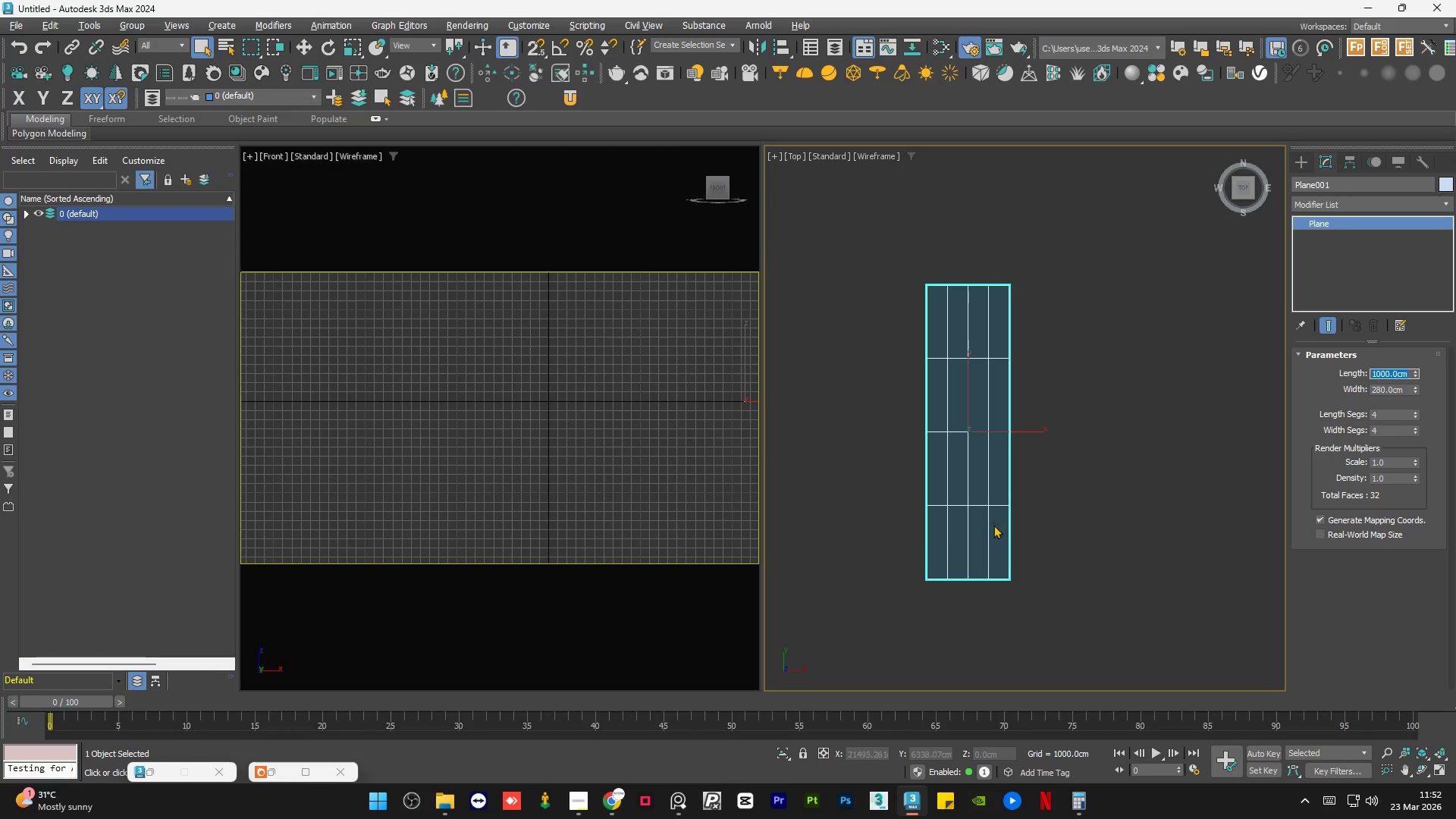 
scroll: coordinate [916, 534], scroll_direction: up, amount: 1.0
 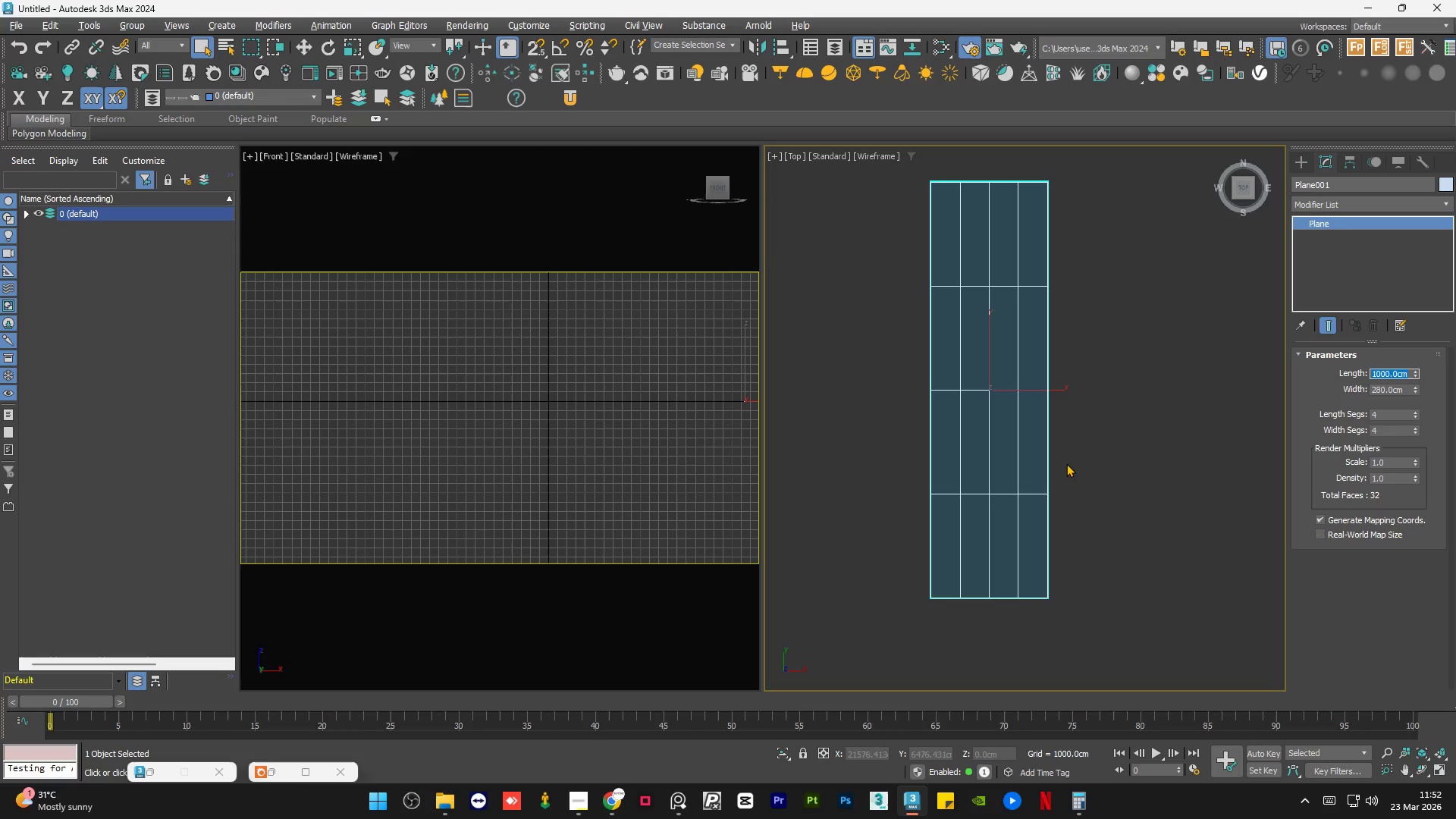 
left_click([1122, 457])
 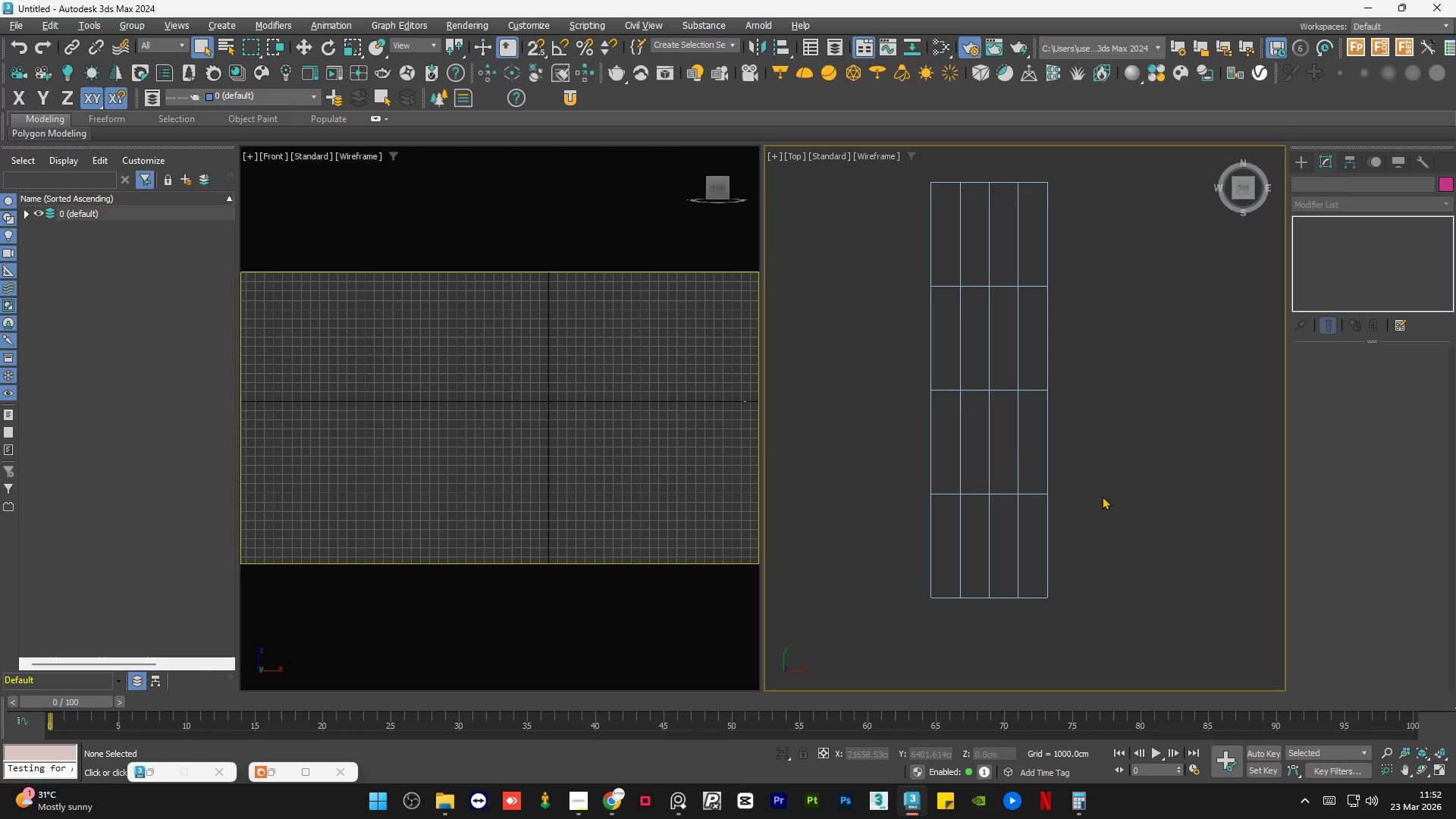 
scroll: coordinate [1103, 496], scroll_direction: down, amount: 1.0
 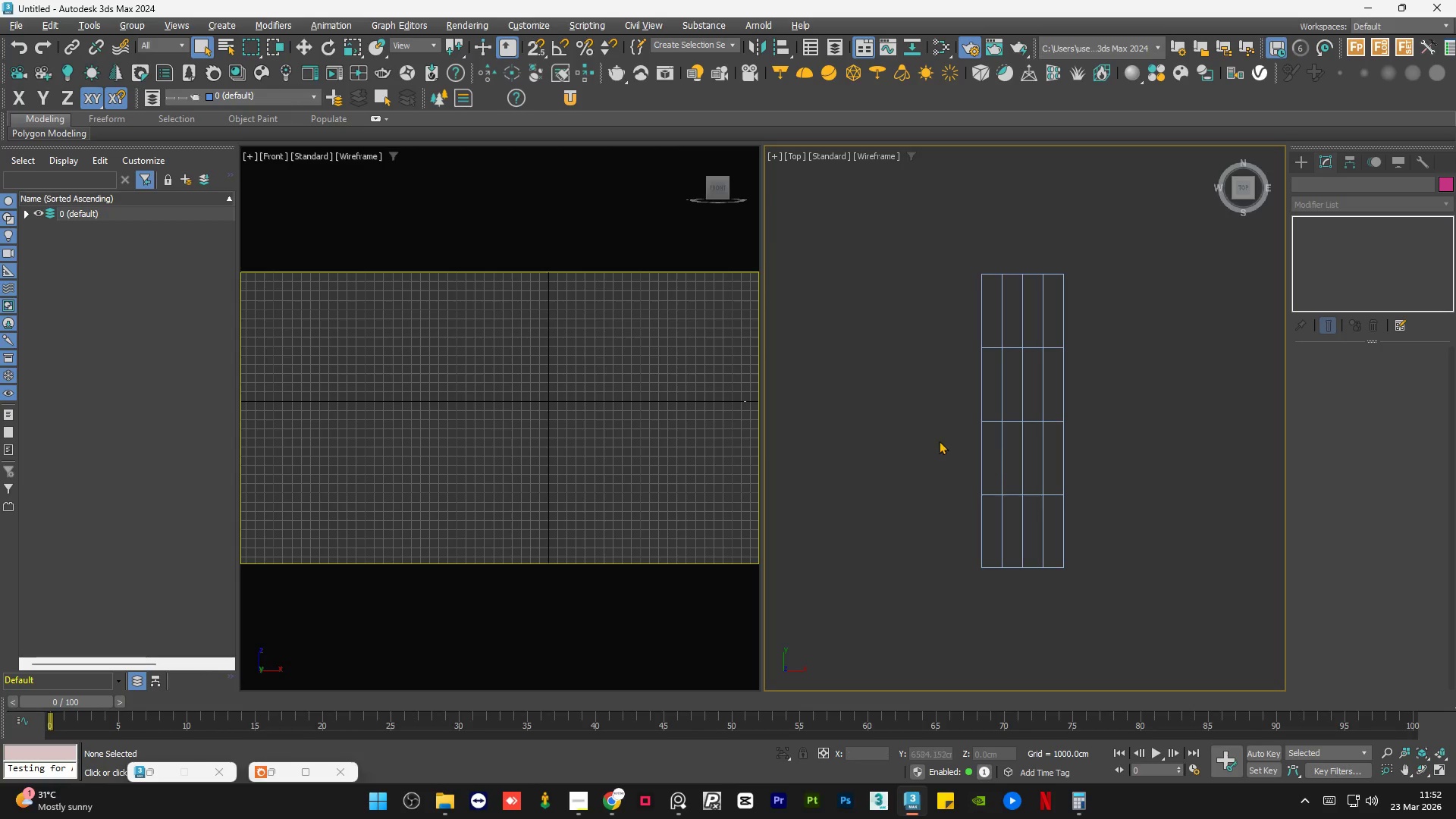 
scroll: coordinate [1002, 440], scroll_direction: up, amount: 1.0
 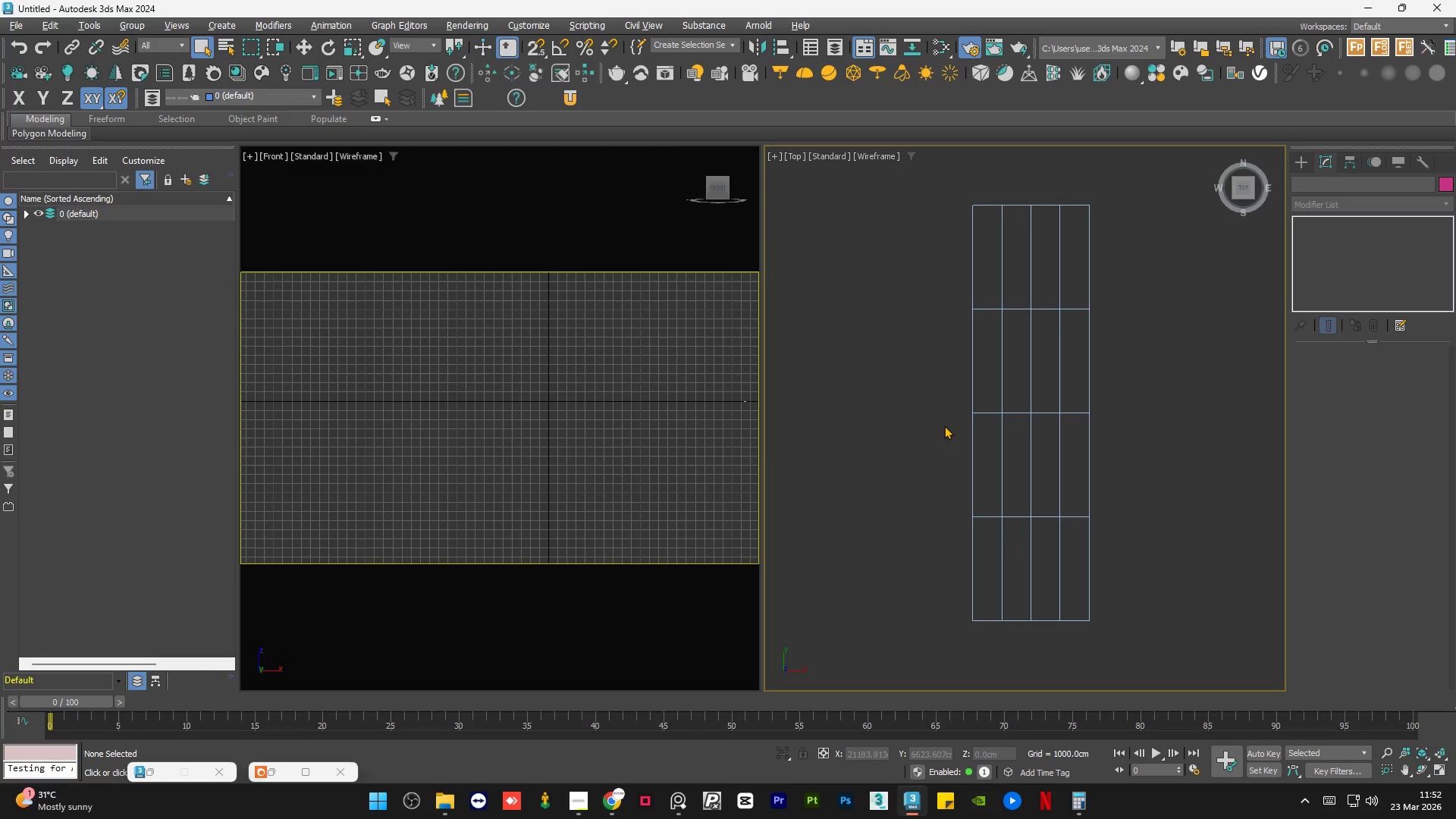 
key(F4)
 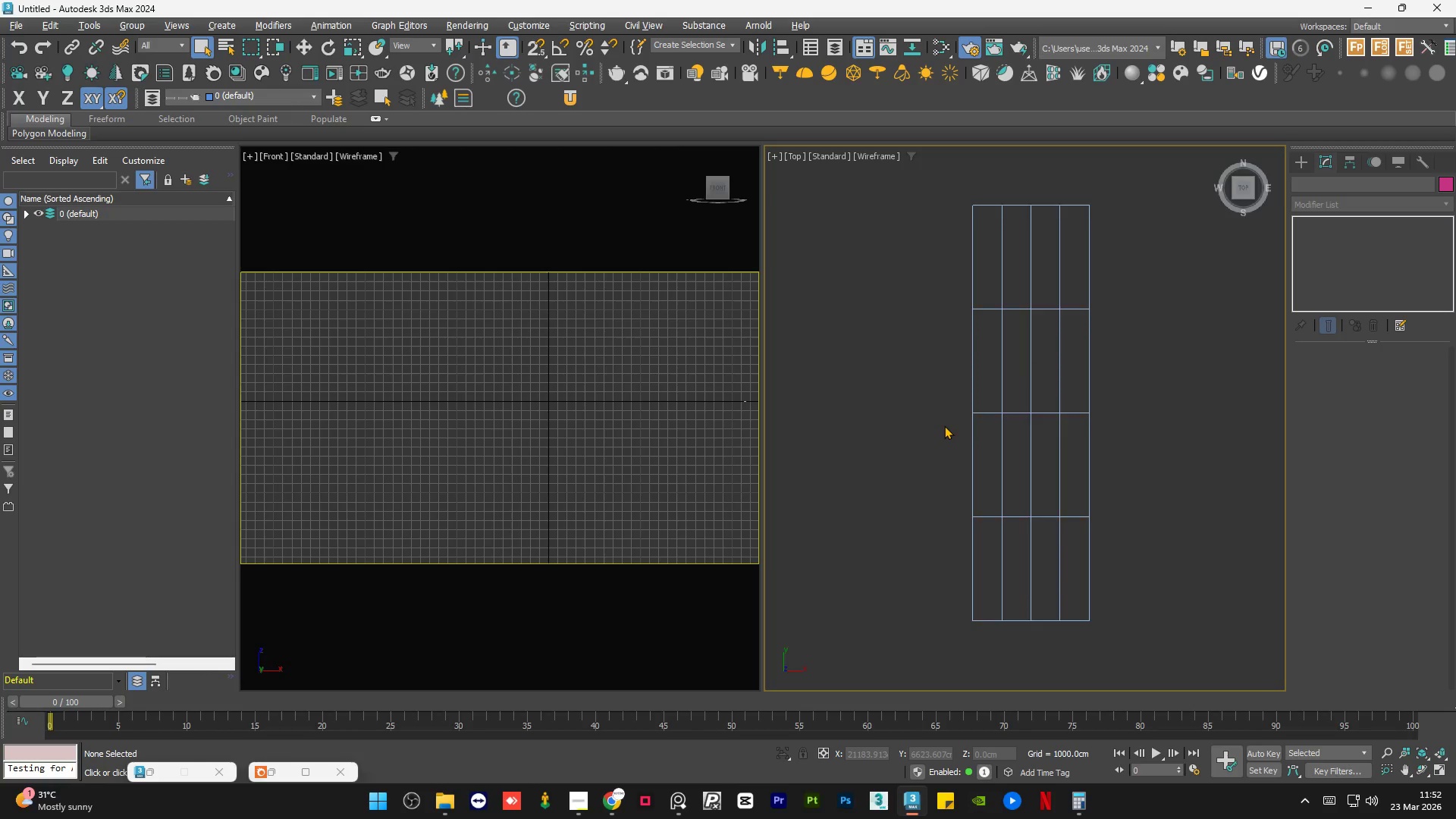 
key(F3)
 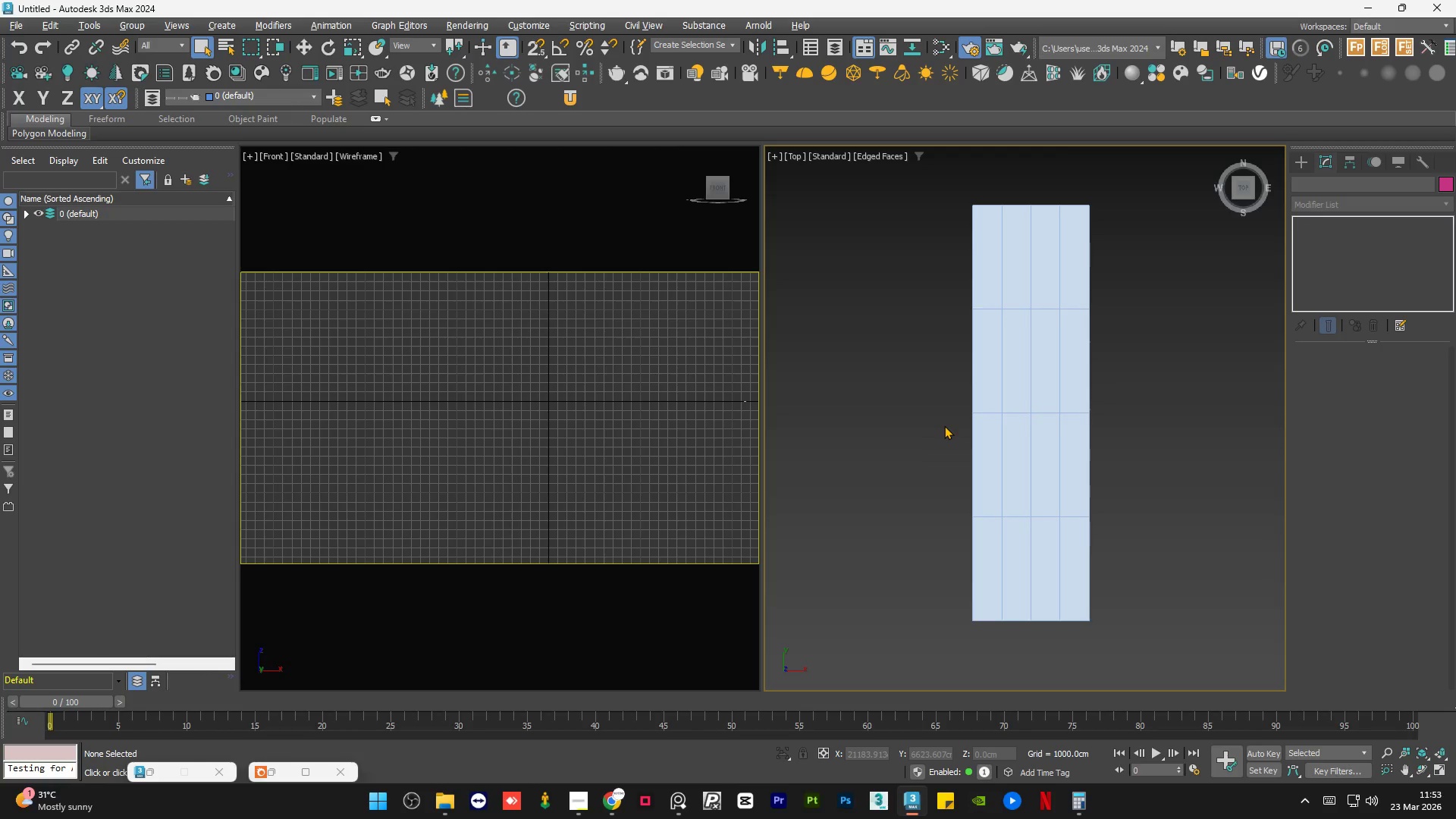 
key(F4)
 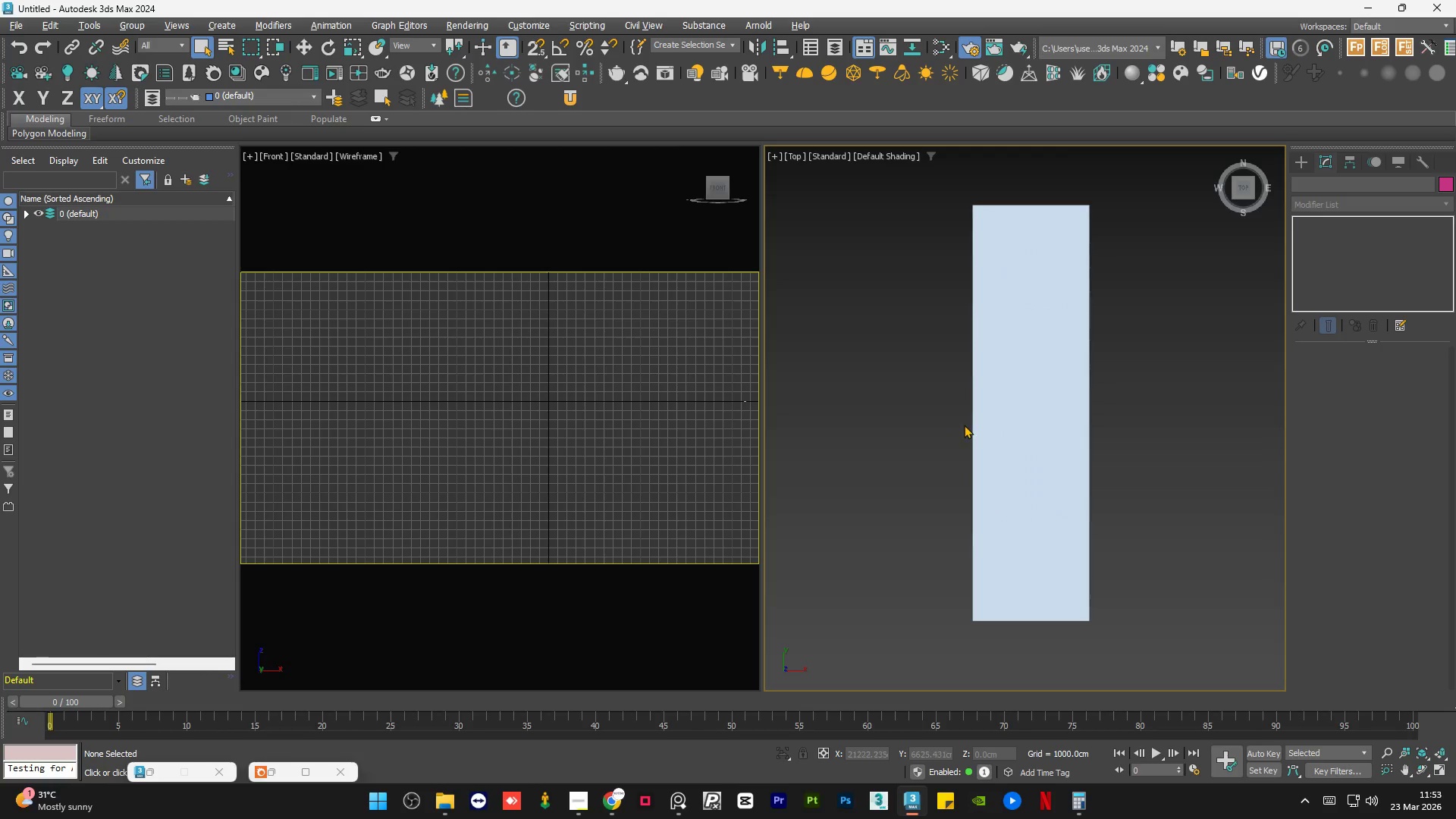 
key(F4)
 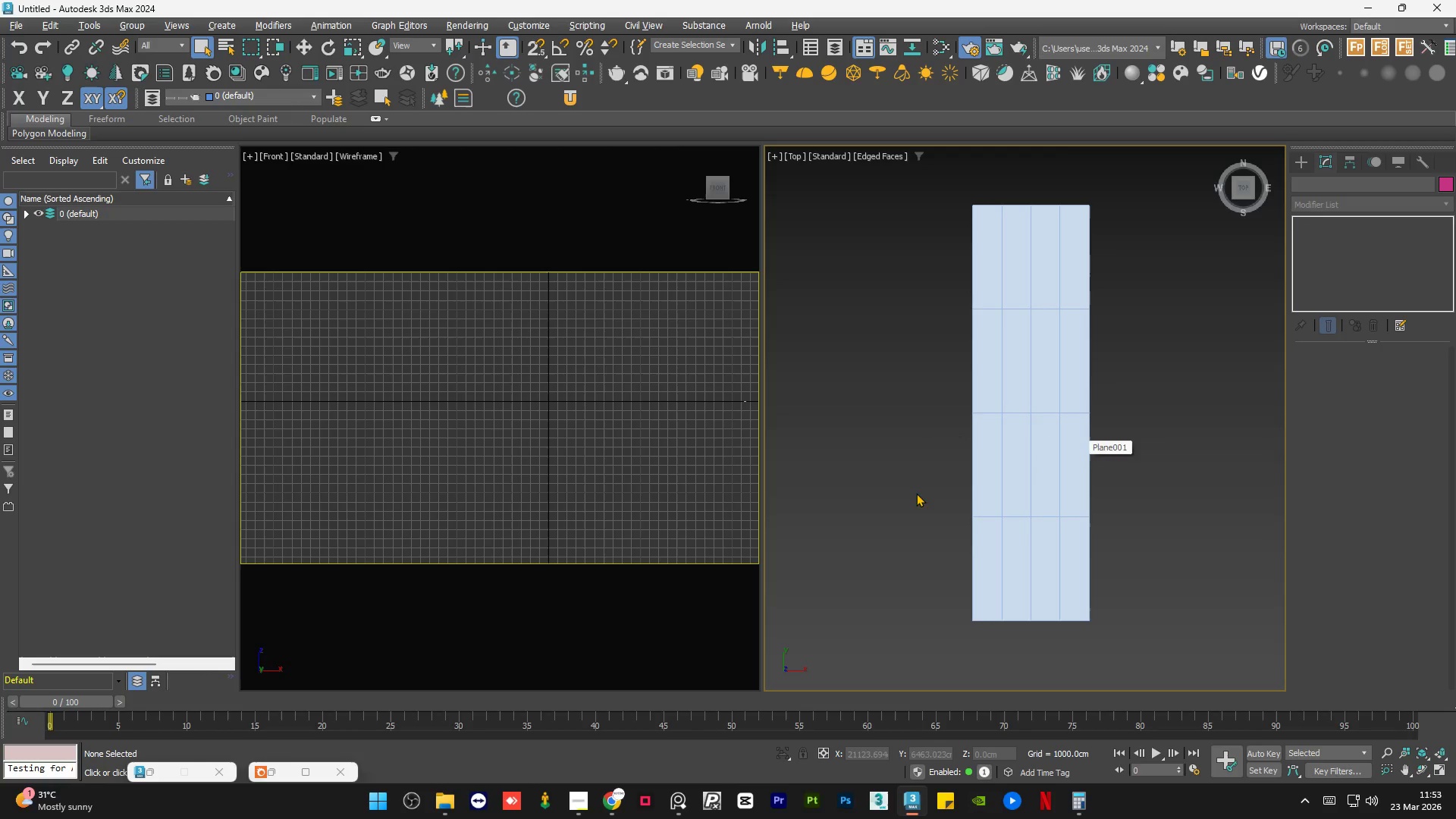 
left_click([902, 516])
 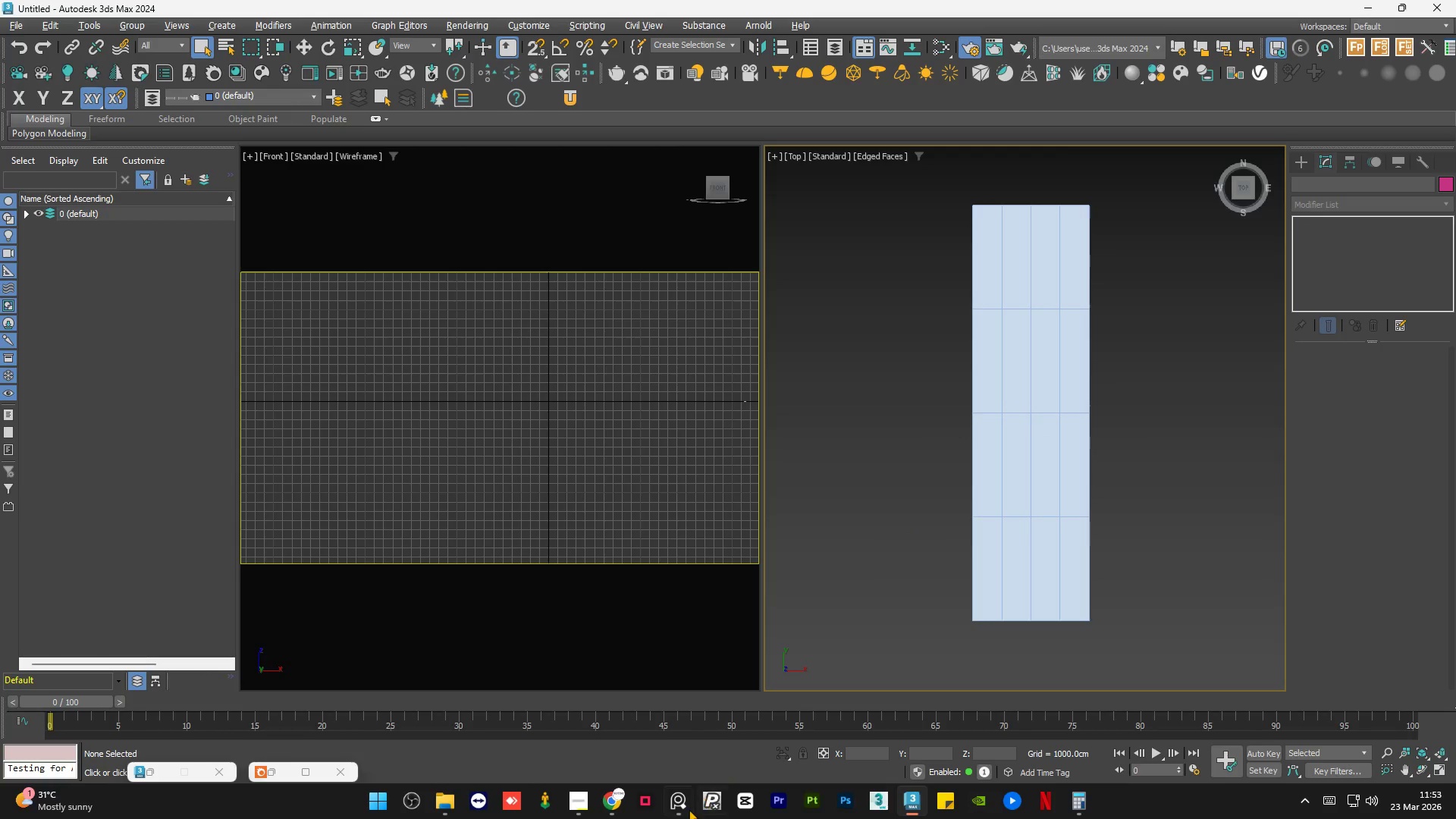 
left_click([680, 814])
 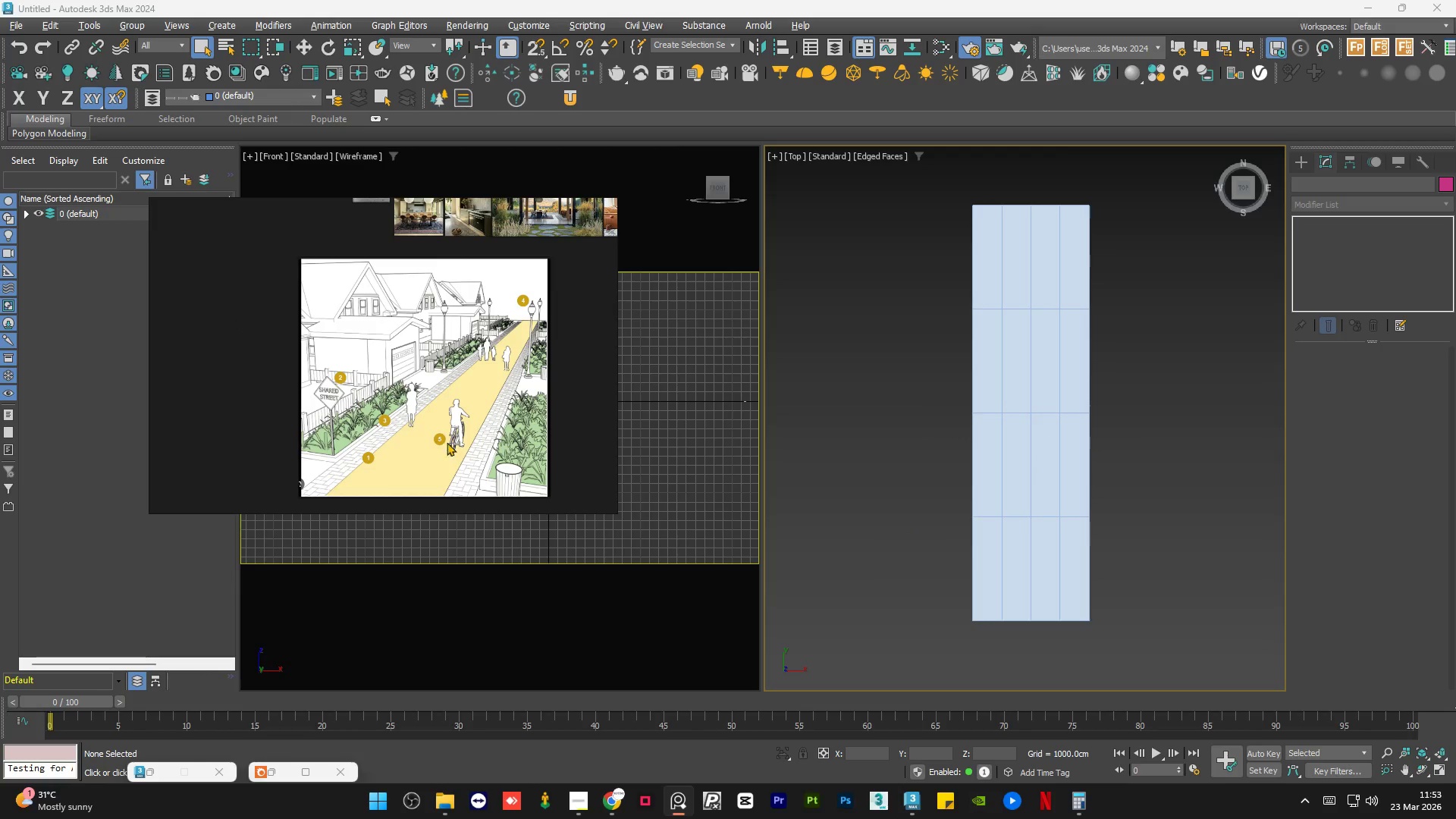 
scroll: coordinate [358, 347], scroll_direction: down, amount: 6.0
 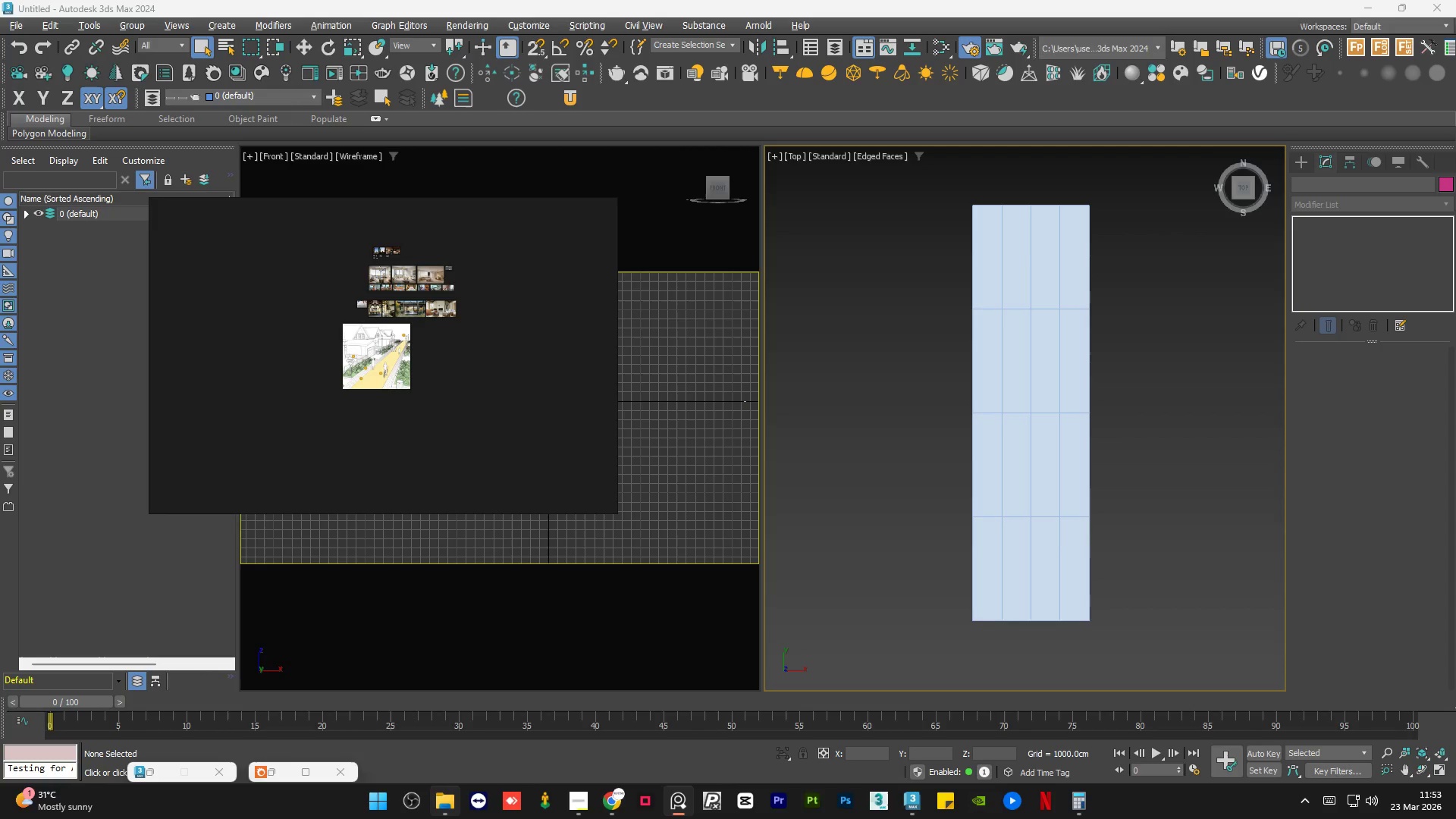 
left_click([452, 809])
 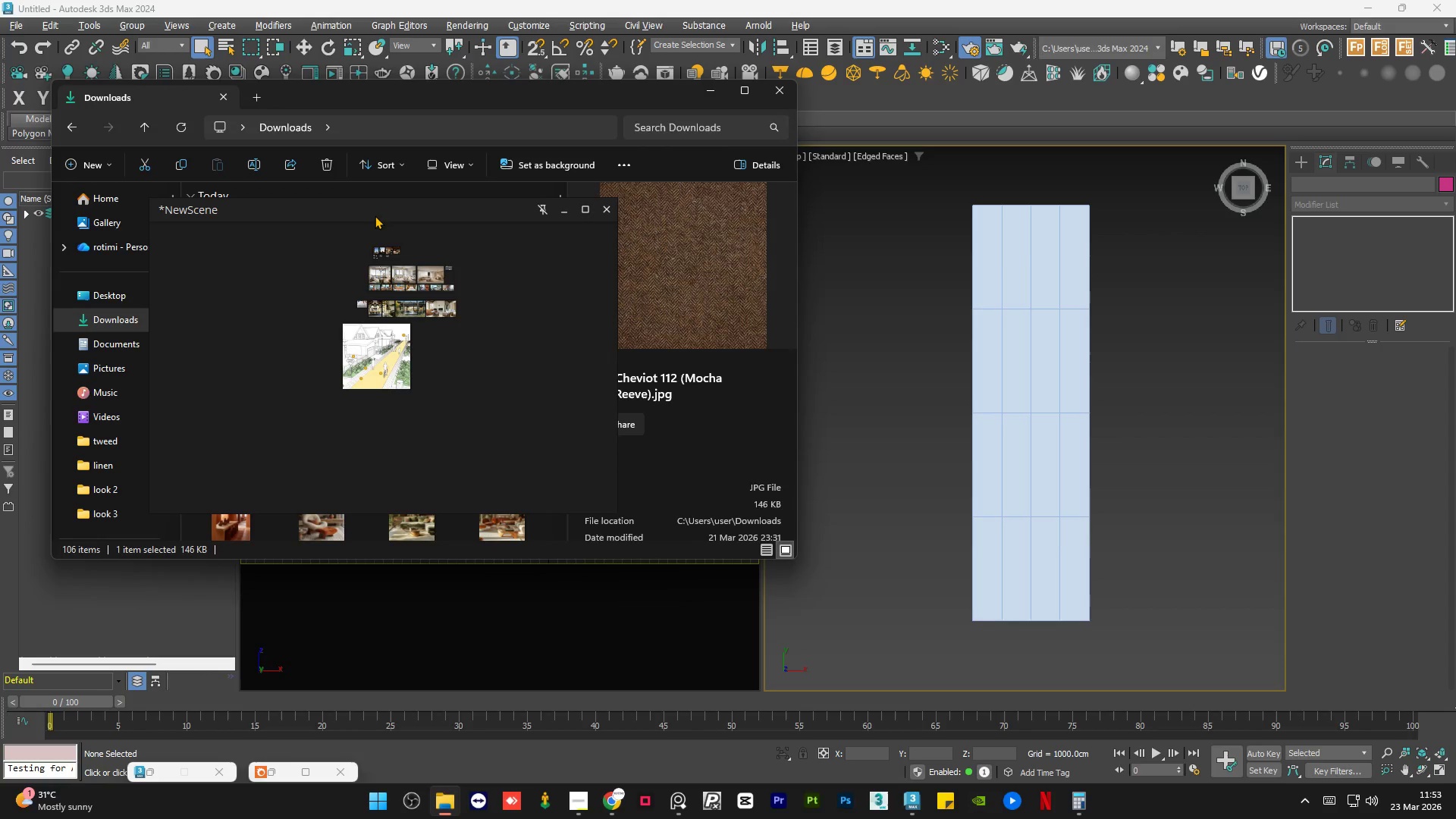 
left_click_drag(start_coordinate=[379, 215], to_coordinate=[712, 243])
 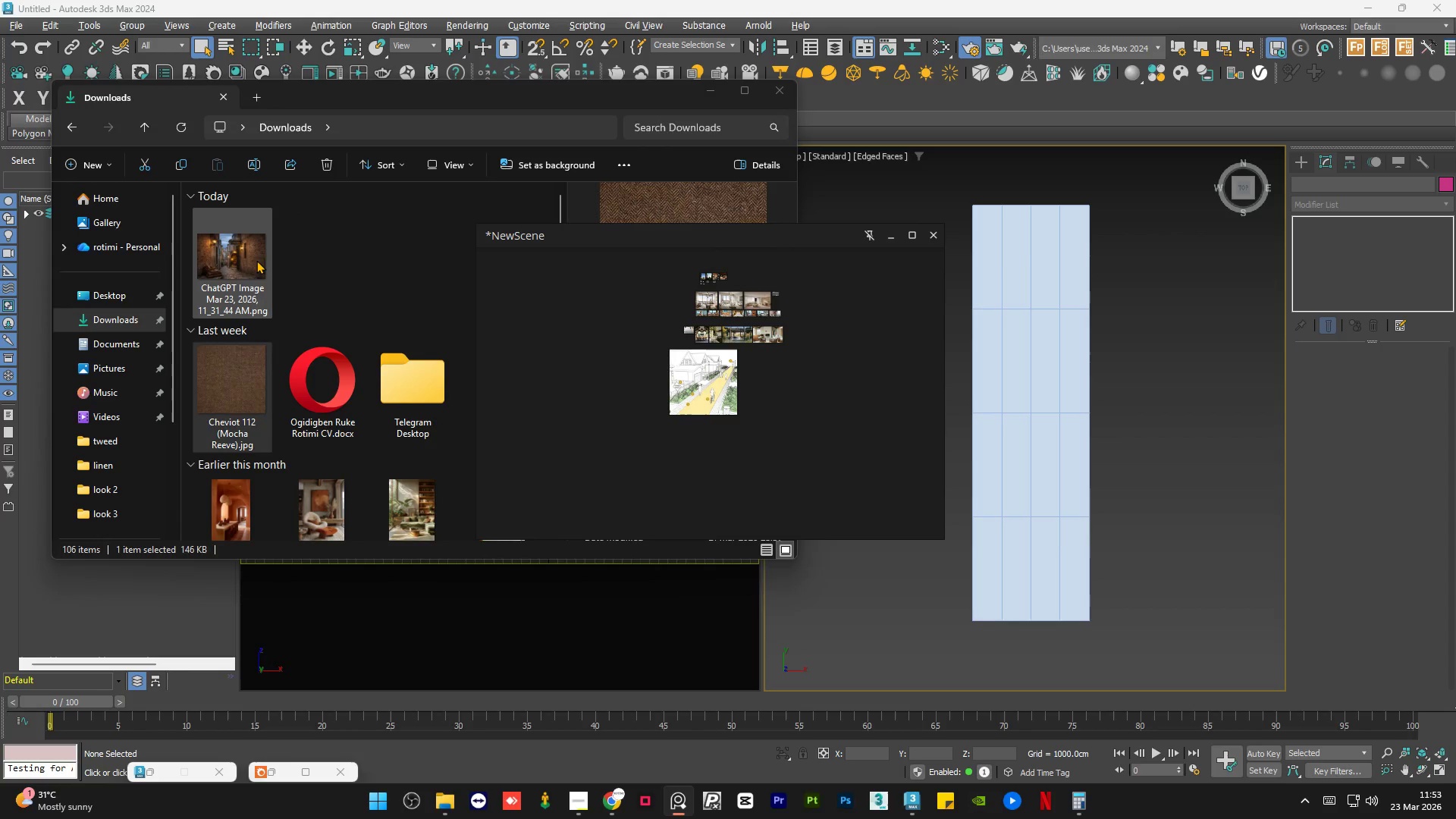 
left_click([251, 260])
 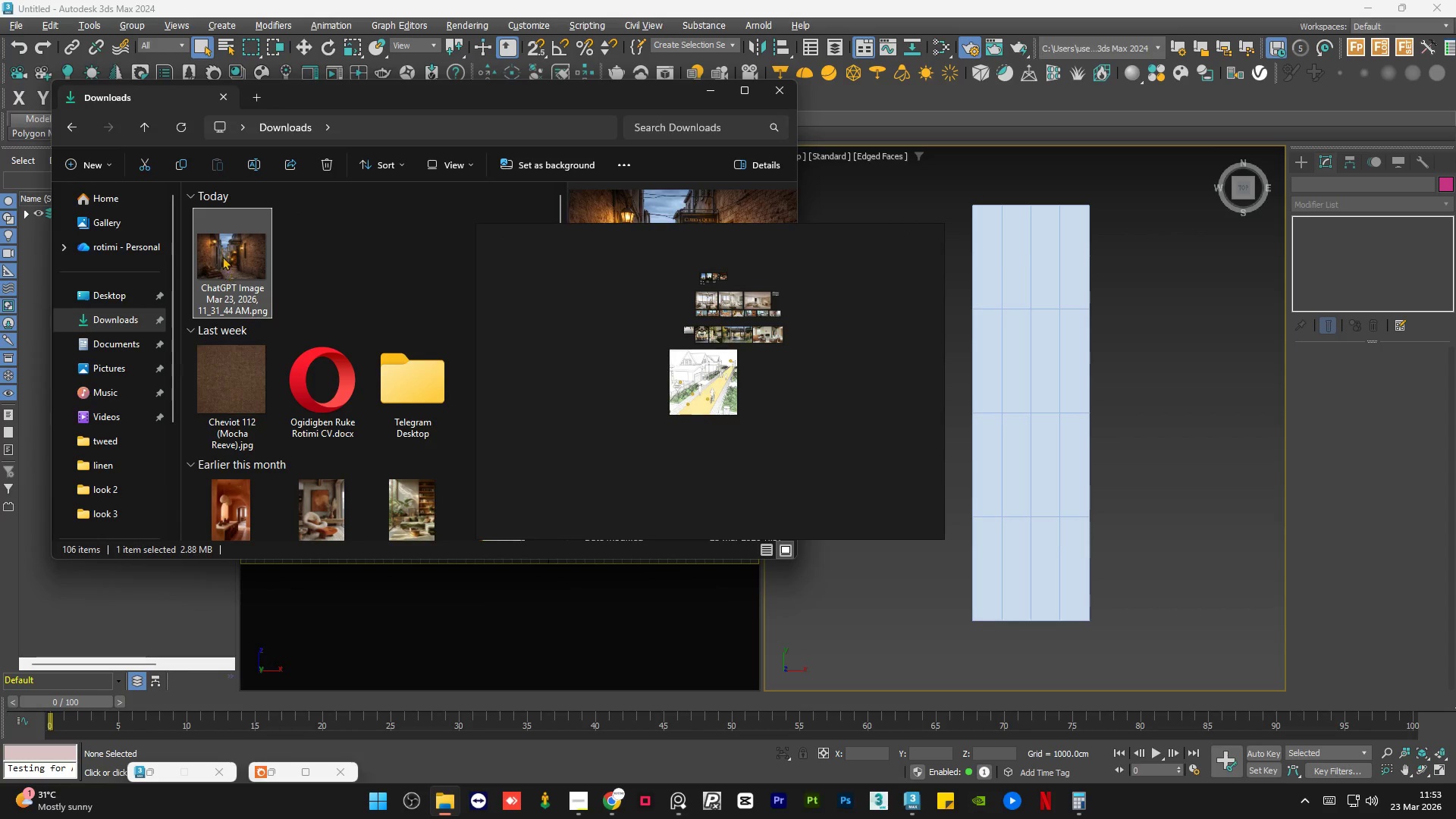 
left_click_drag(start_coordinate=[223, 256], to_coordinate=[766, 378])
 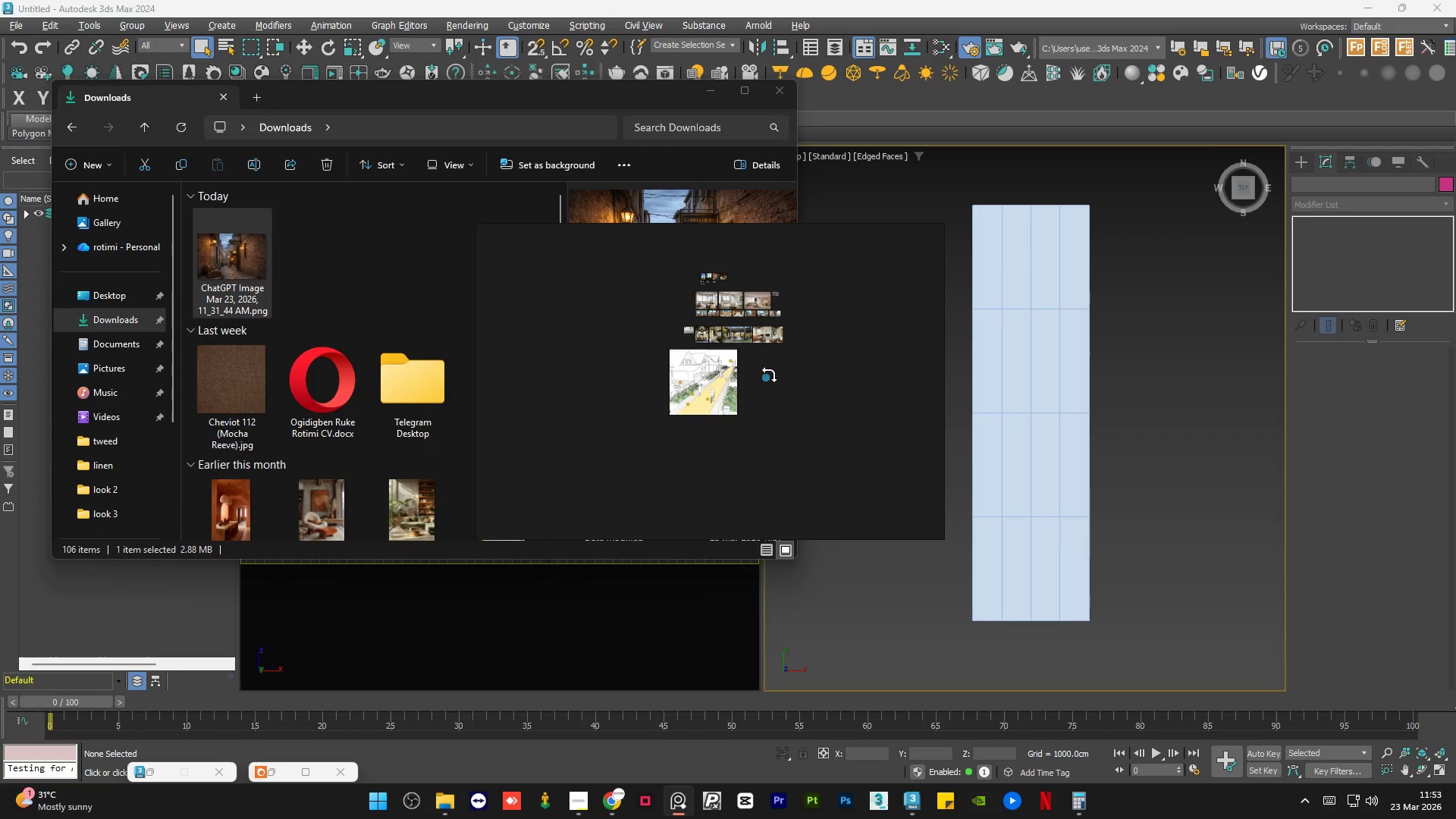 
scroll: coordinate [770, 375], scroll_direction: up, amount: 3.0
 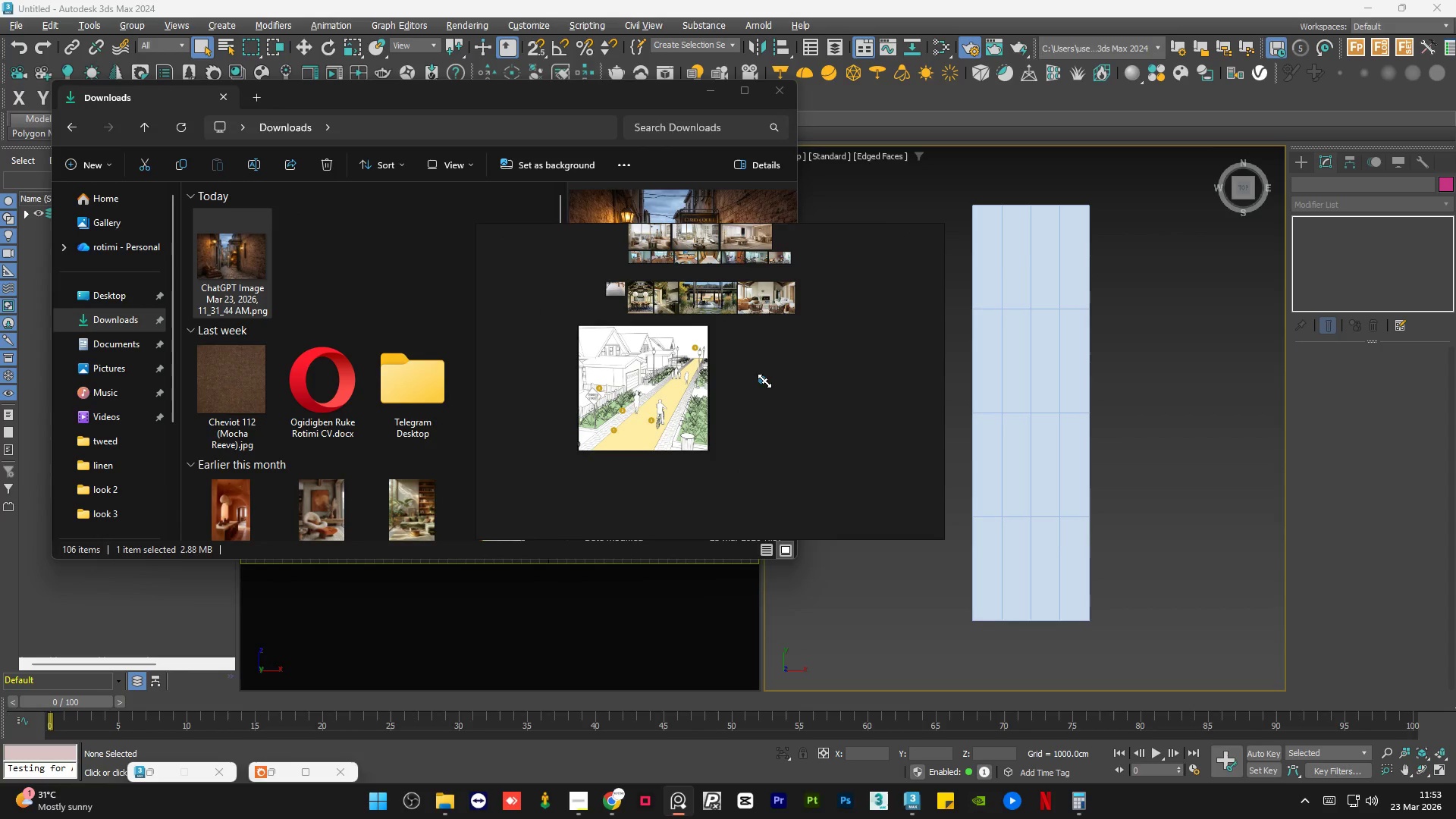 
left_click_drag(start_coordinate=[765, 381], to_coordinate=[1040, 589])
 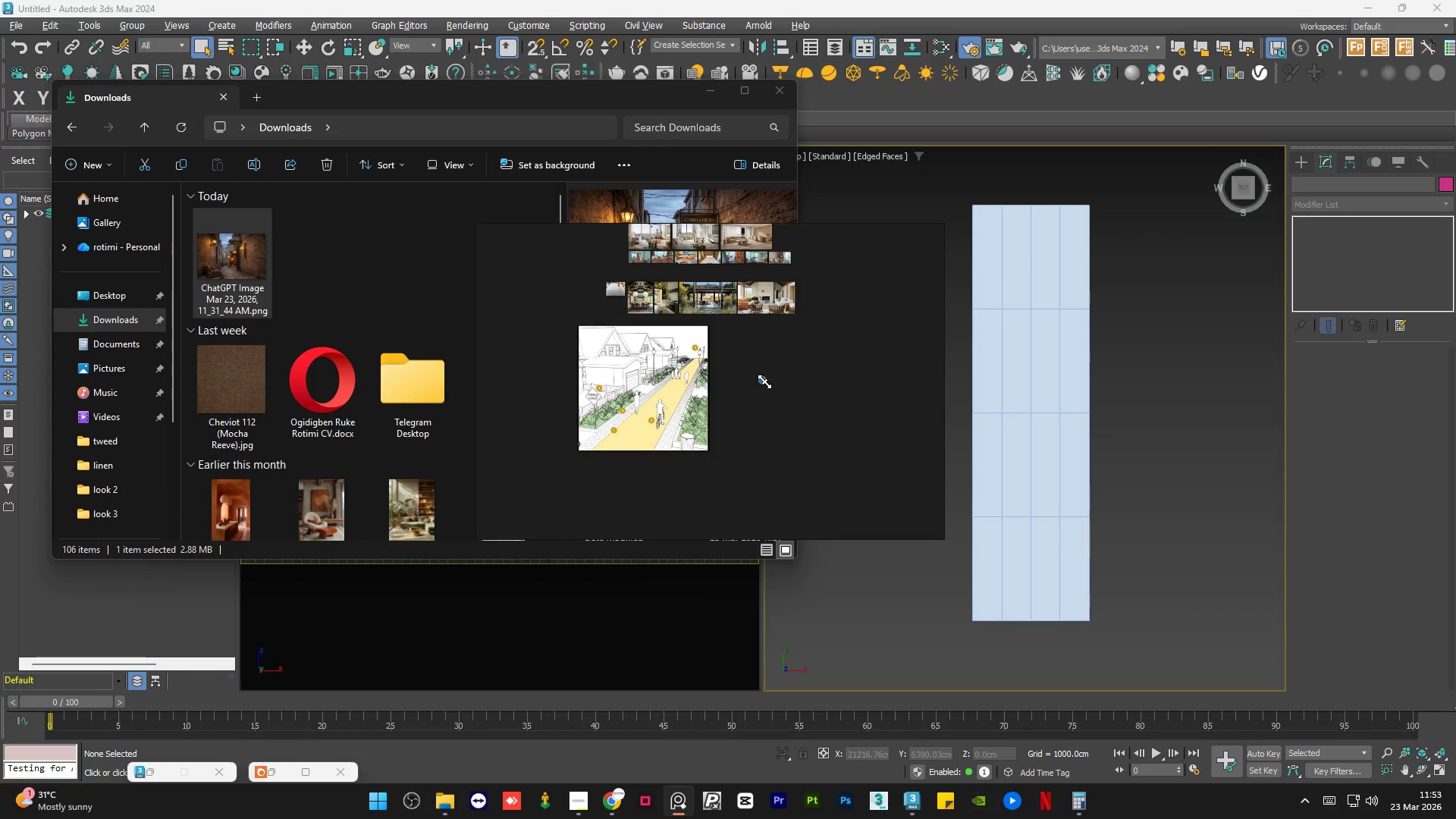 
left_click_drag(start_coordinate=[764, 381], to_coordinate=[891, 523])
 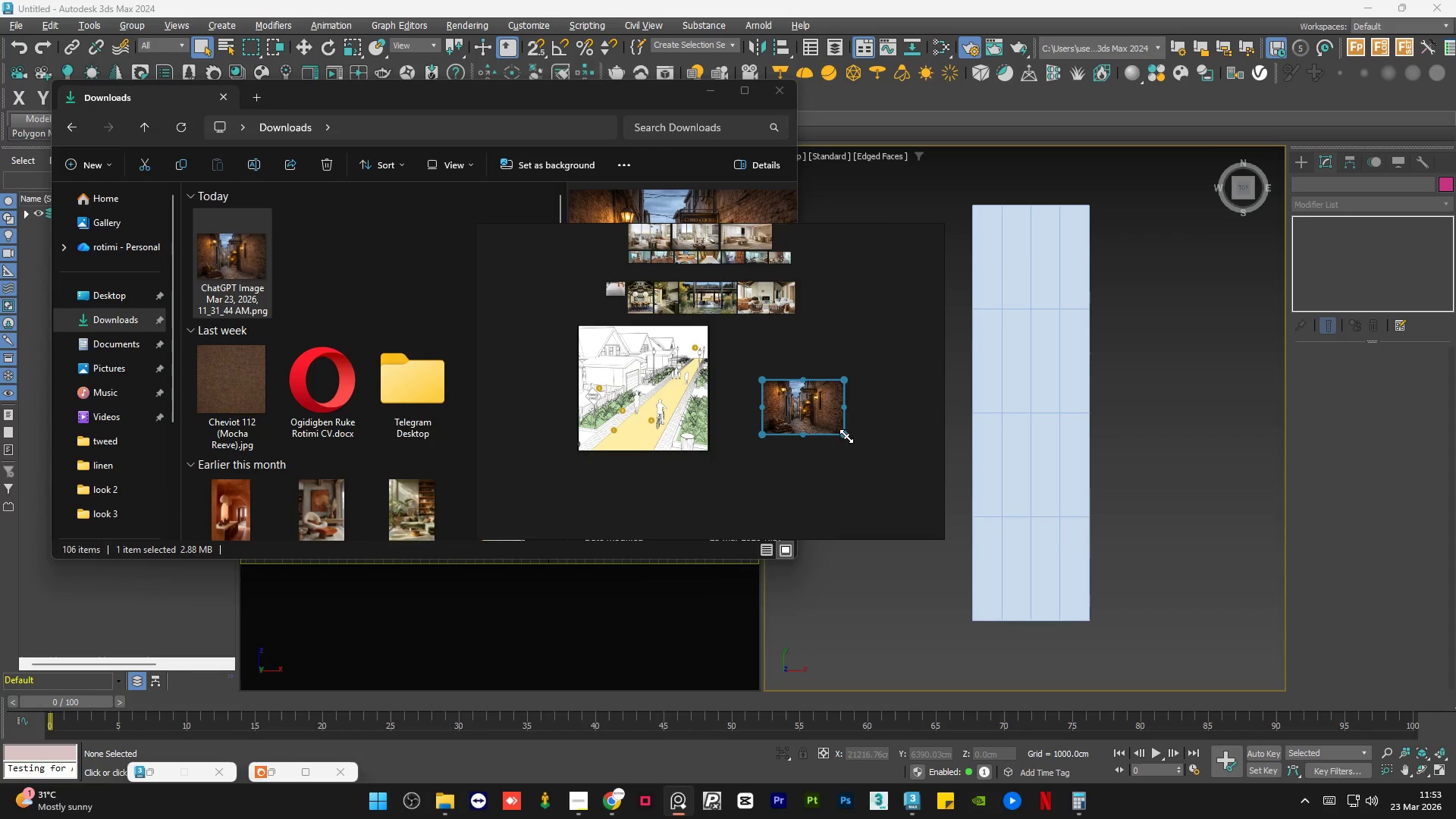 
left_click_drag(start_coordinate=[847, 435], to_coordinate=[898, 487])
 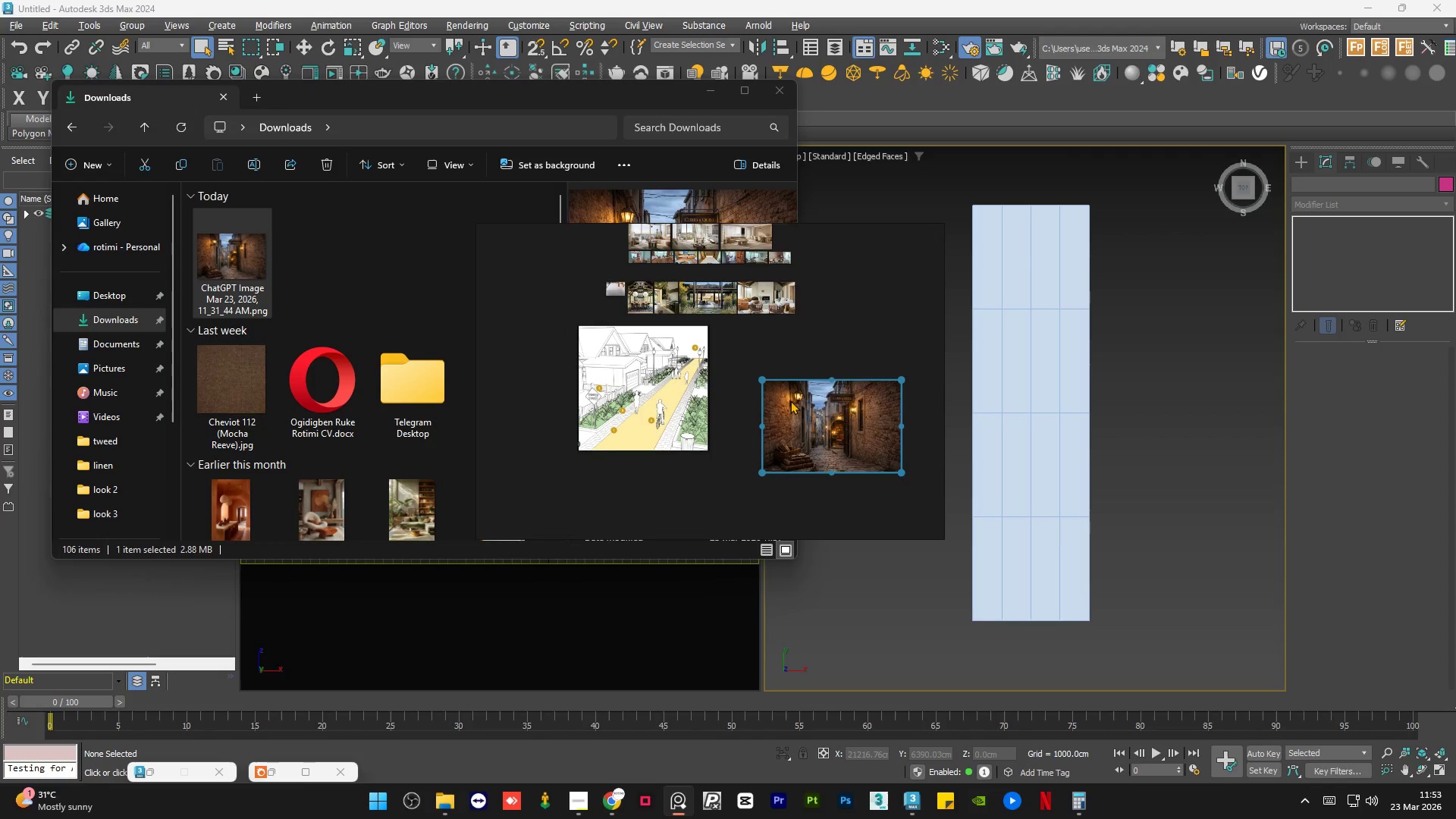 
left_click_drag(start_coordinate=[790, 400], to_coordinate=[744, 346])
 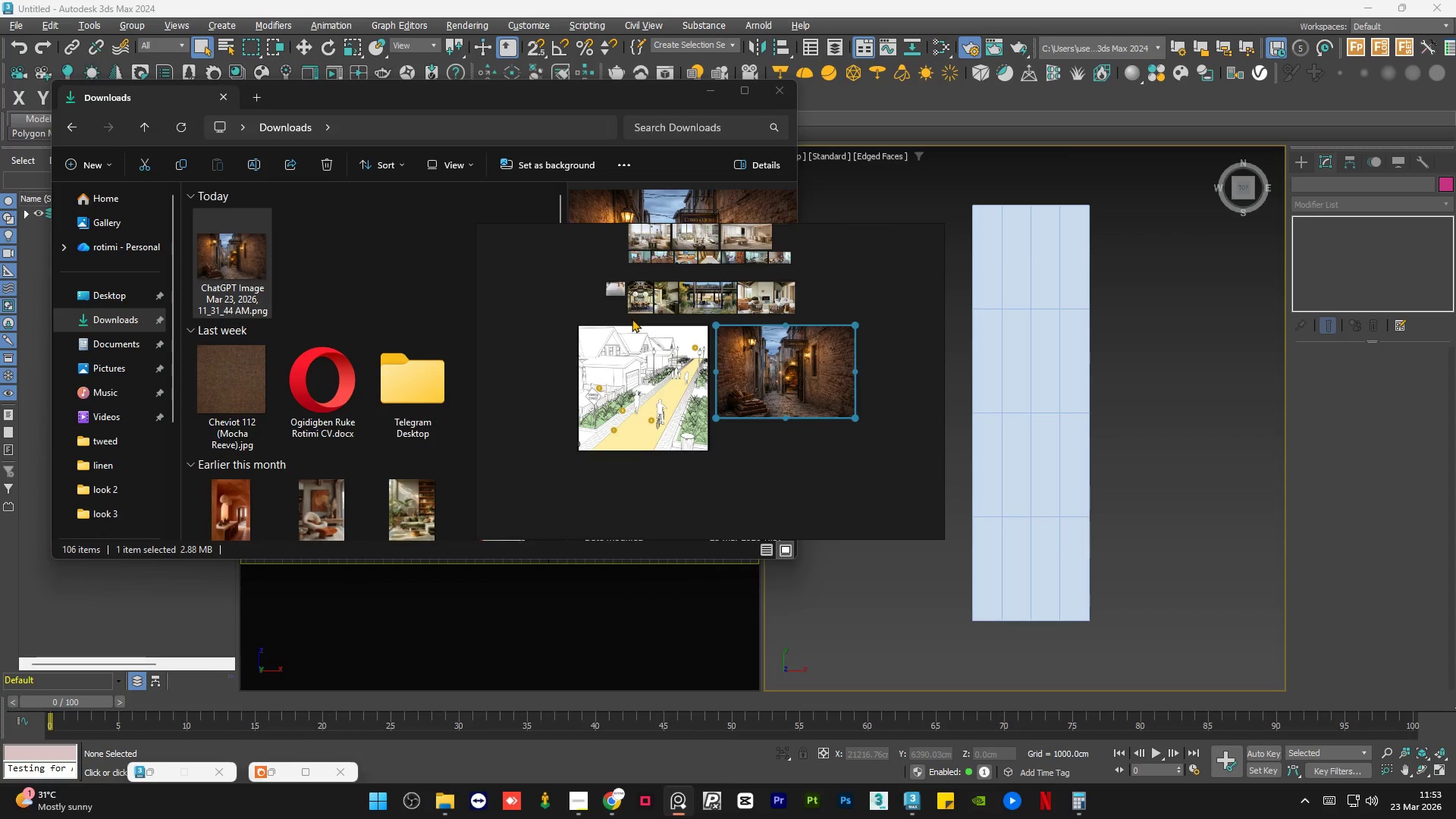 
left_click_drag(start_coordinate=[674, 342], to_coordinate=[665, 343])
 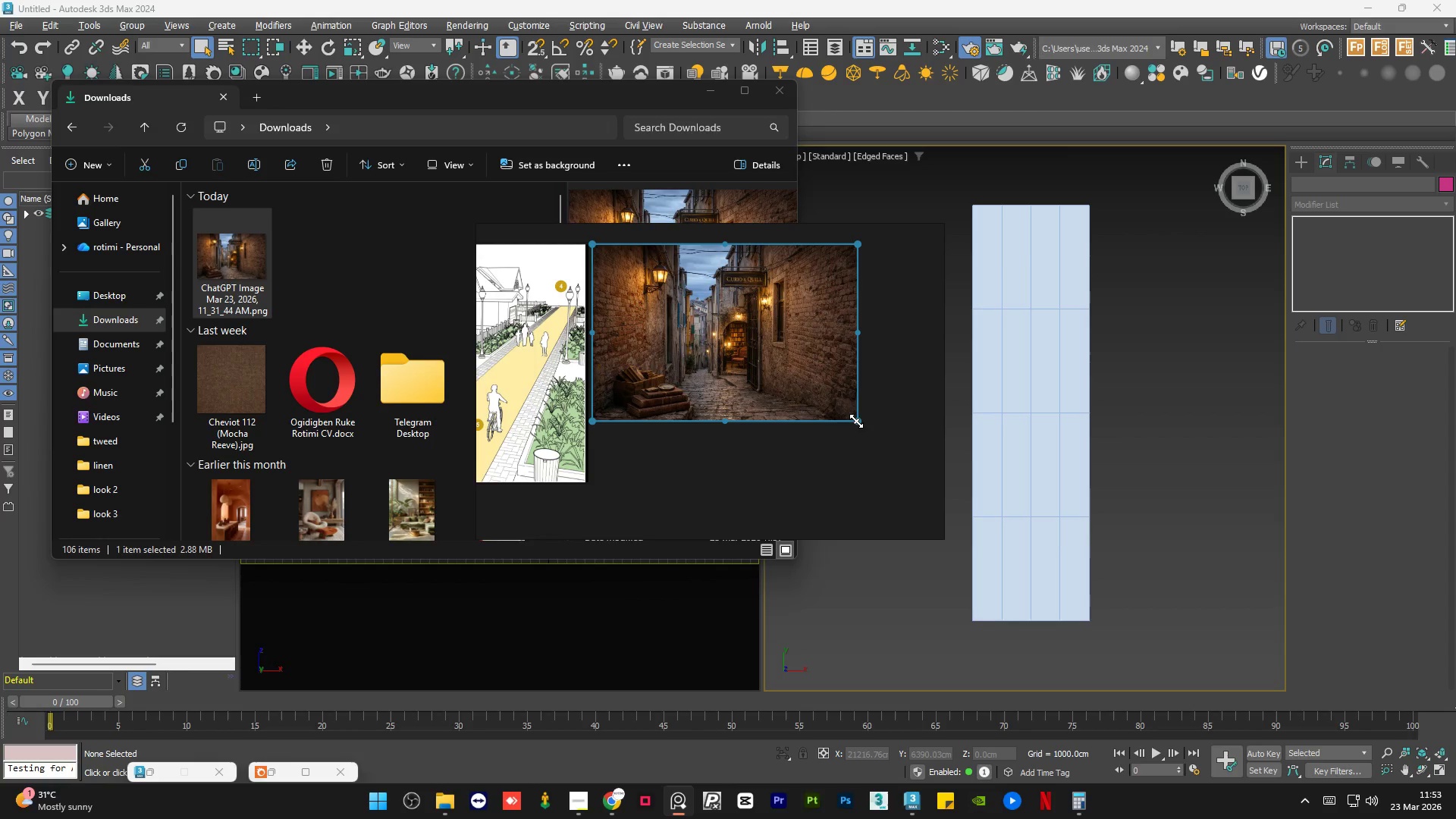 
scroll: coordinate [704, 378], scroll_direction: up, amount: 3.0
 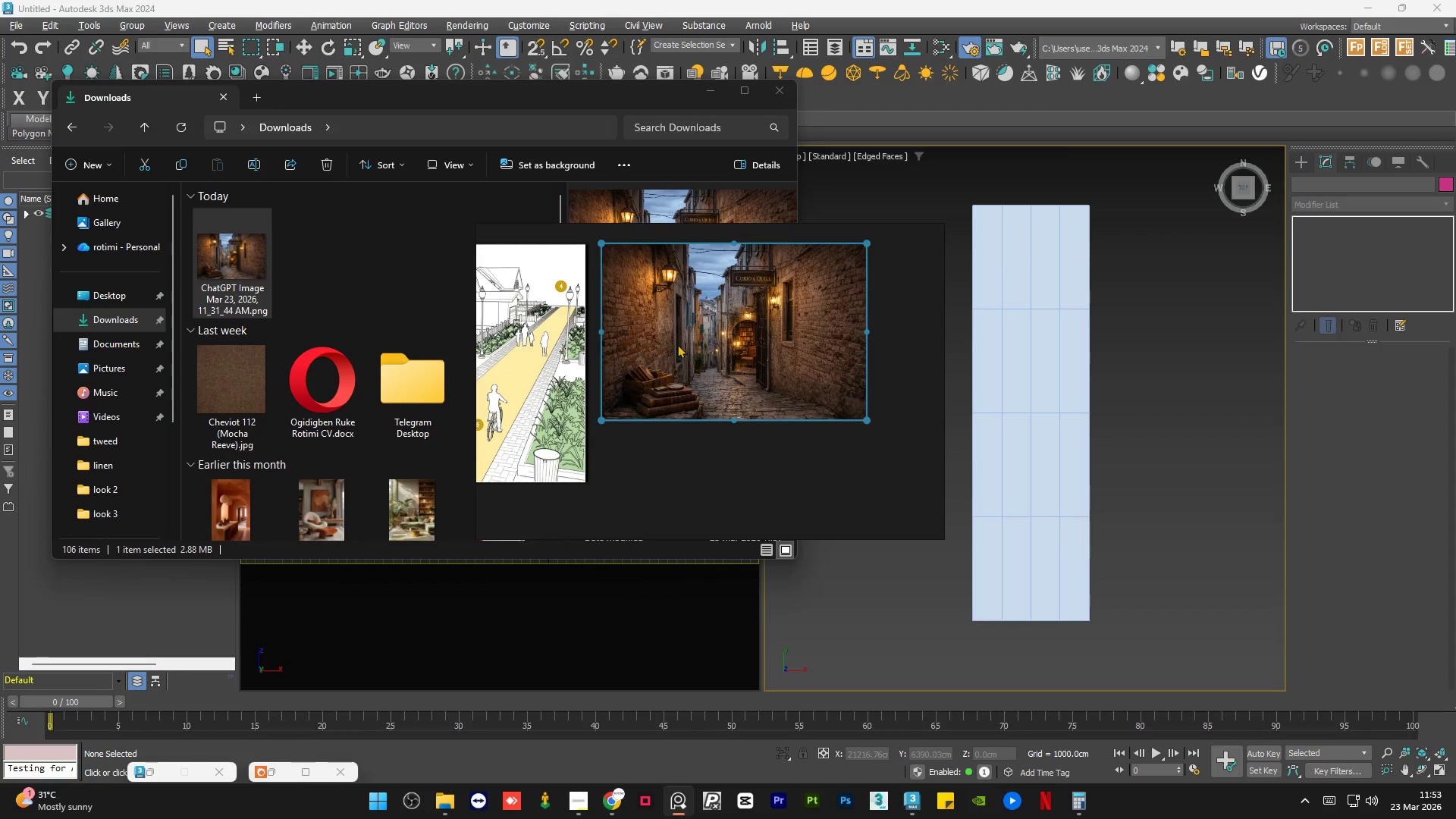 
left_click_drag(start_coordinate=[859, 420], to_coordinate=[934, 510])
 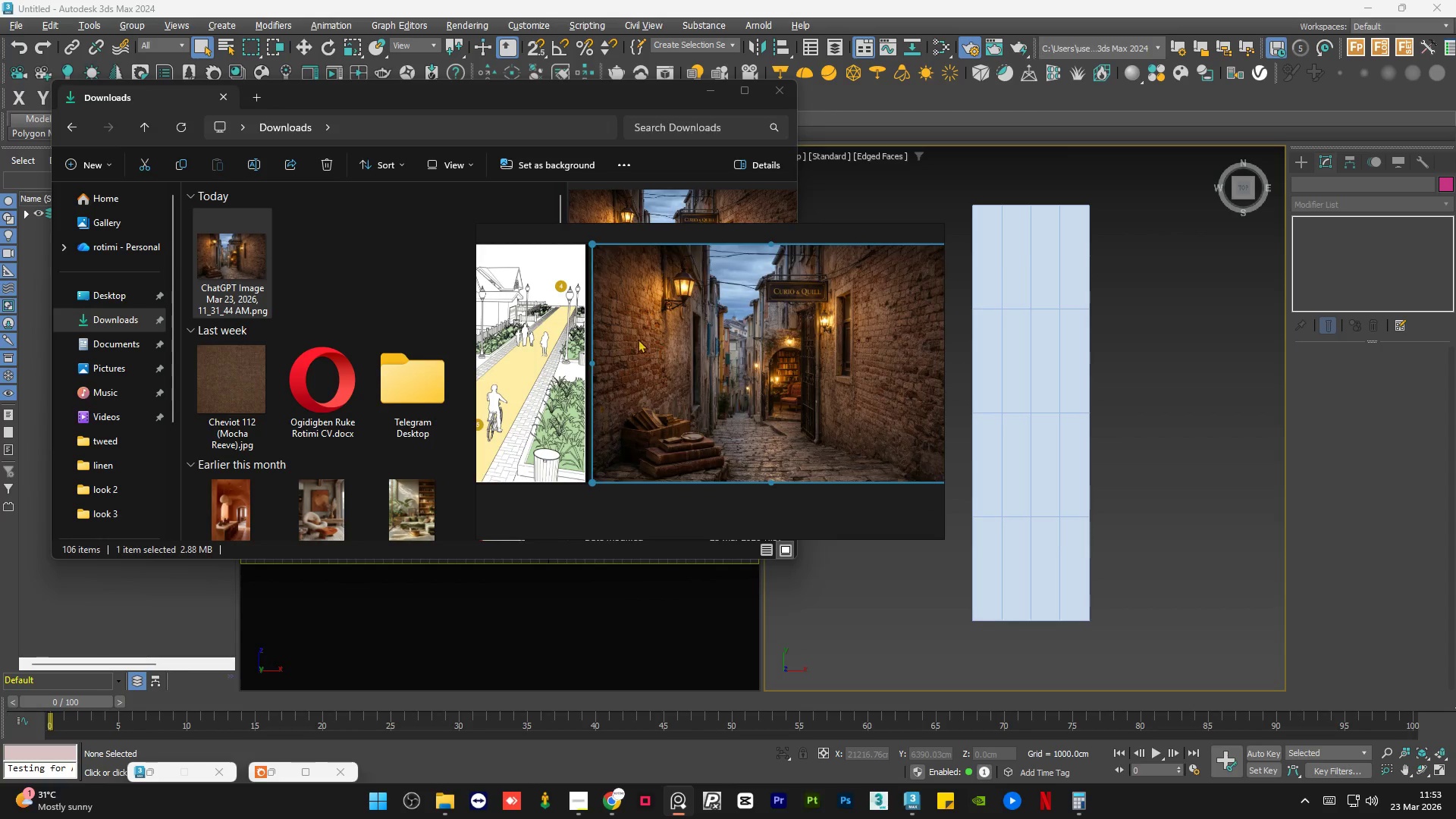 
left_click([695, 448])
 